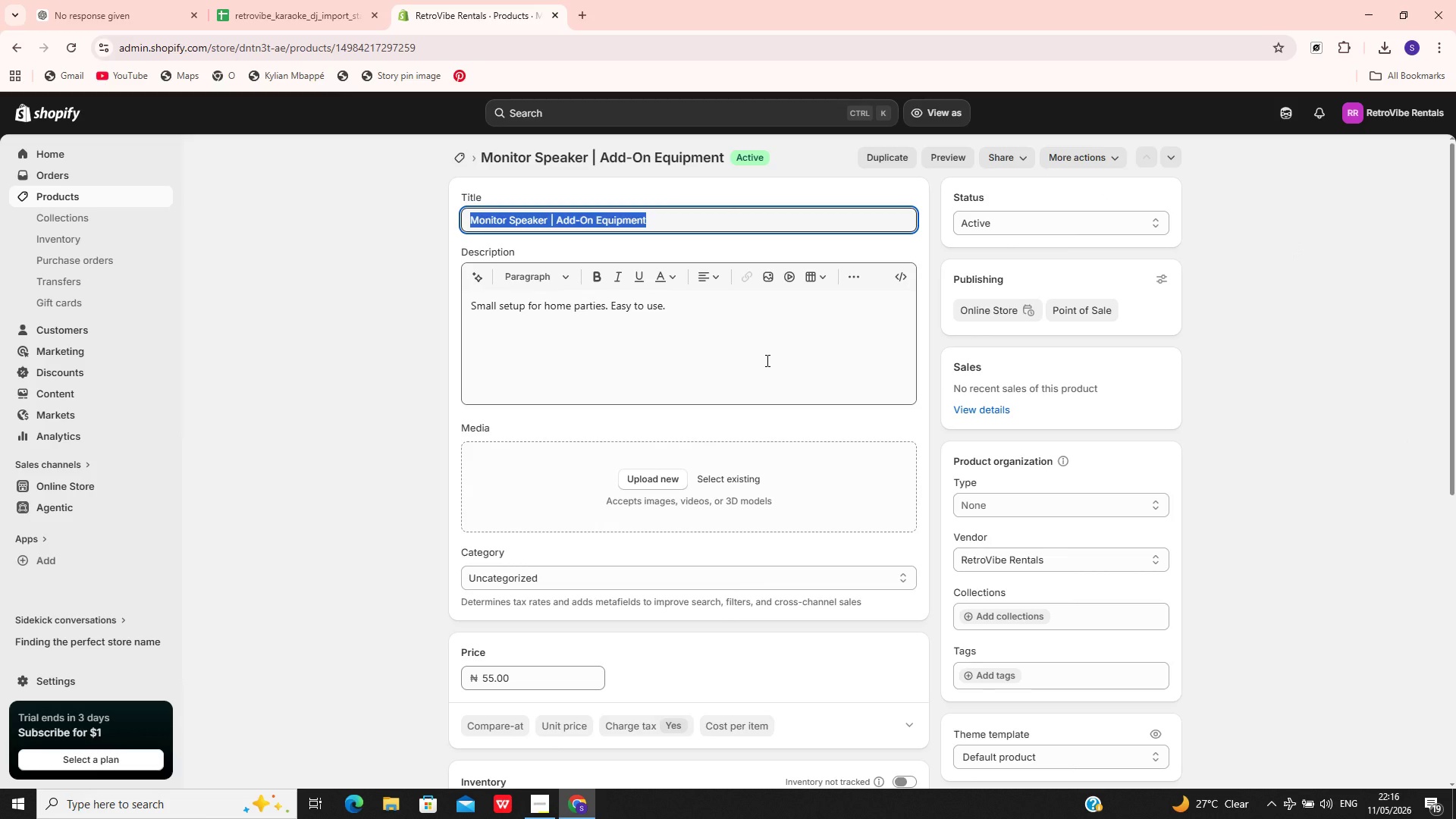 
wait(29.41)
 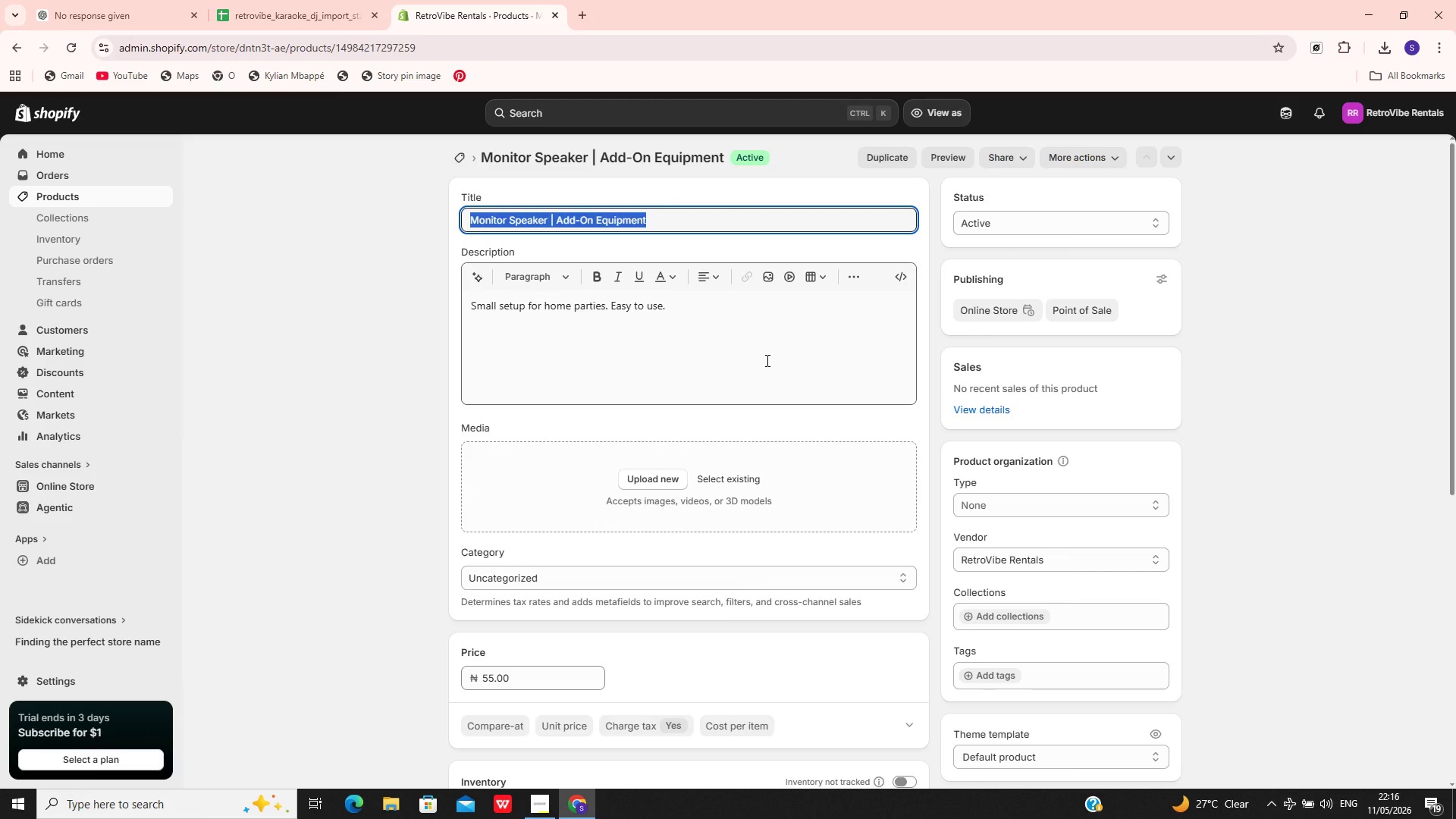 
mouse_move([600, 770])
 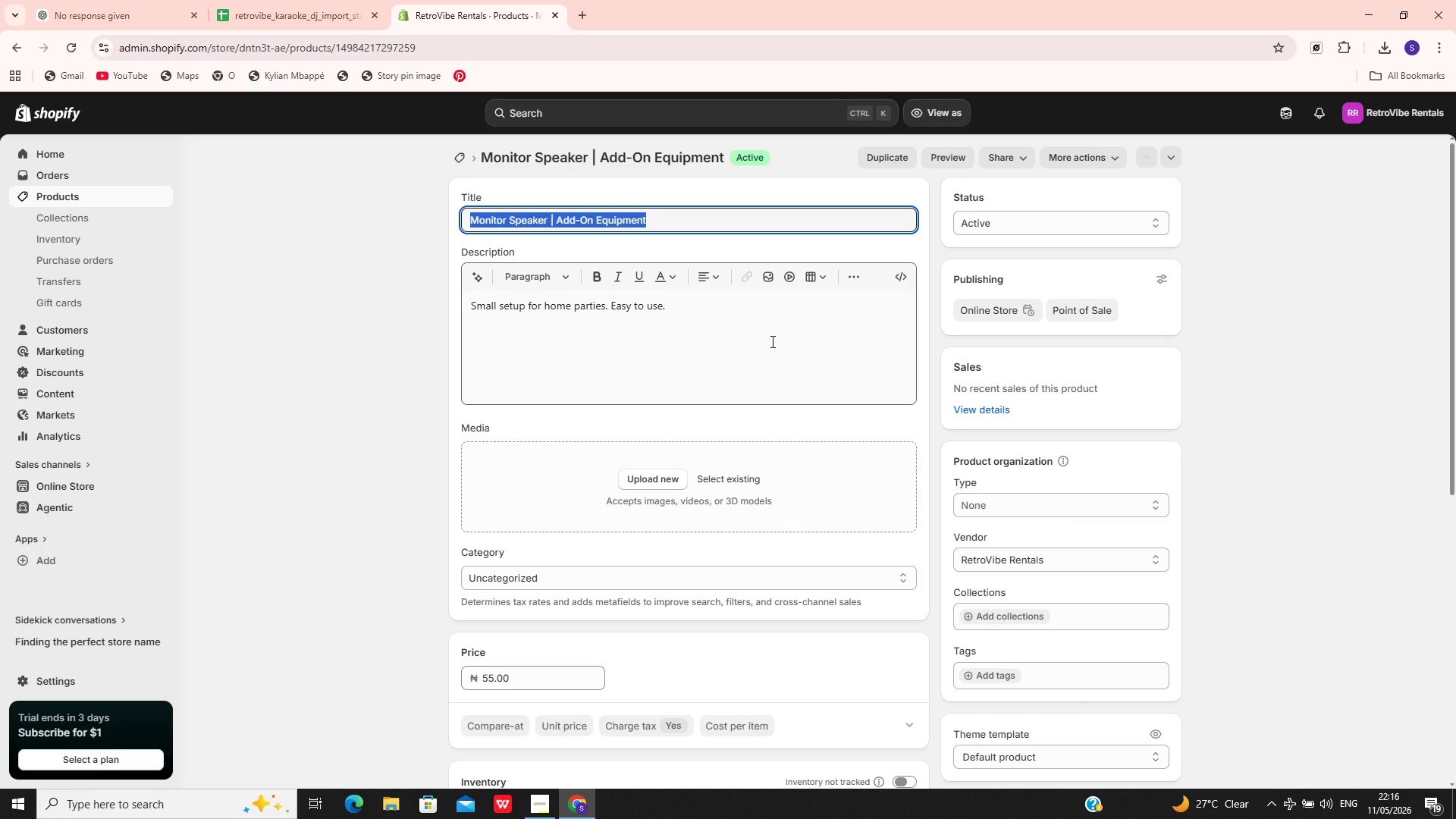 
wait(12.2)
 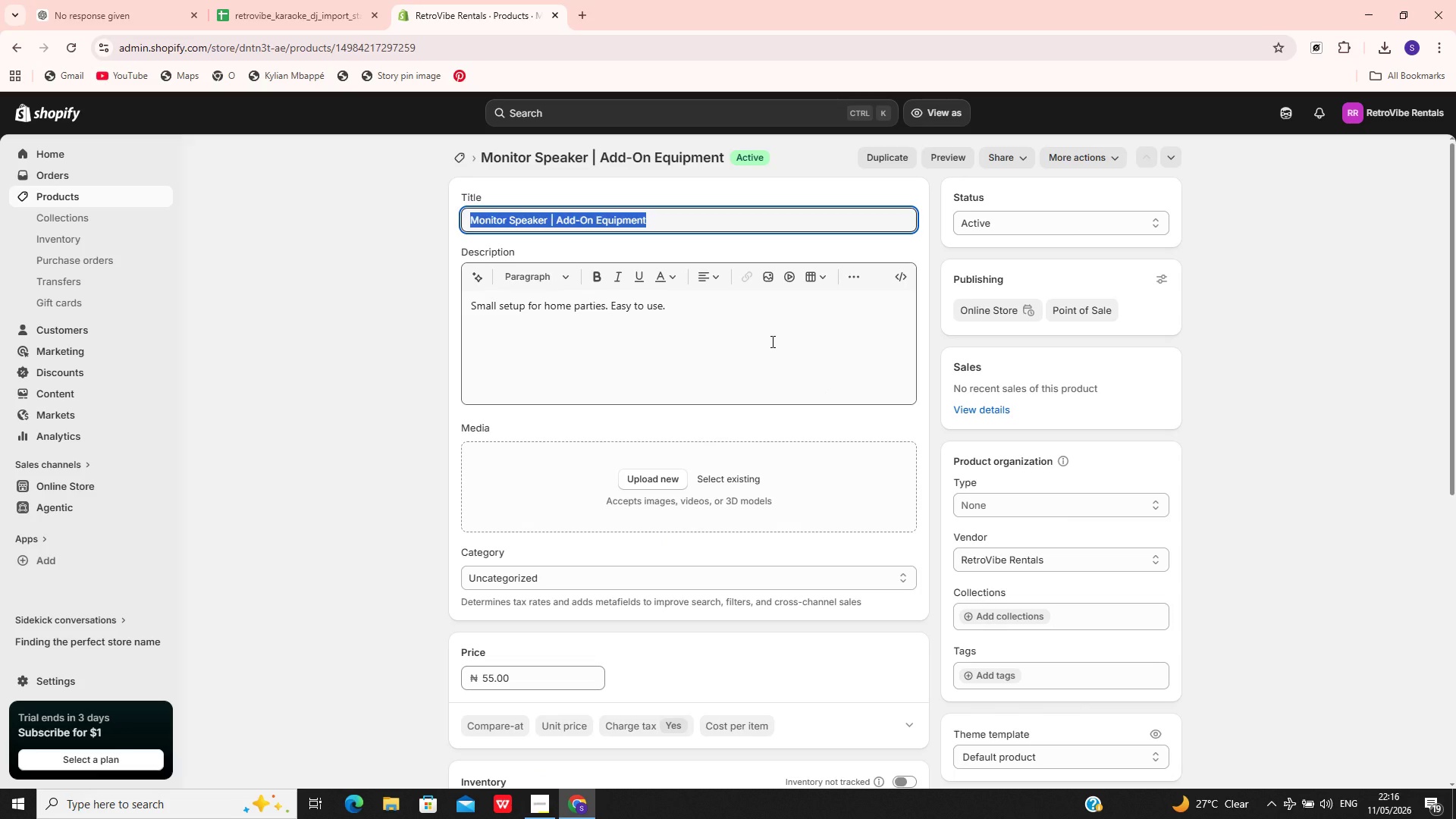 
left_click([118, 199])
 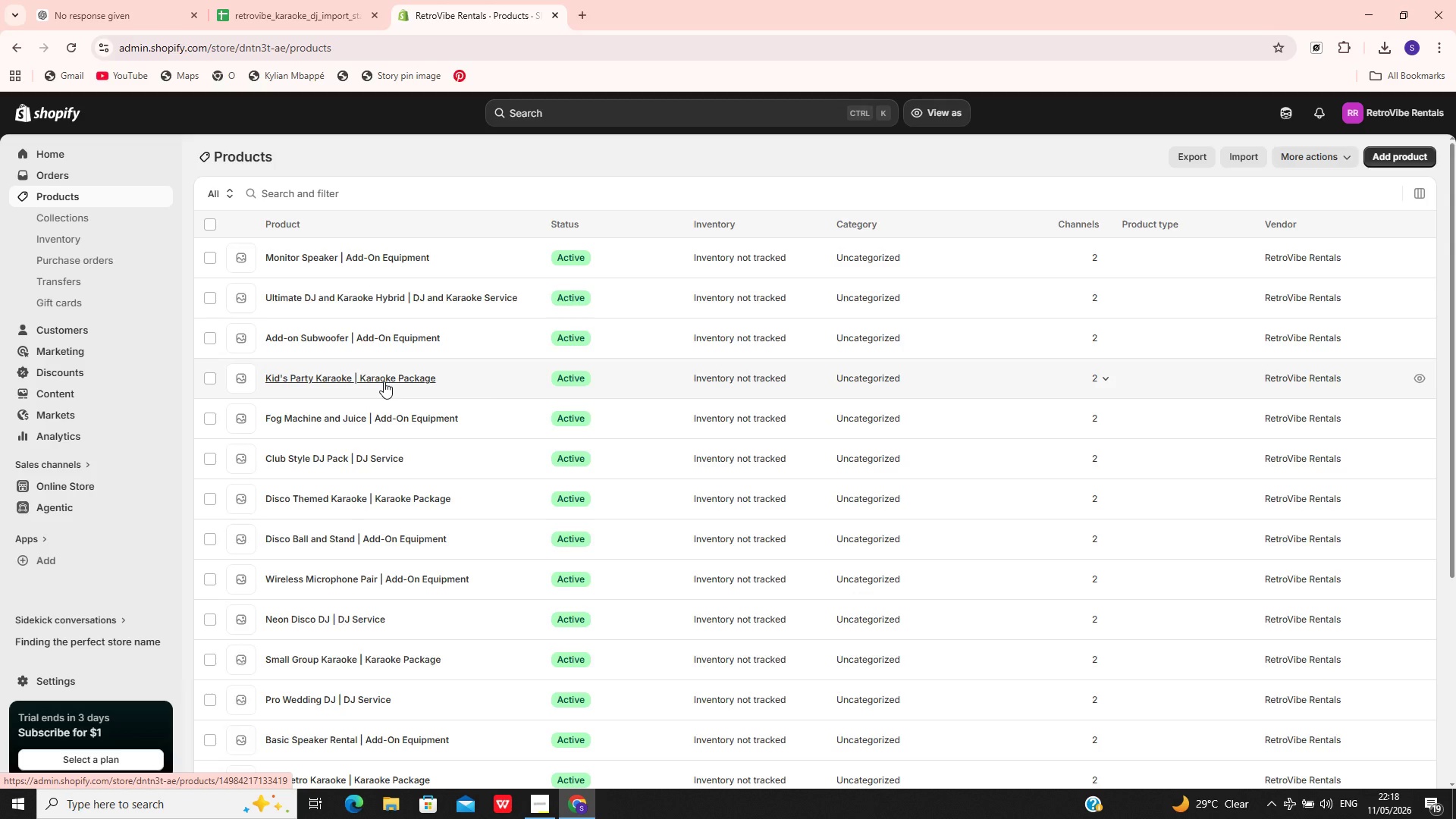 
wait(98.16)
 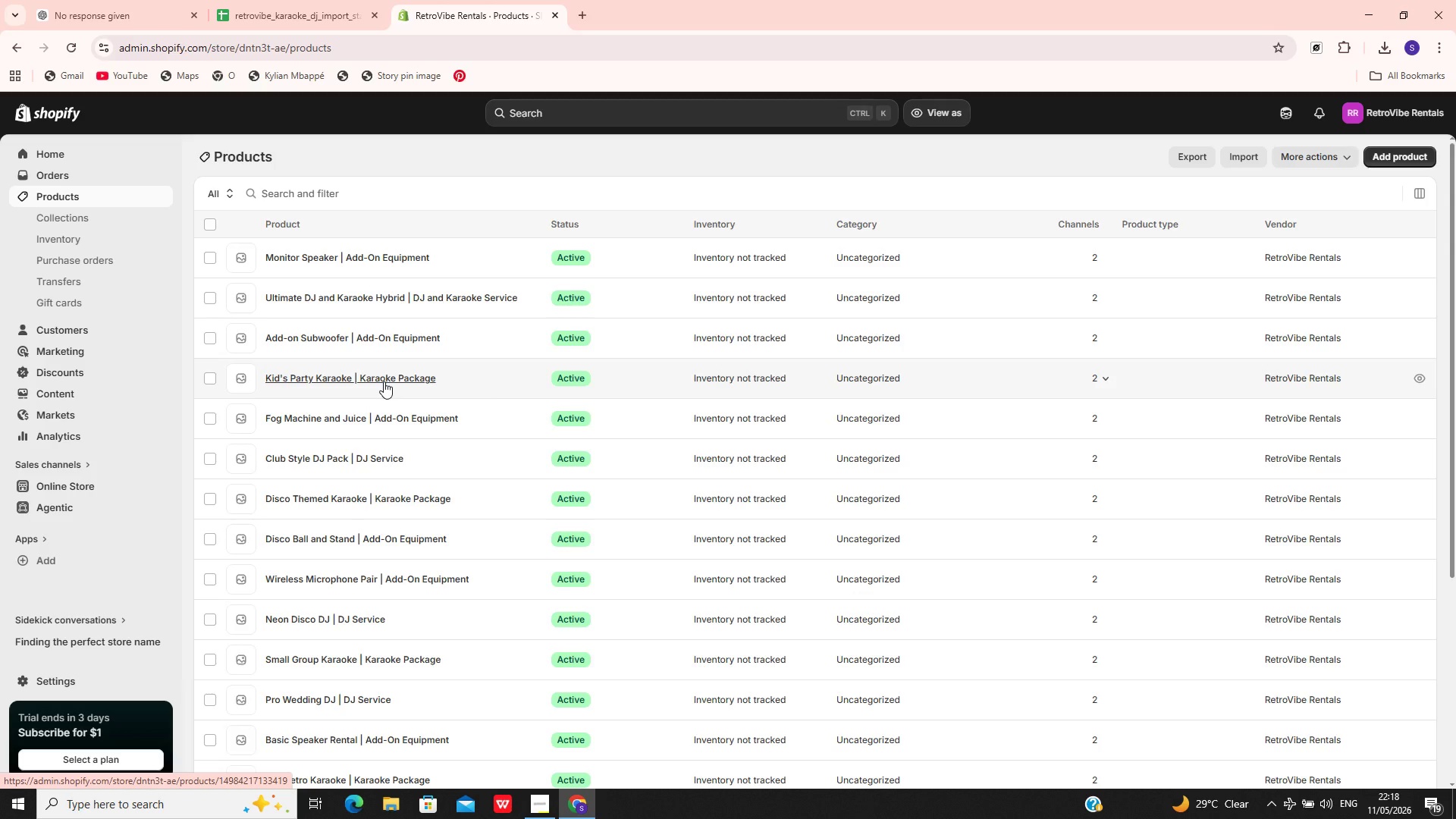 
left_click([96, 195])
 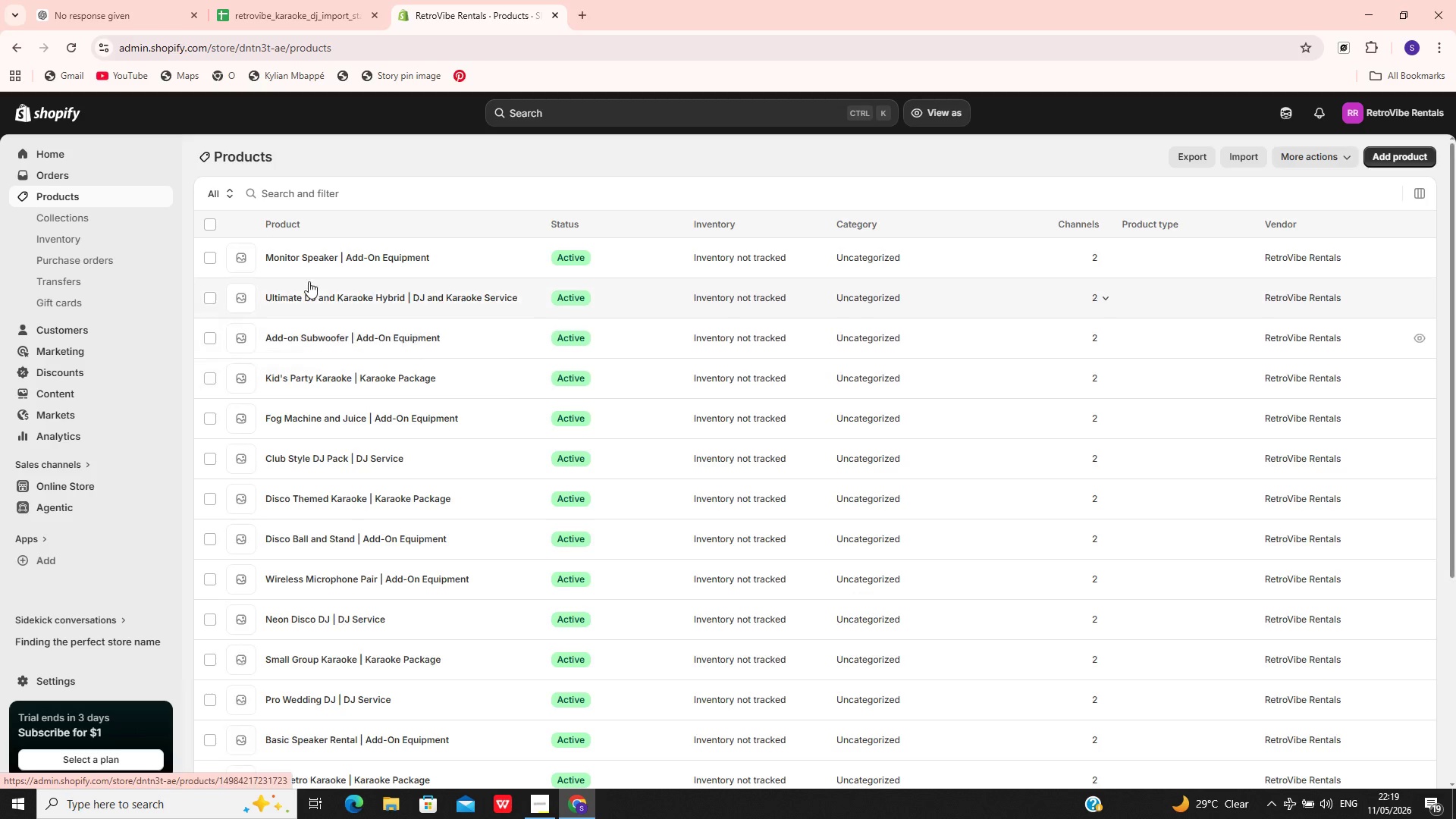 
wait(104.23)
 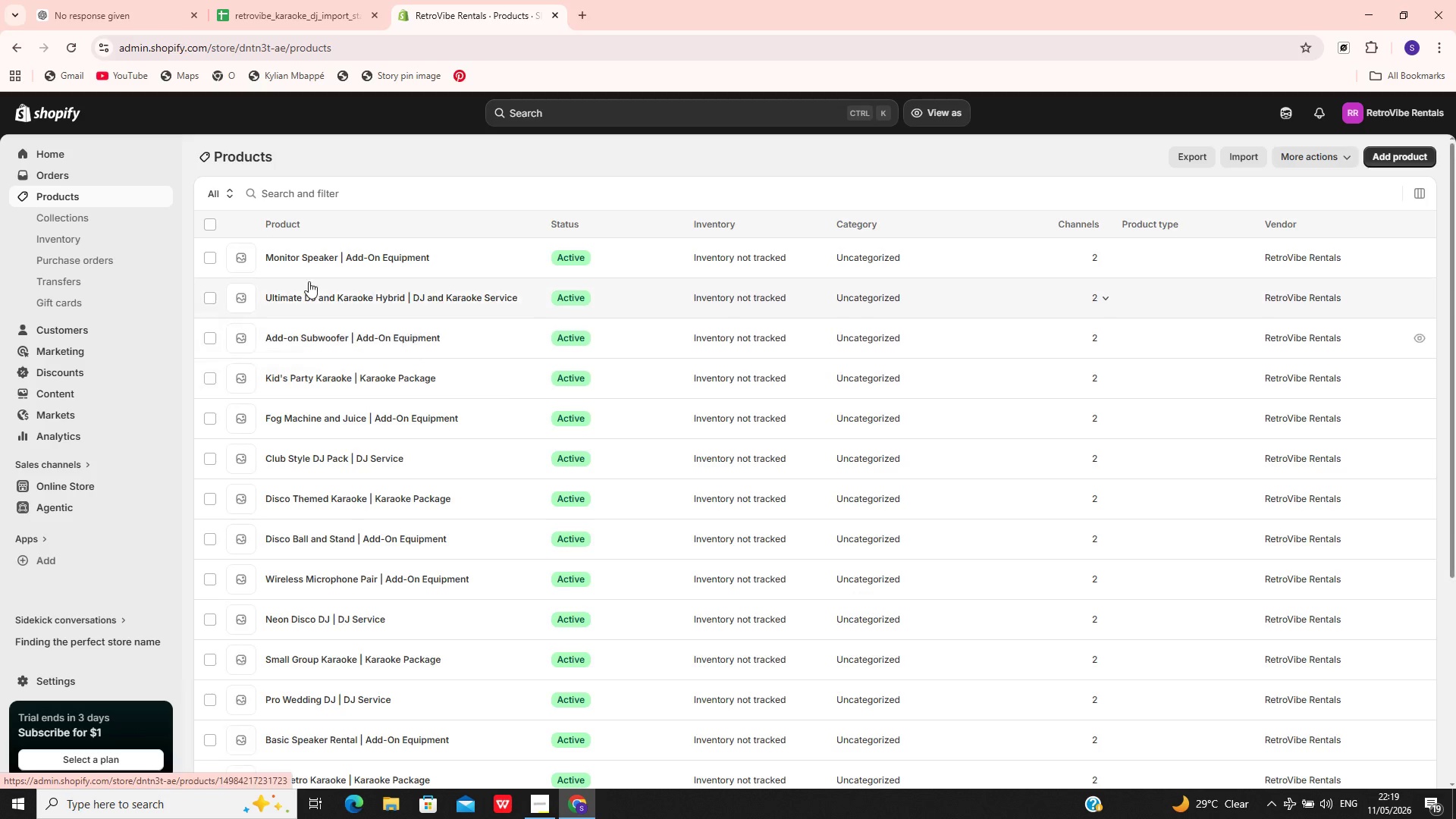 
left_click([83, 483])
 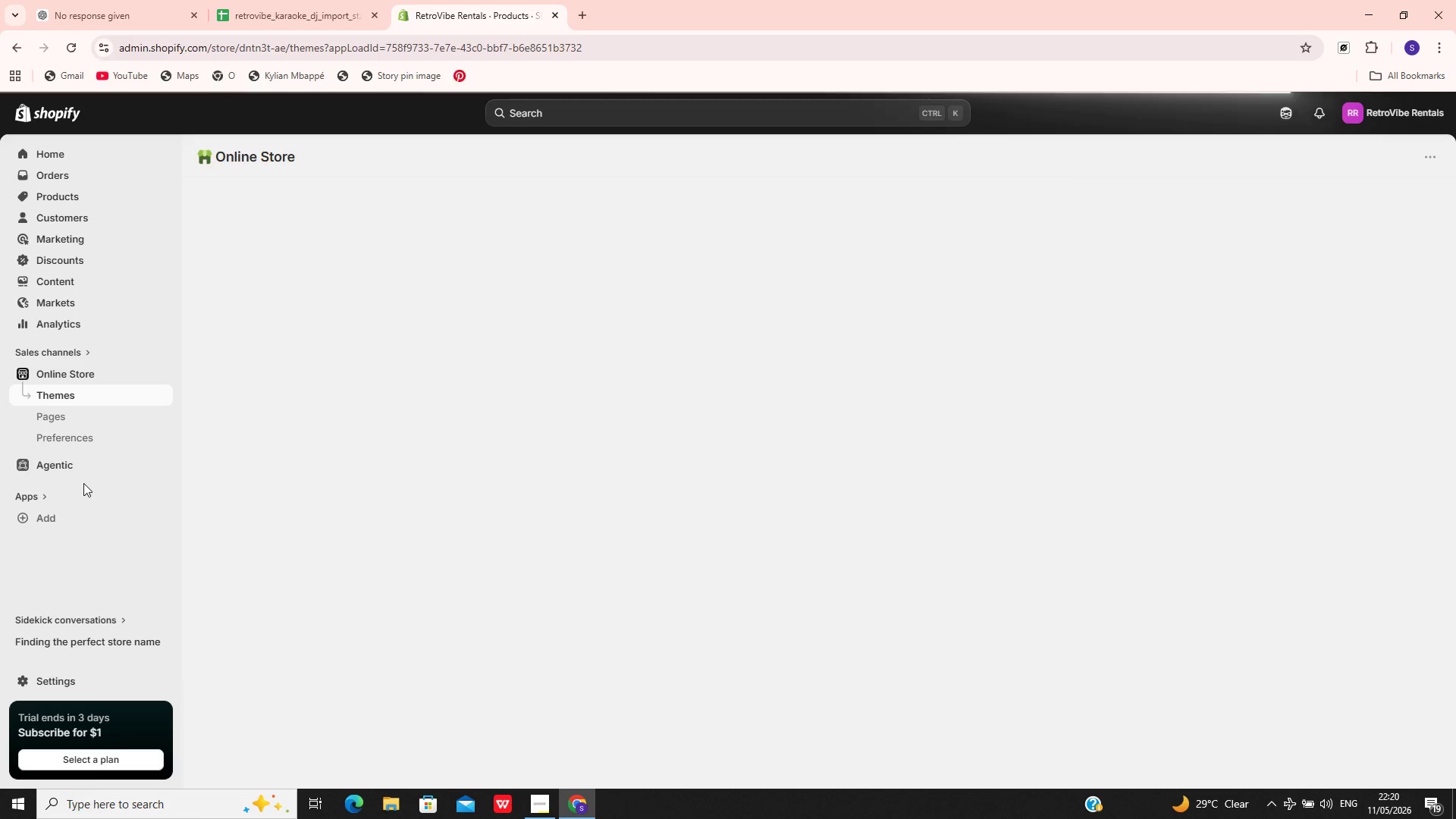 
wait(11.19)
 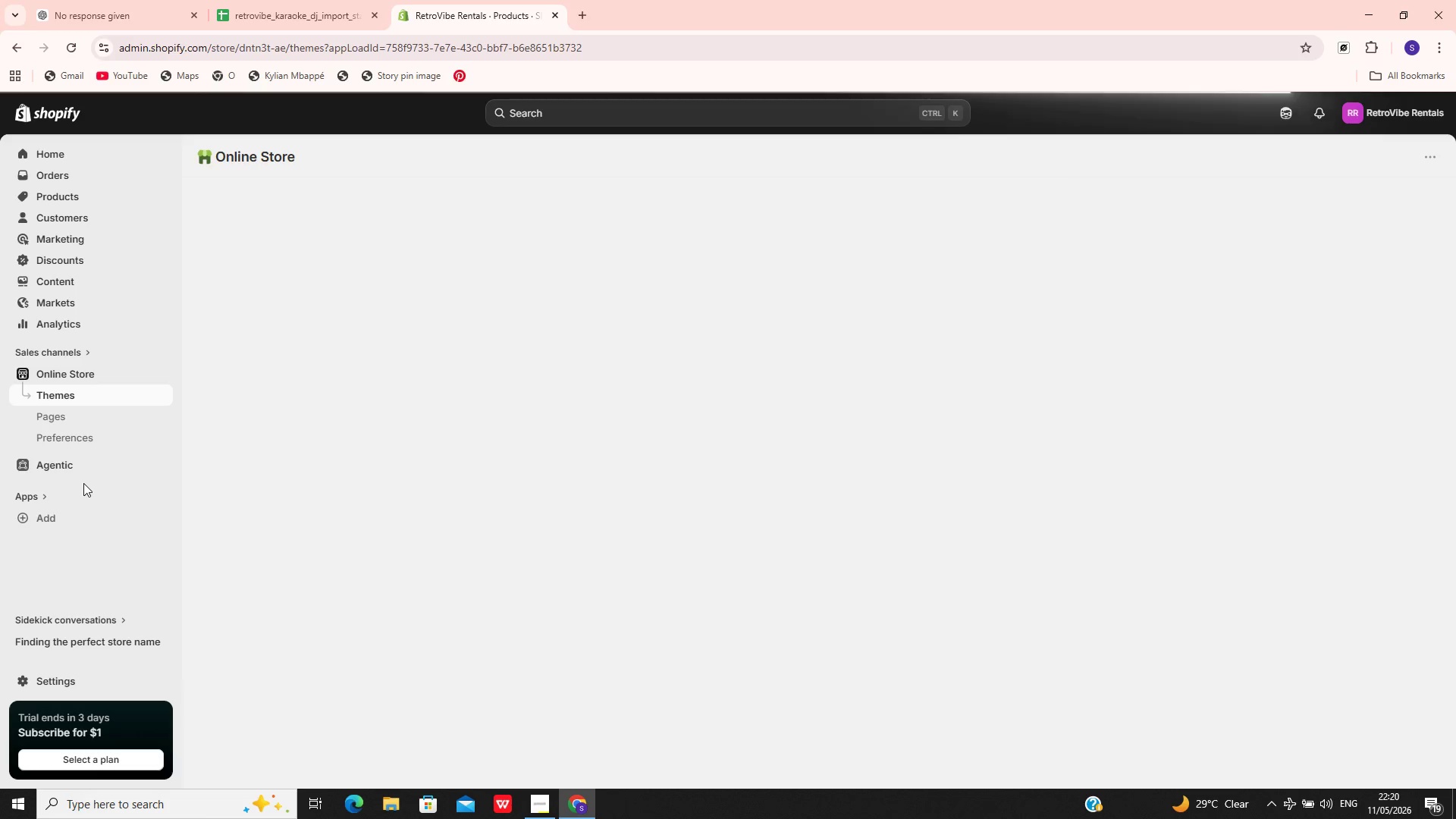 
mouse_move([518, 600])
 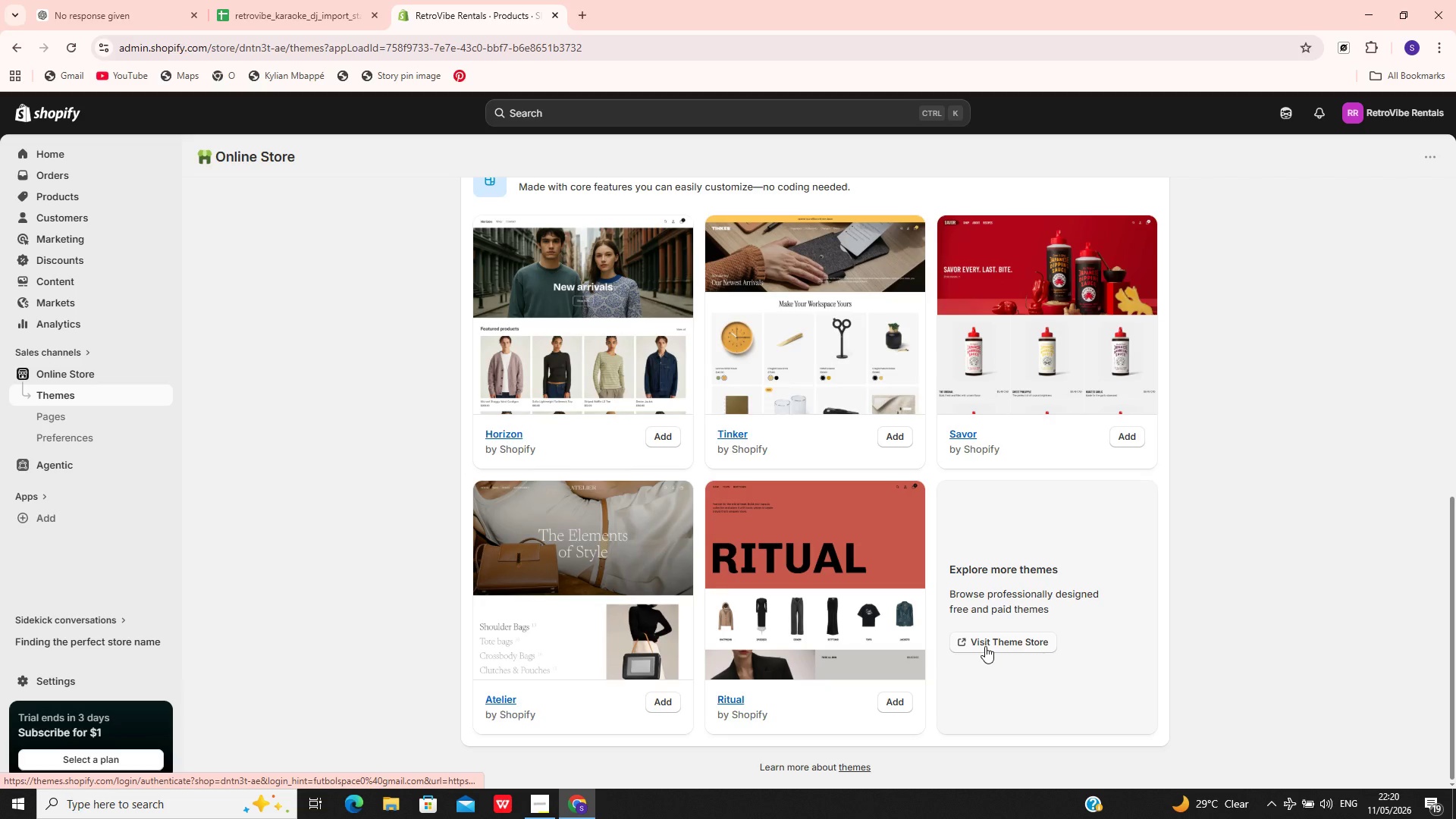 
left_click([985, 646])
 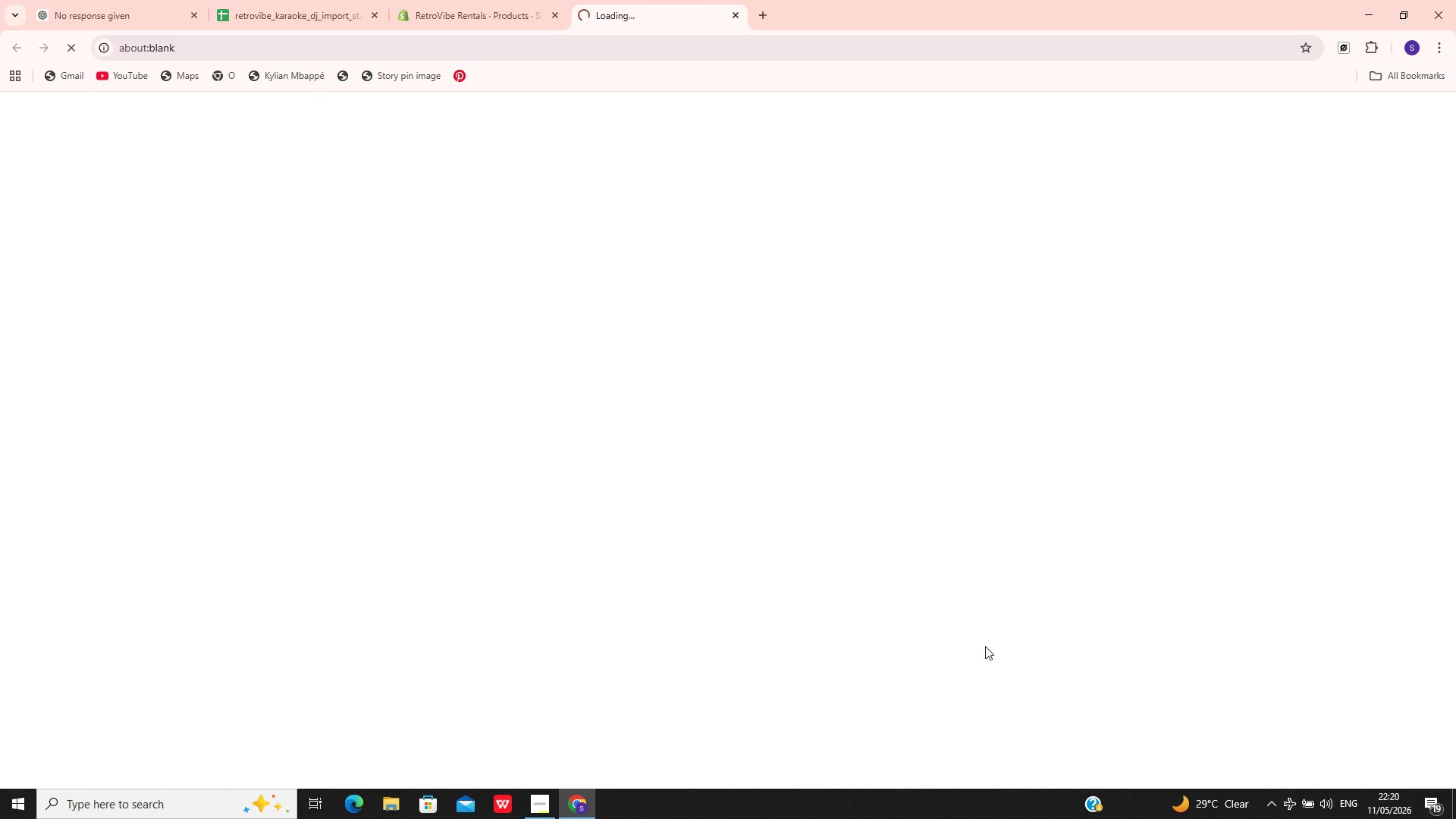 
wait(8.66)
 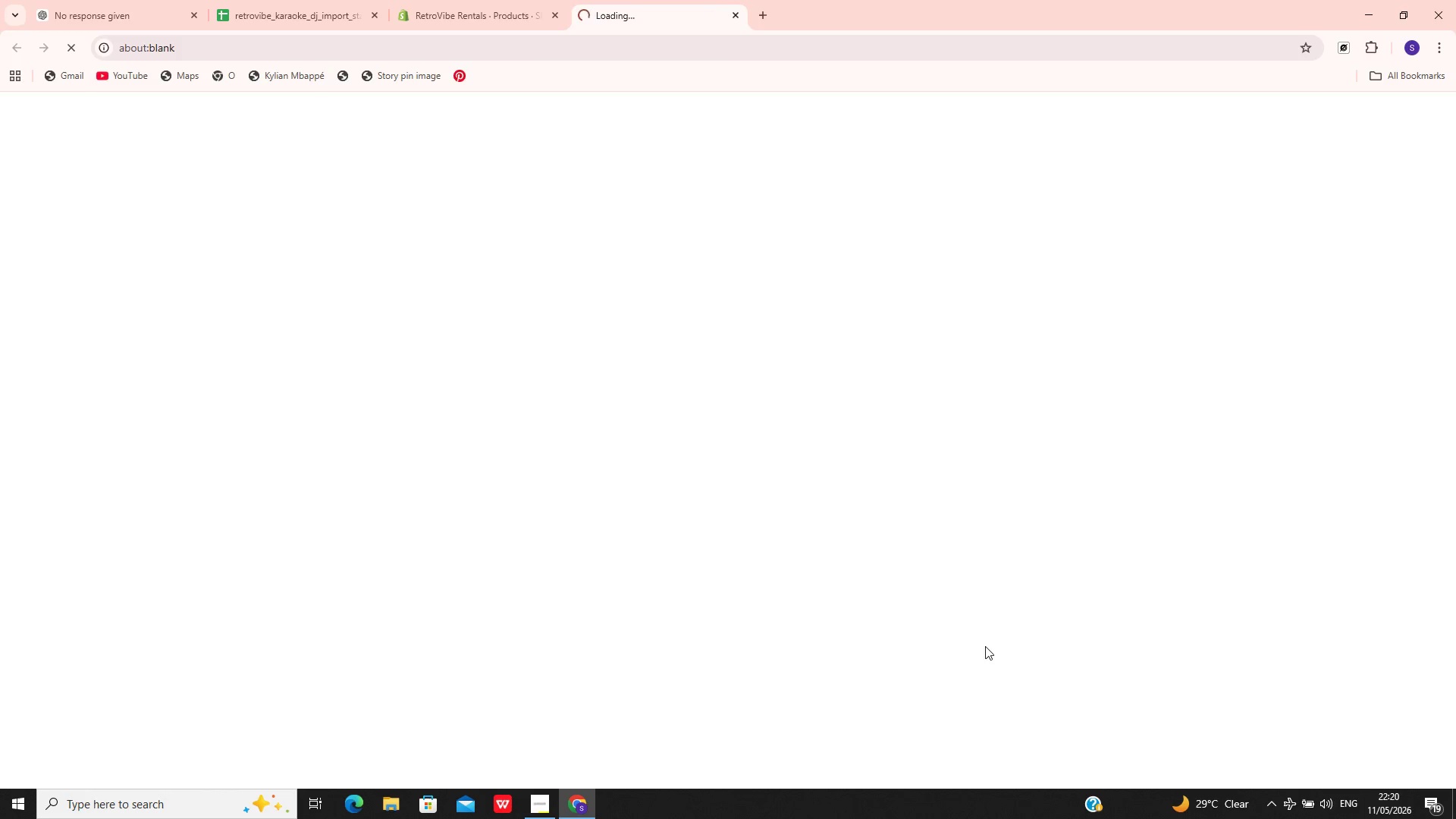 
left_click([538, 516])
 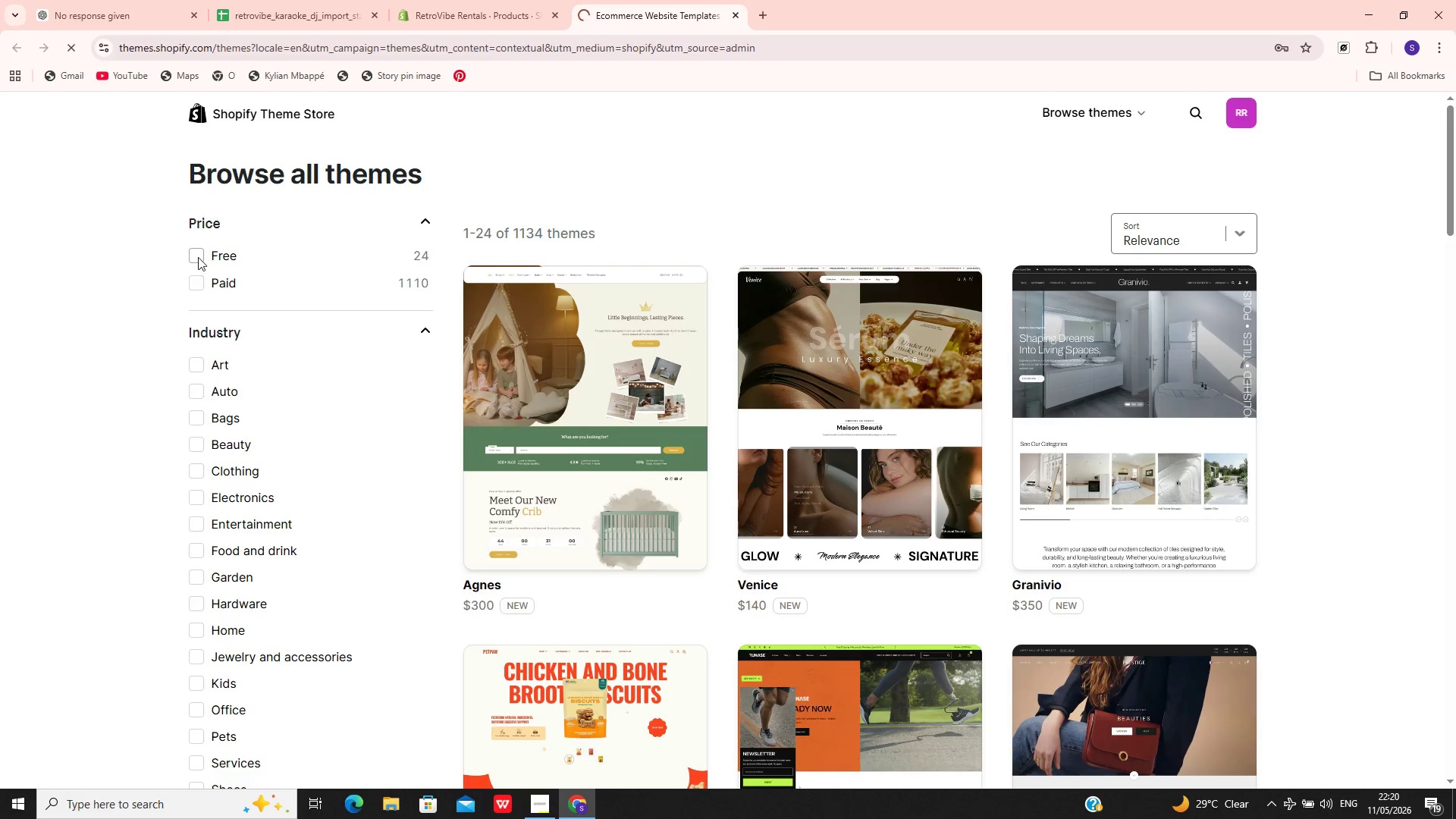 
left_click_drag(start_coordinate=[198, 257], to_coordinate=[14, 49])
 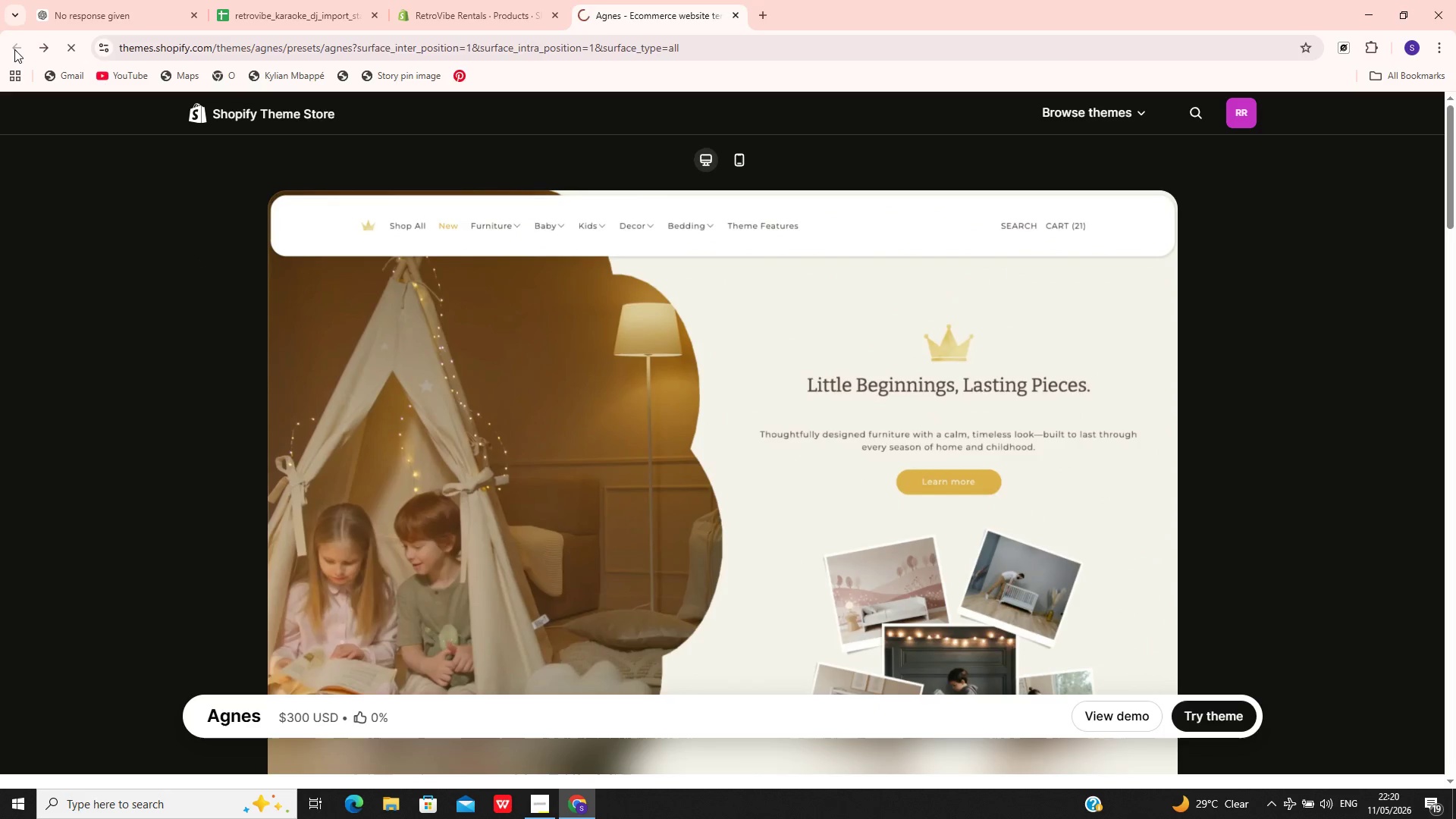 
left_click([14, 49])
 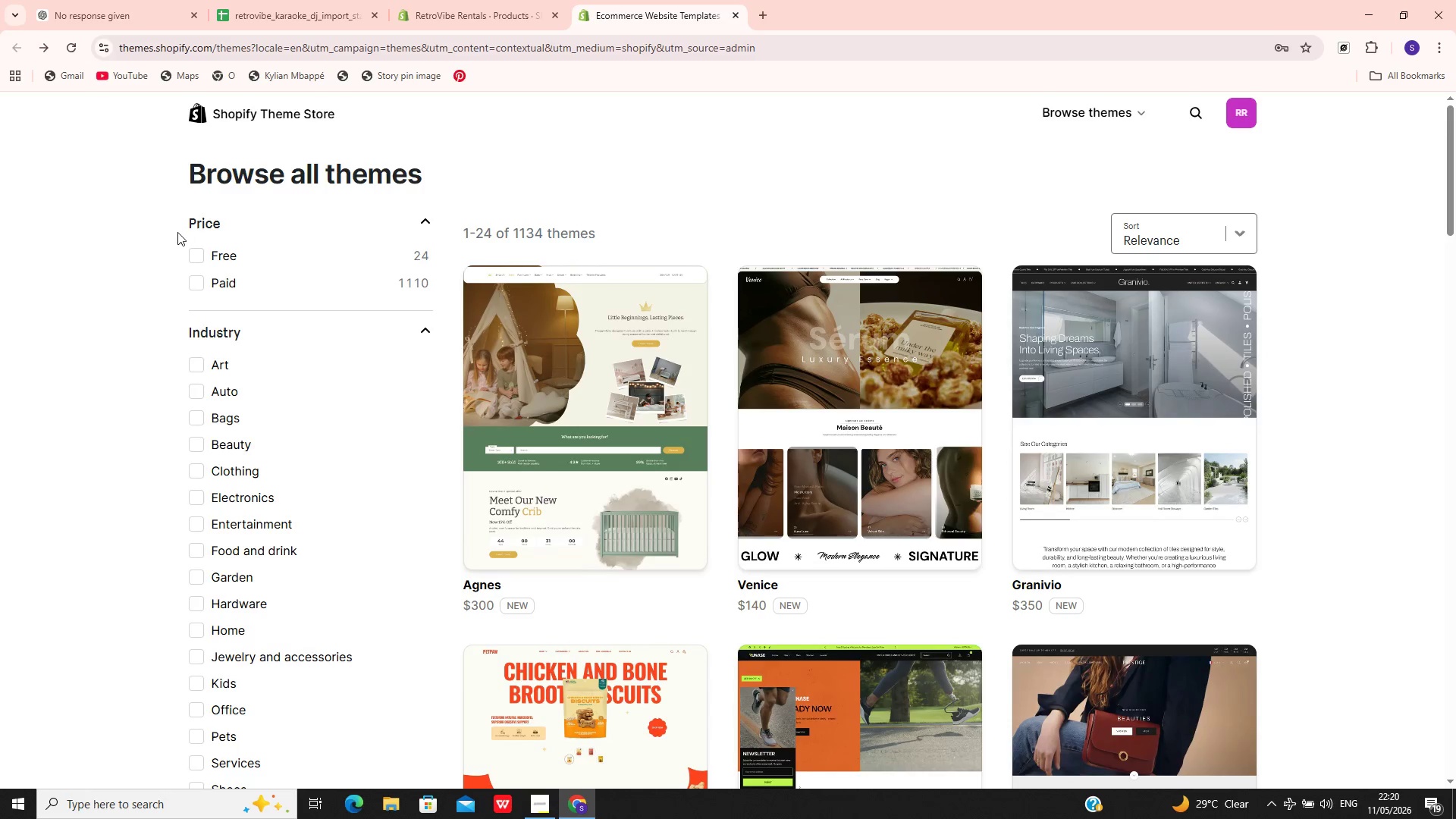 
left_click([195, 253])
 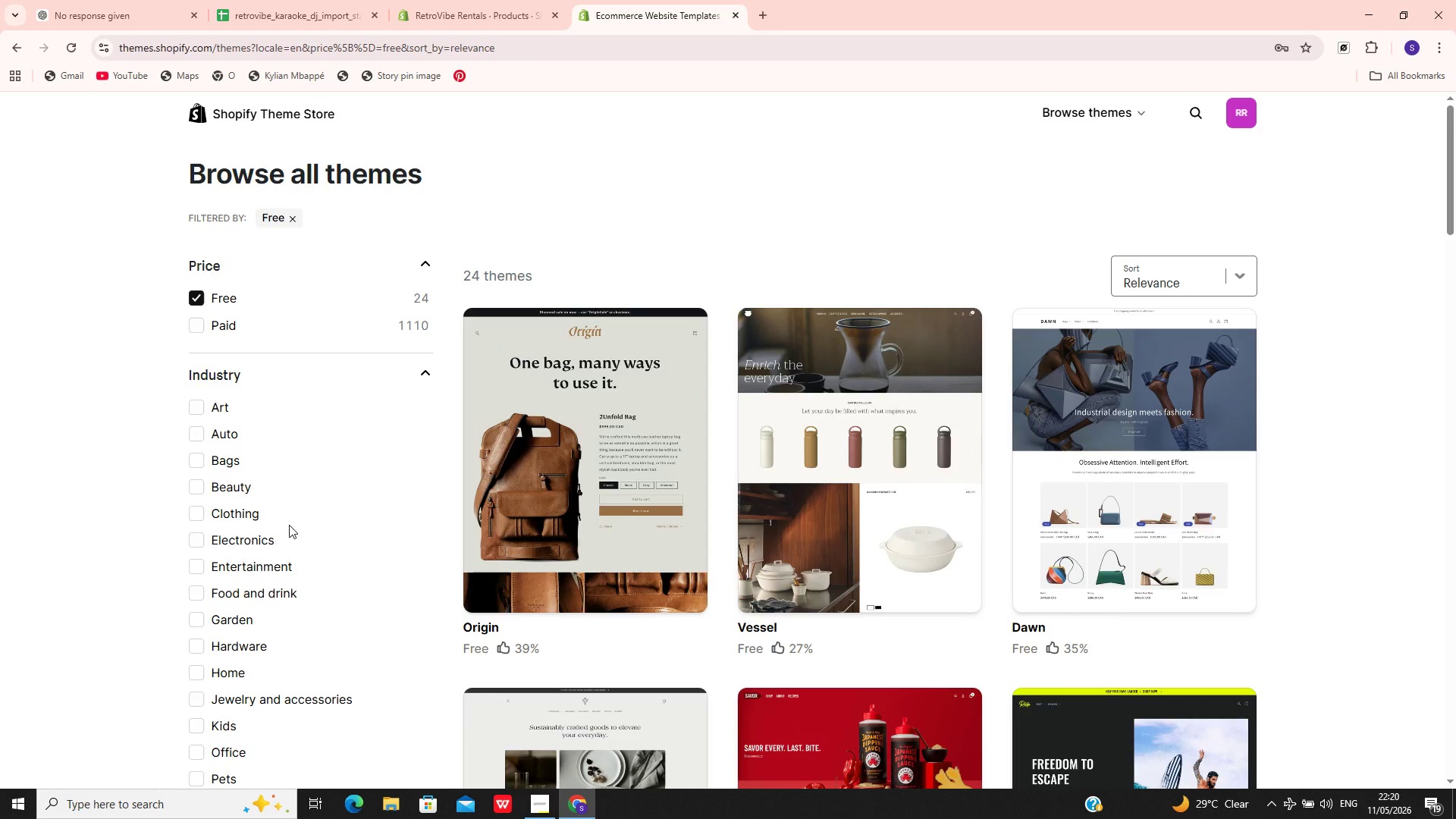 
wait(15.45)
 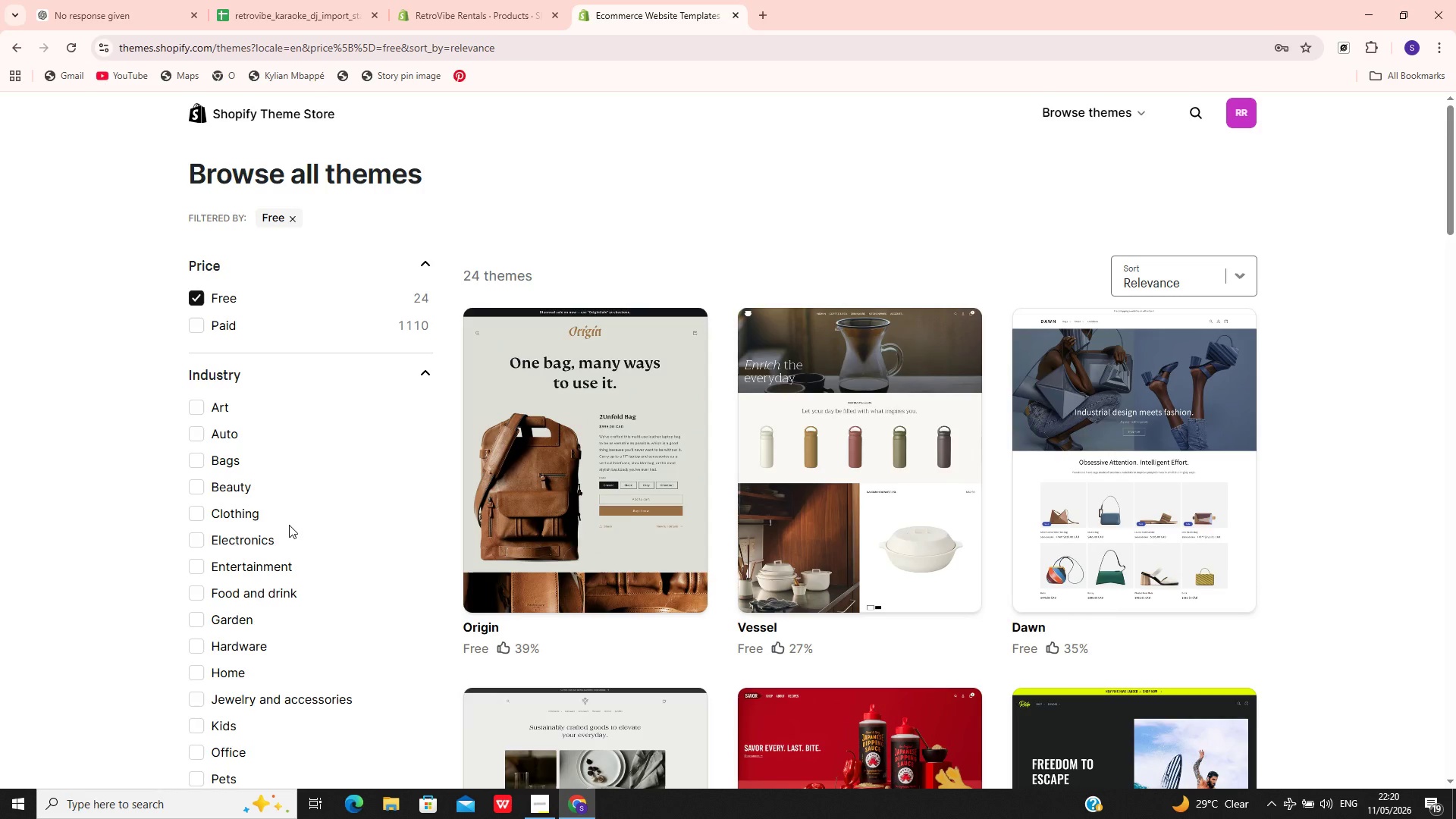 
left_click([511, 670])
 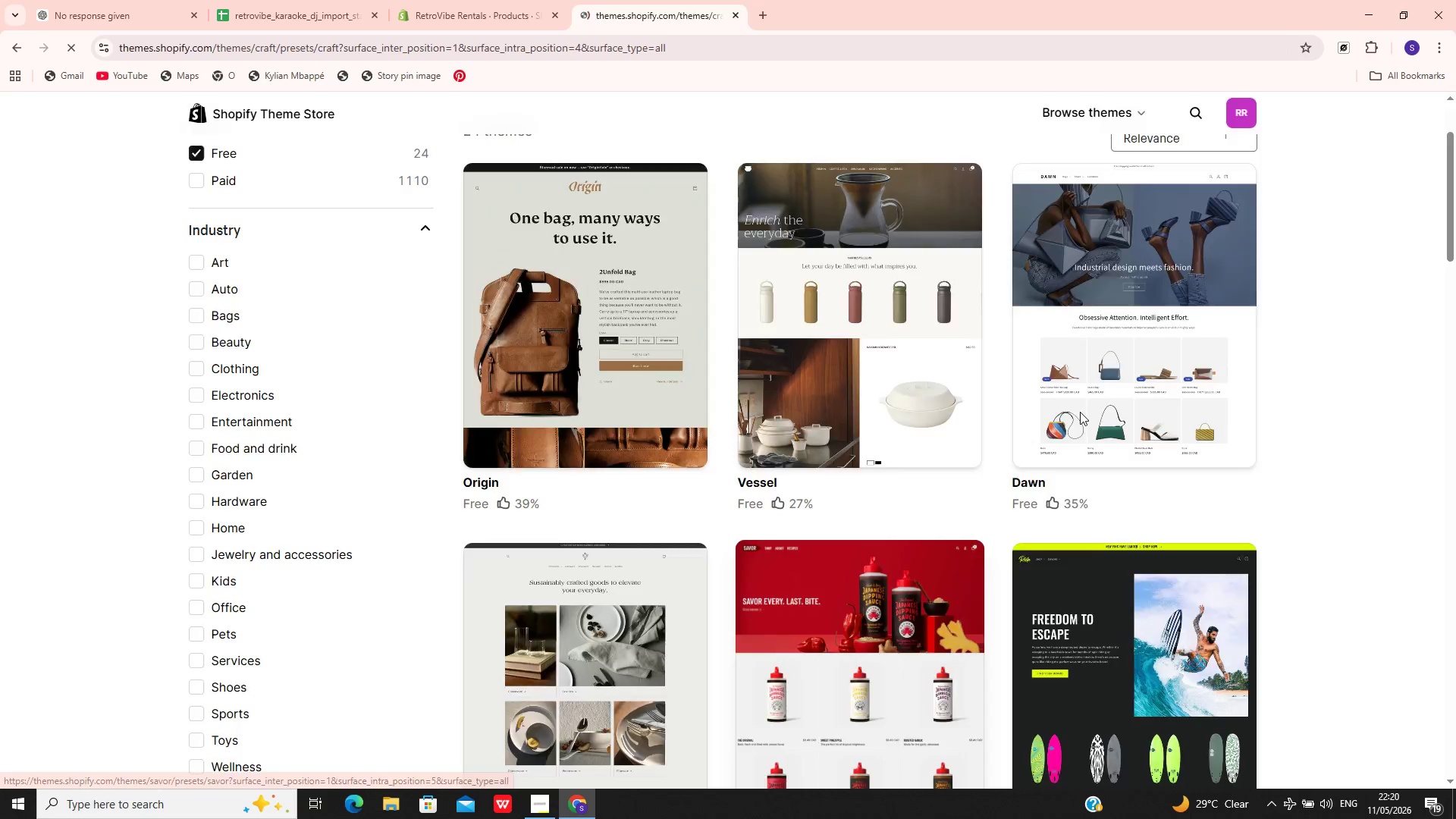 
left_click([1082, 408])
 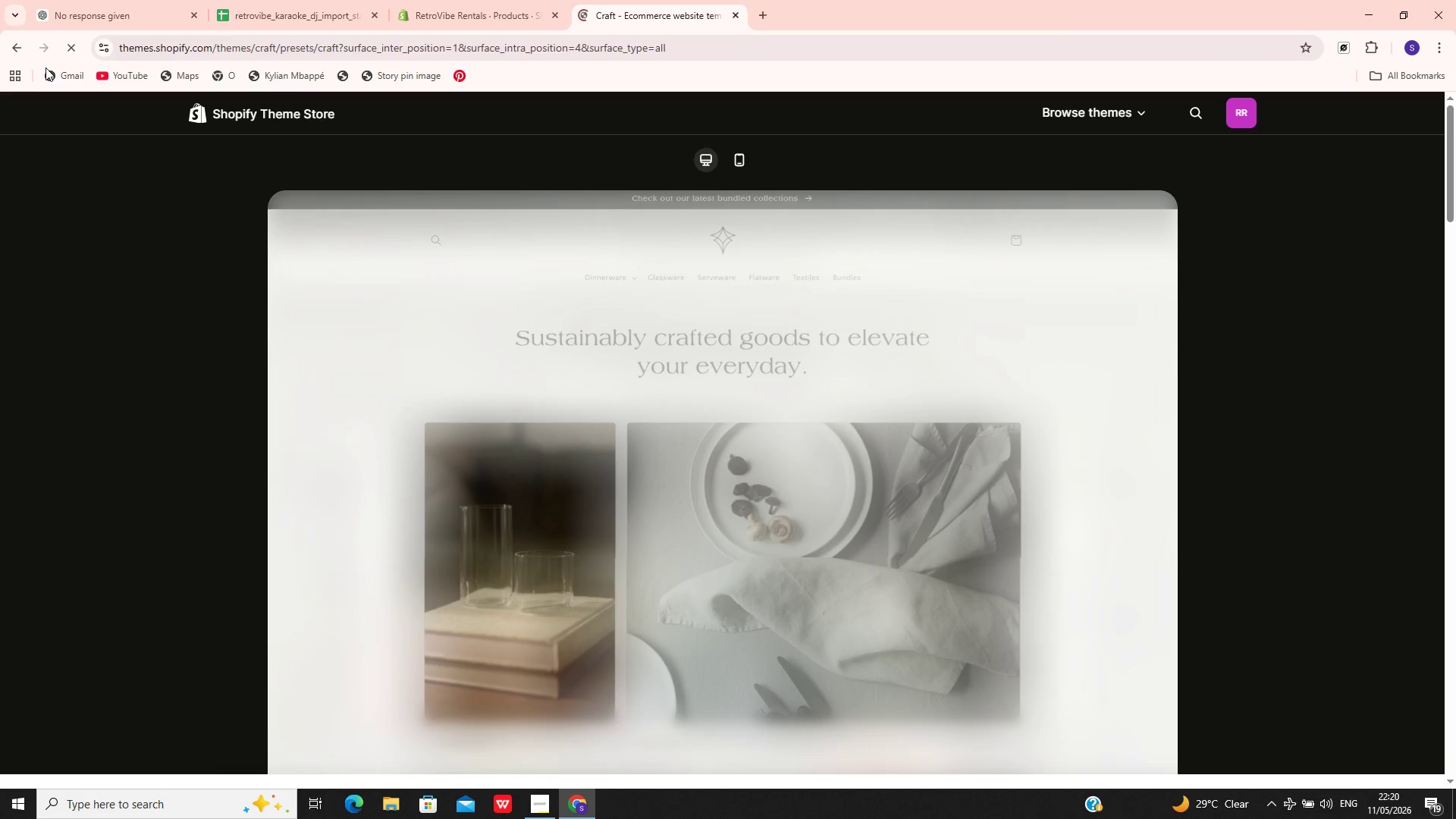 
left_click_drag(start_coordinate=[13, 48], to_coordinate=[1156, 356])
 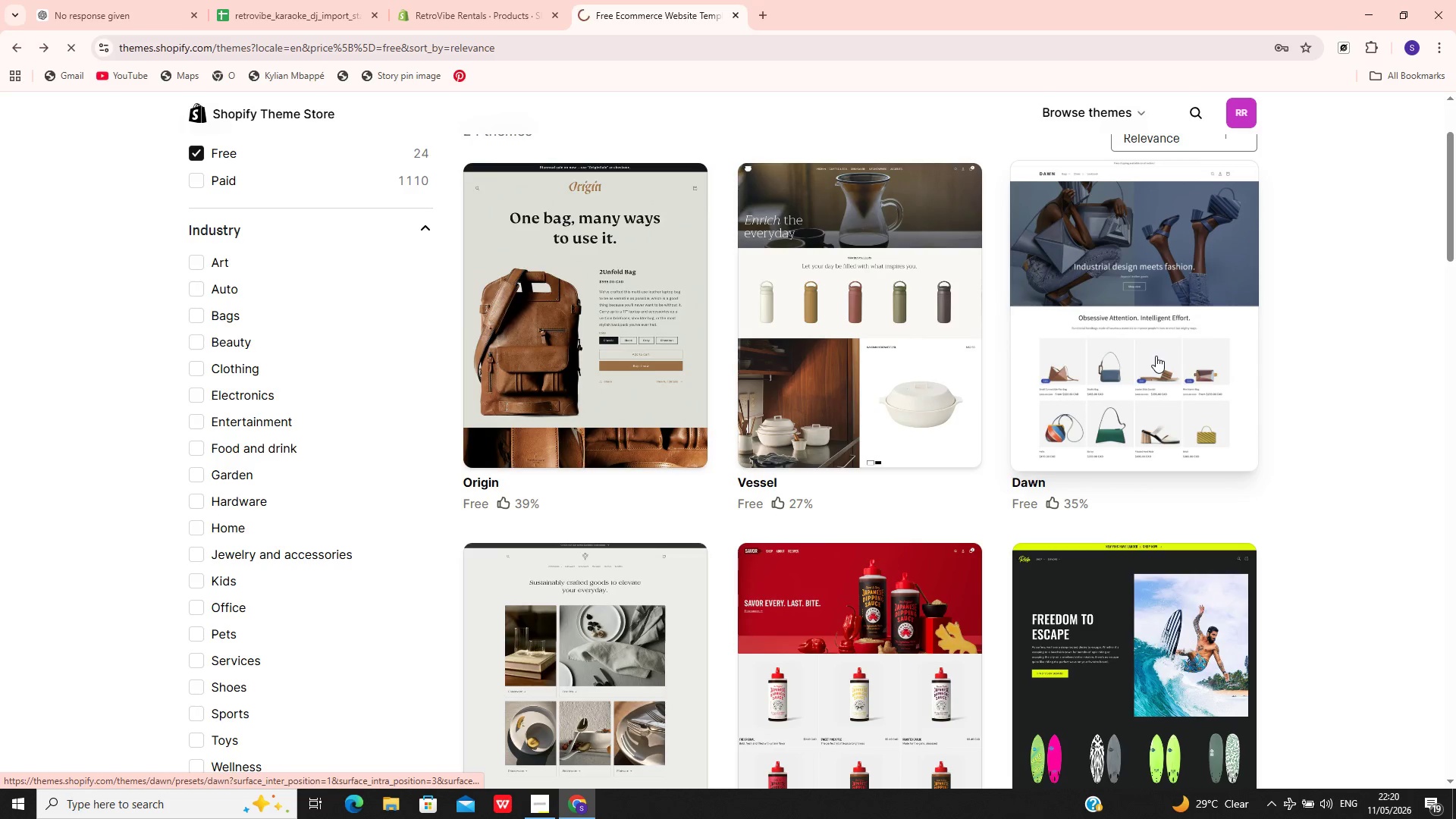 
left_click([1156, 356])
 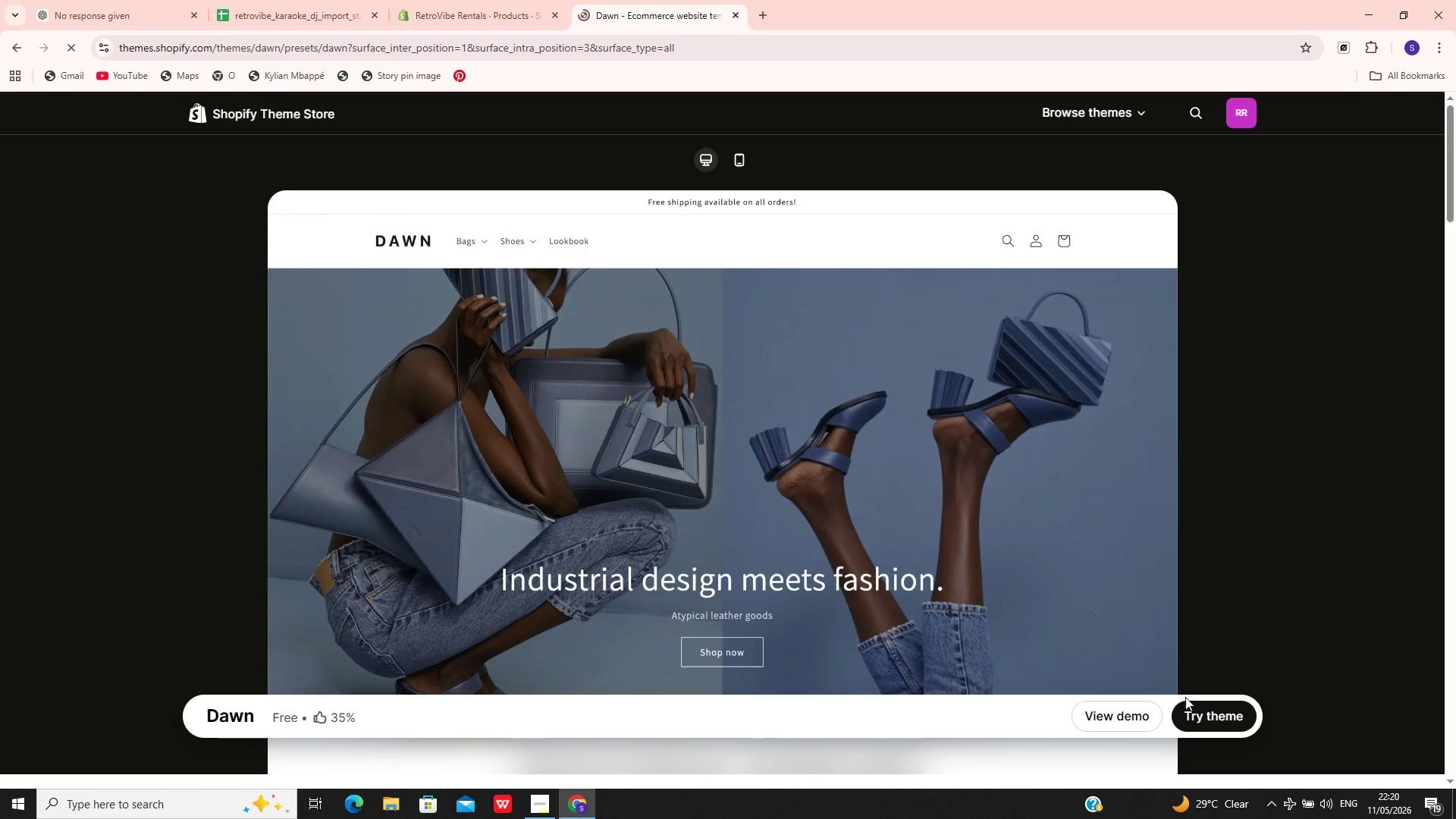 
left_click([1216, 729])
 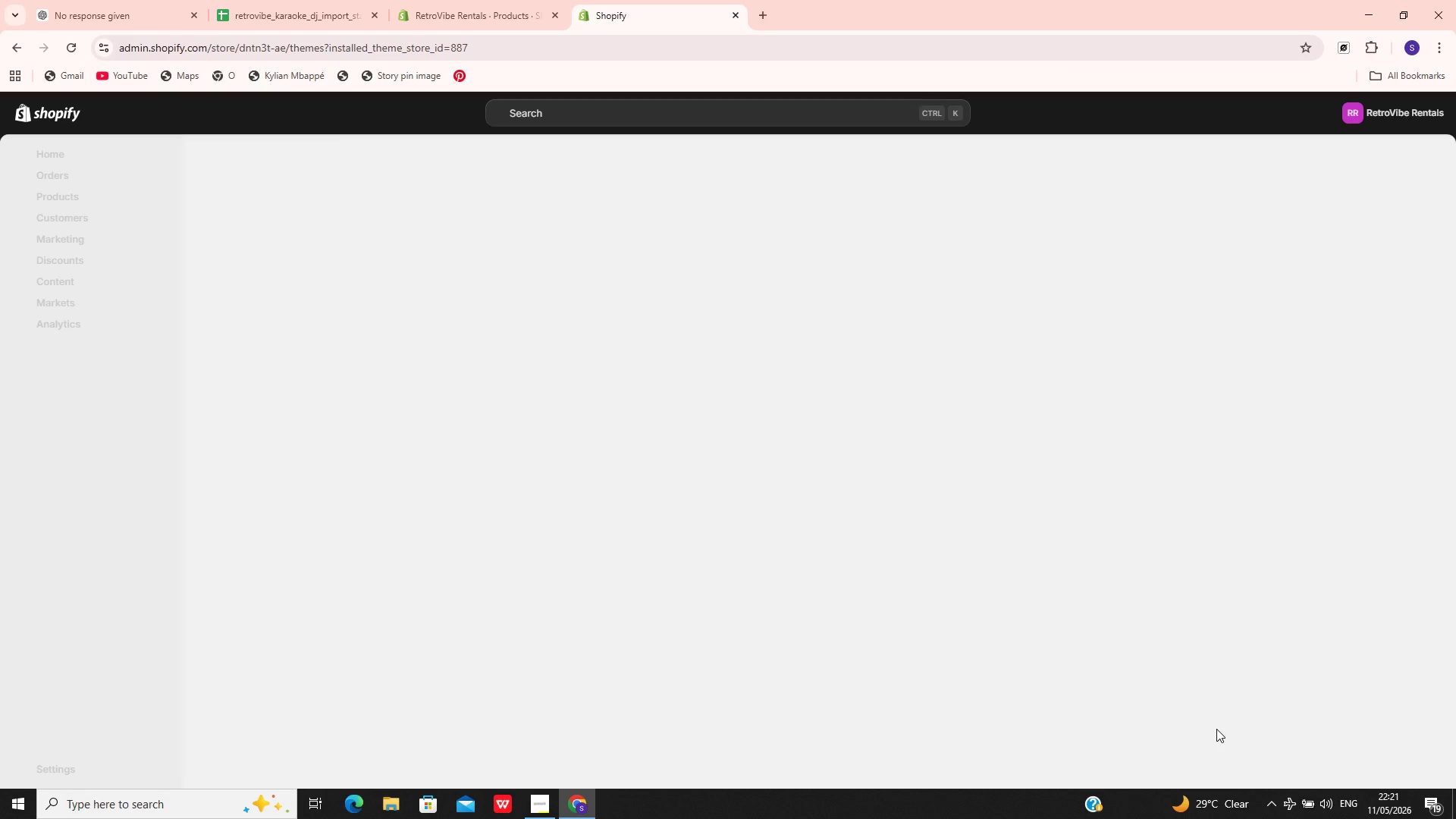 
wait(19.55)
 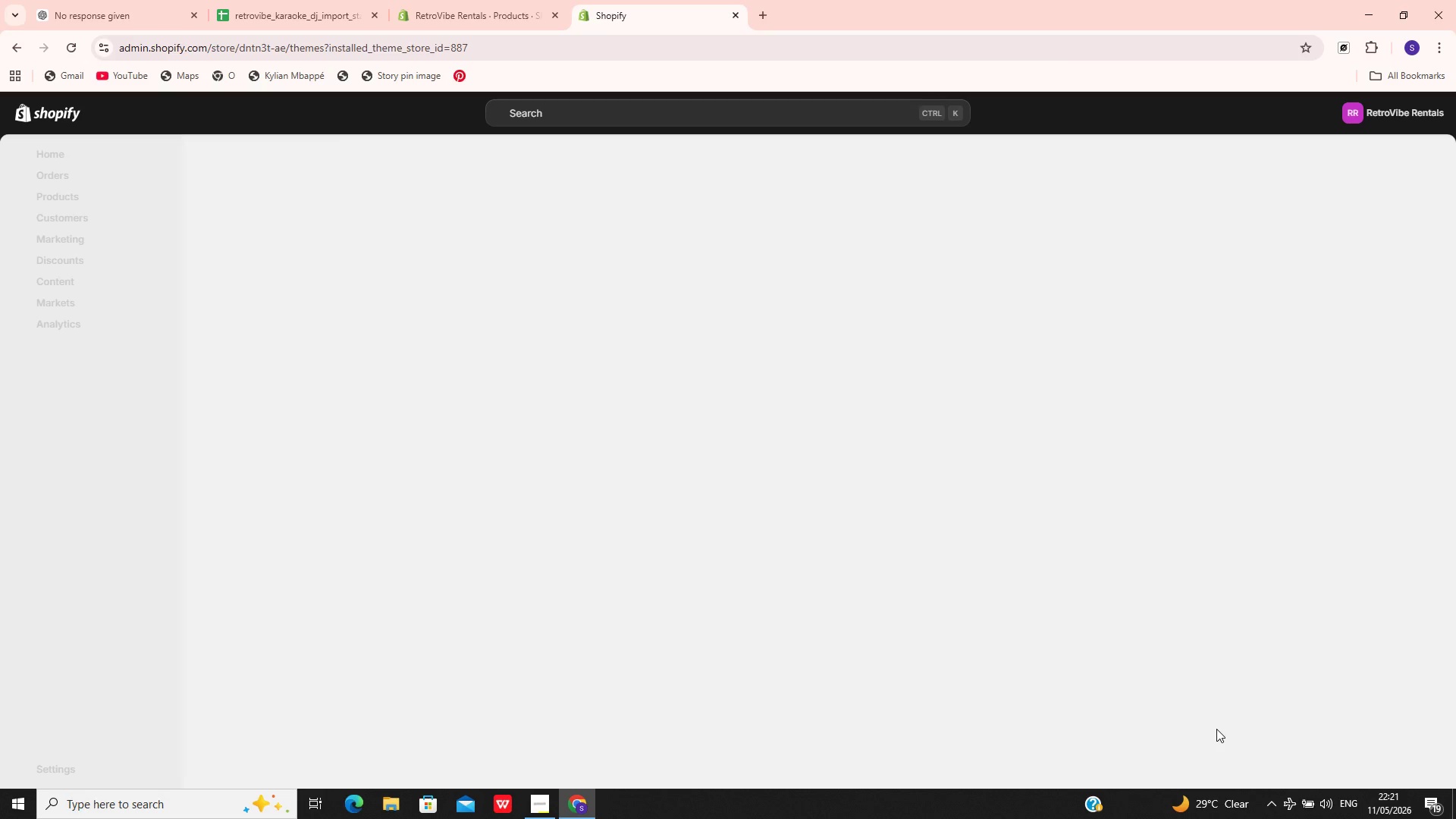 
mouse_move([799, 366])
 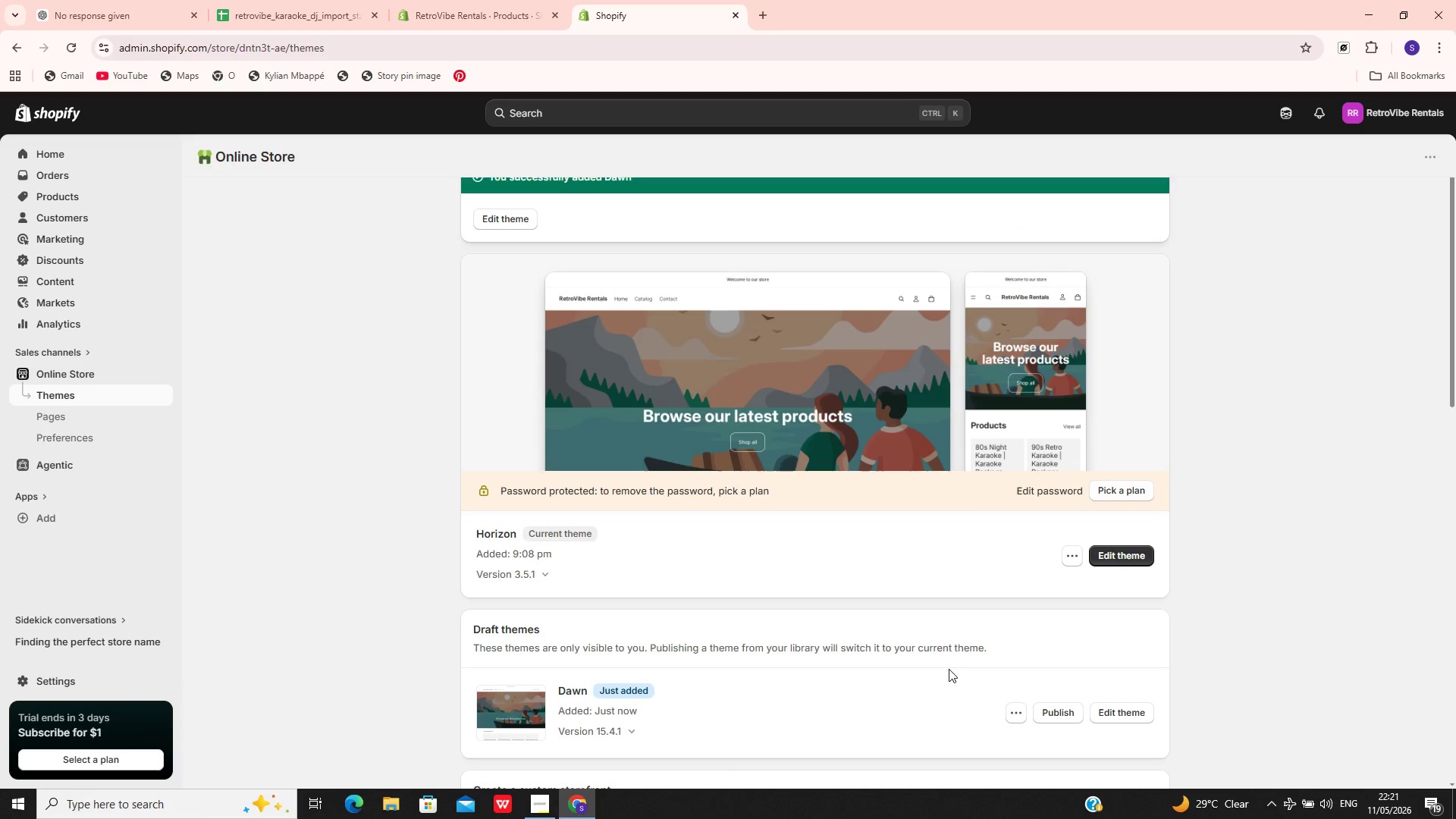 
wait(25.57)
 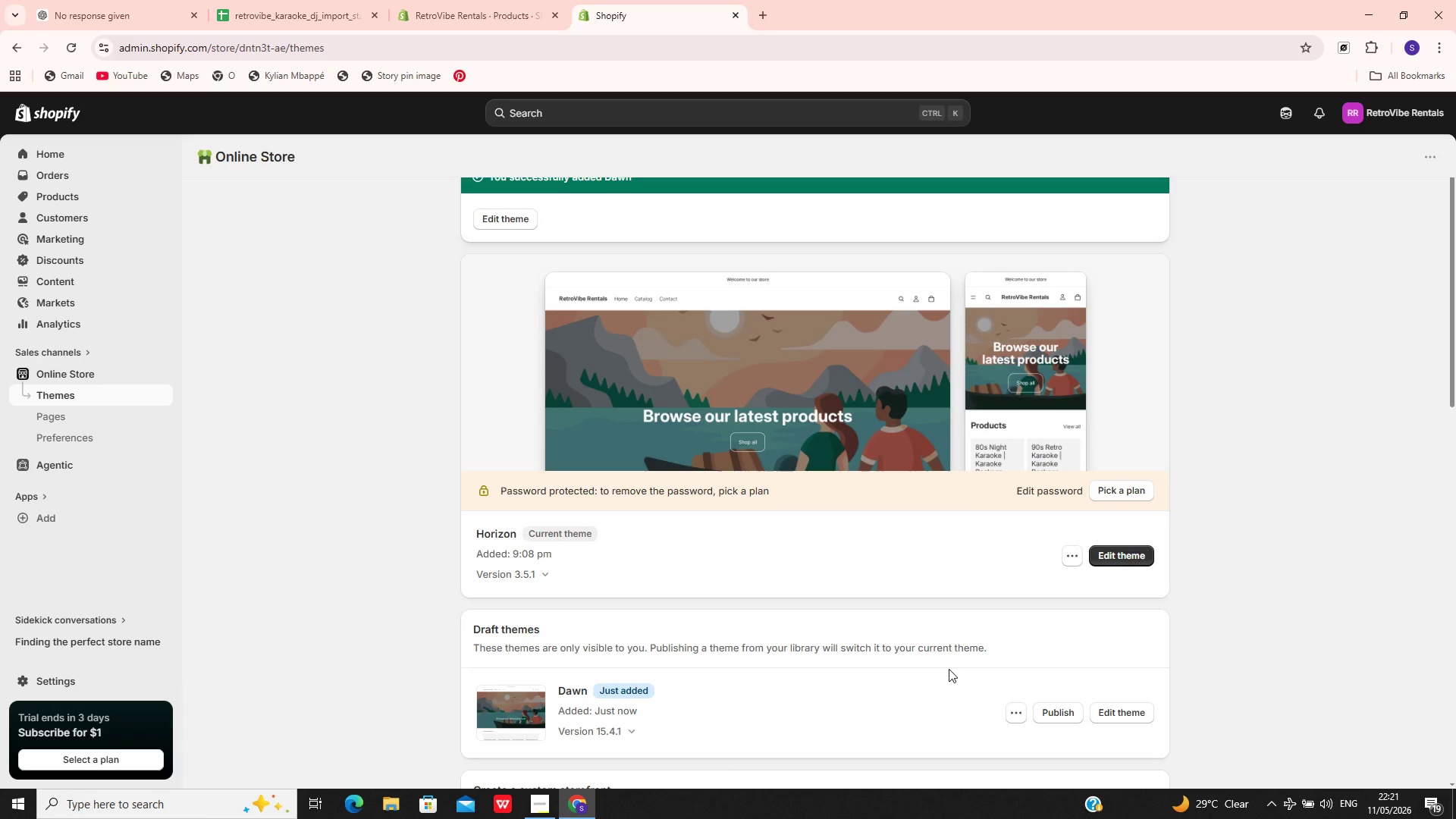 
left_click([1128, 713])
 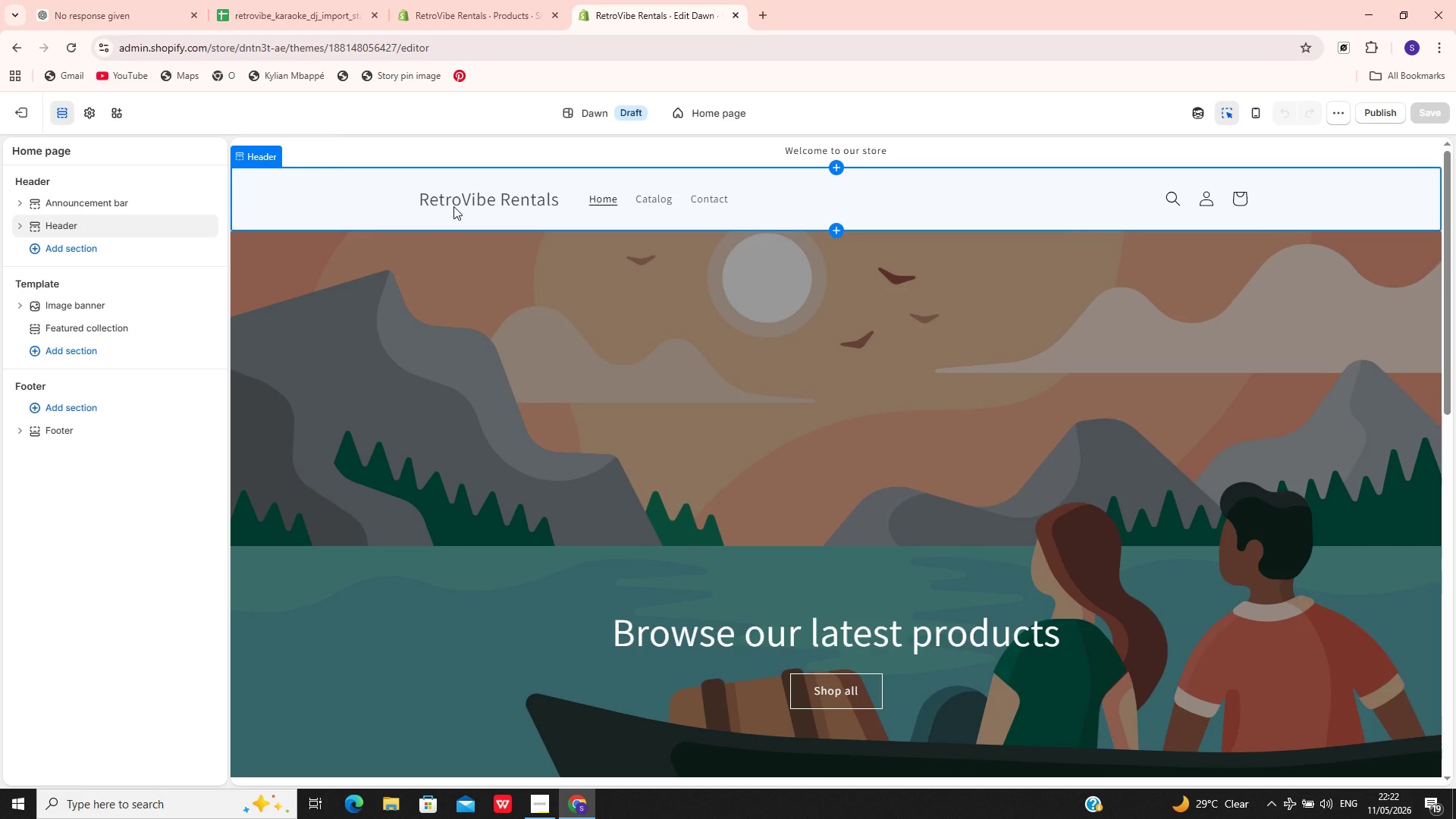 
wait(75.41)
 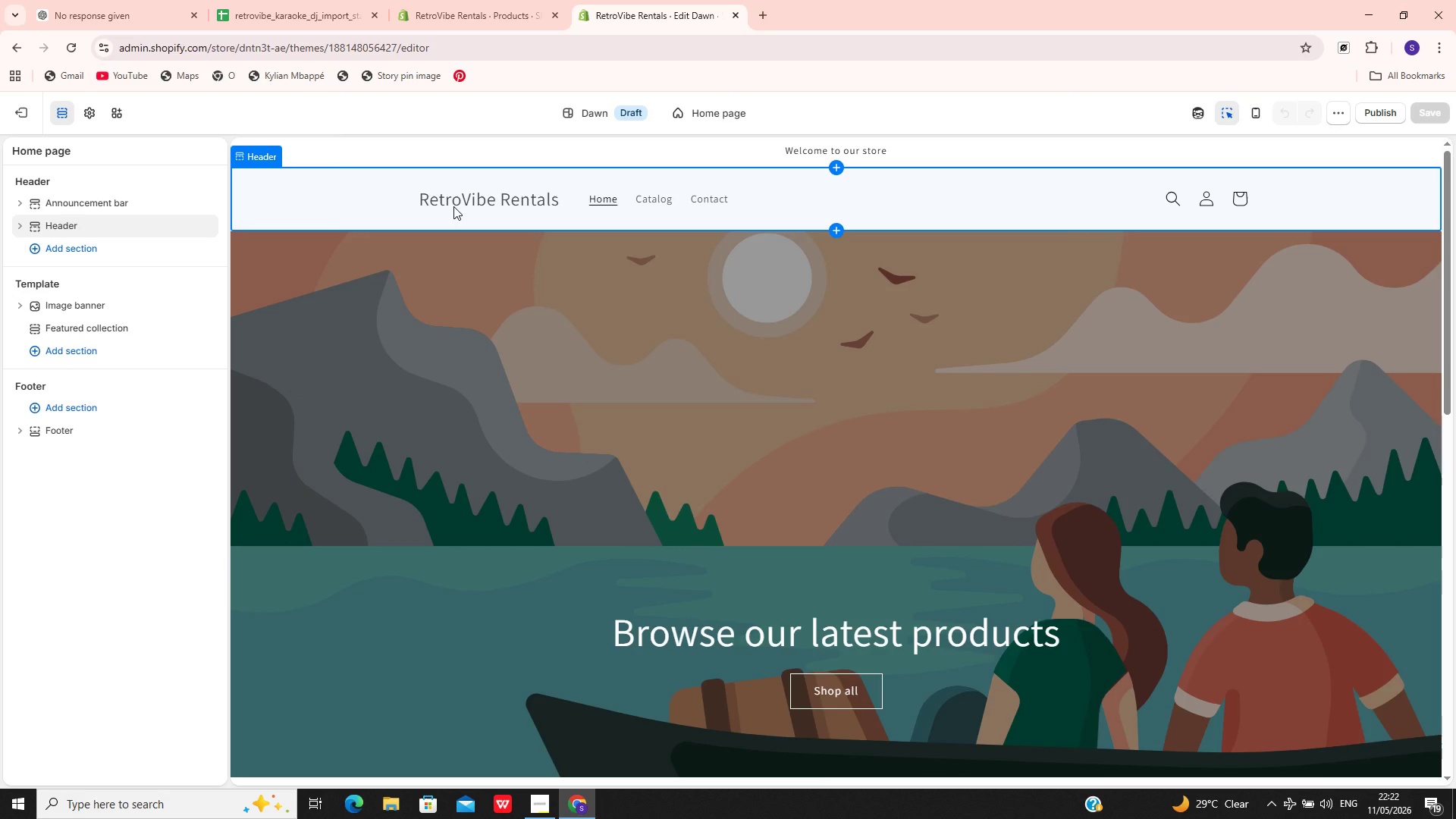 
mouse_move([1249, 777])
 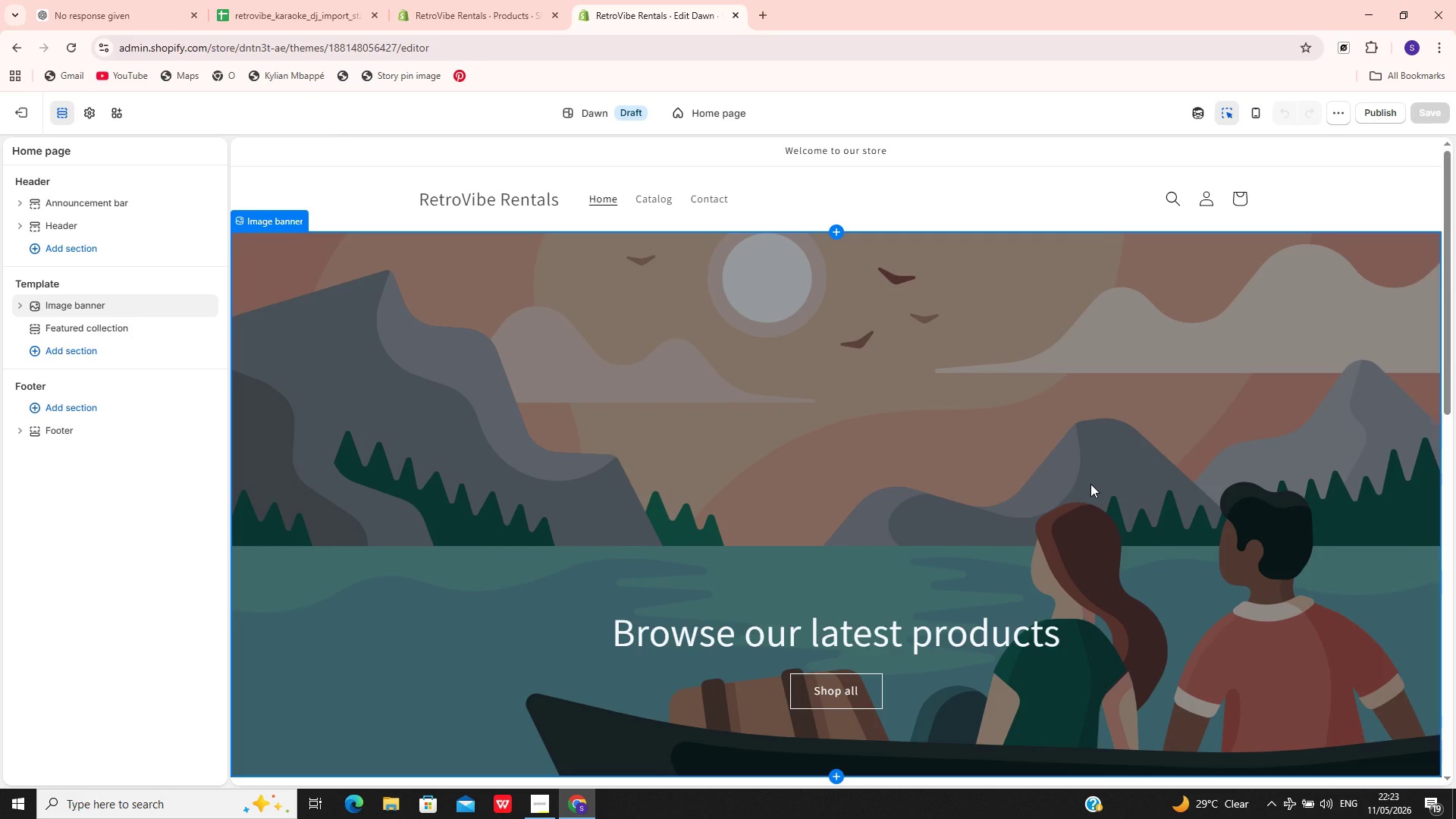 
wait(7.09)
 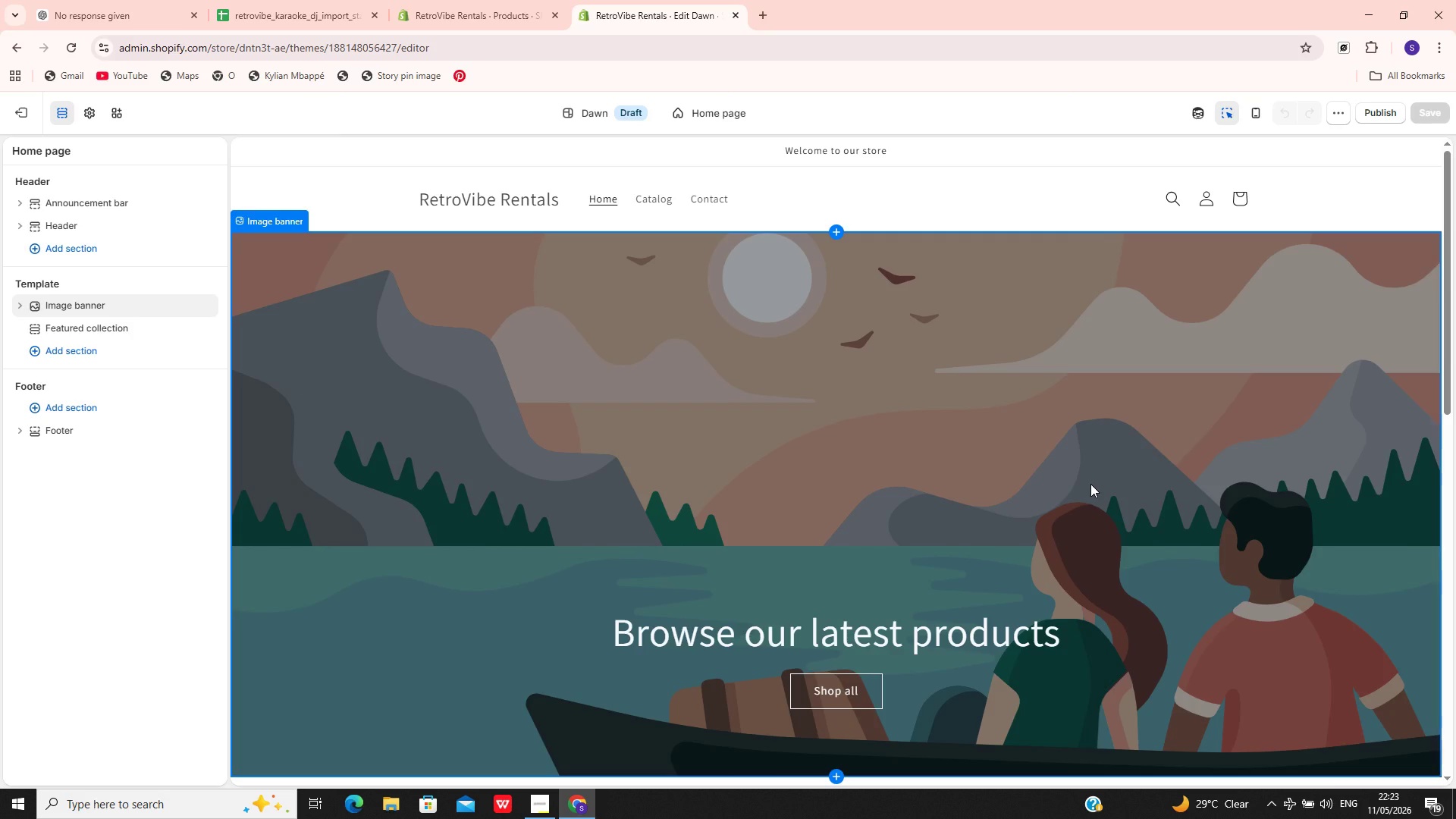 
left_click([491, 8])
 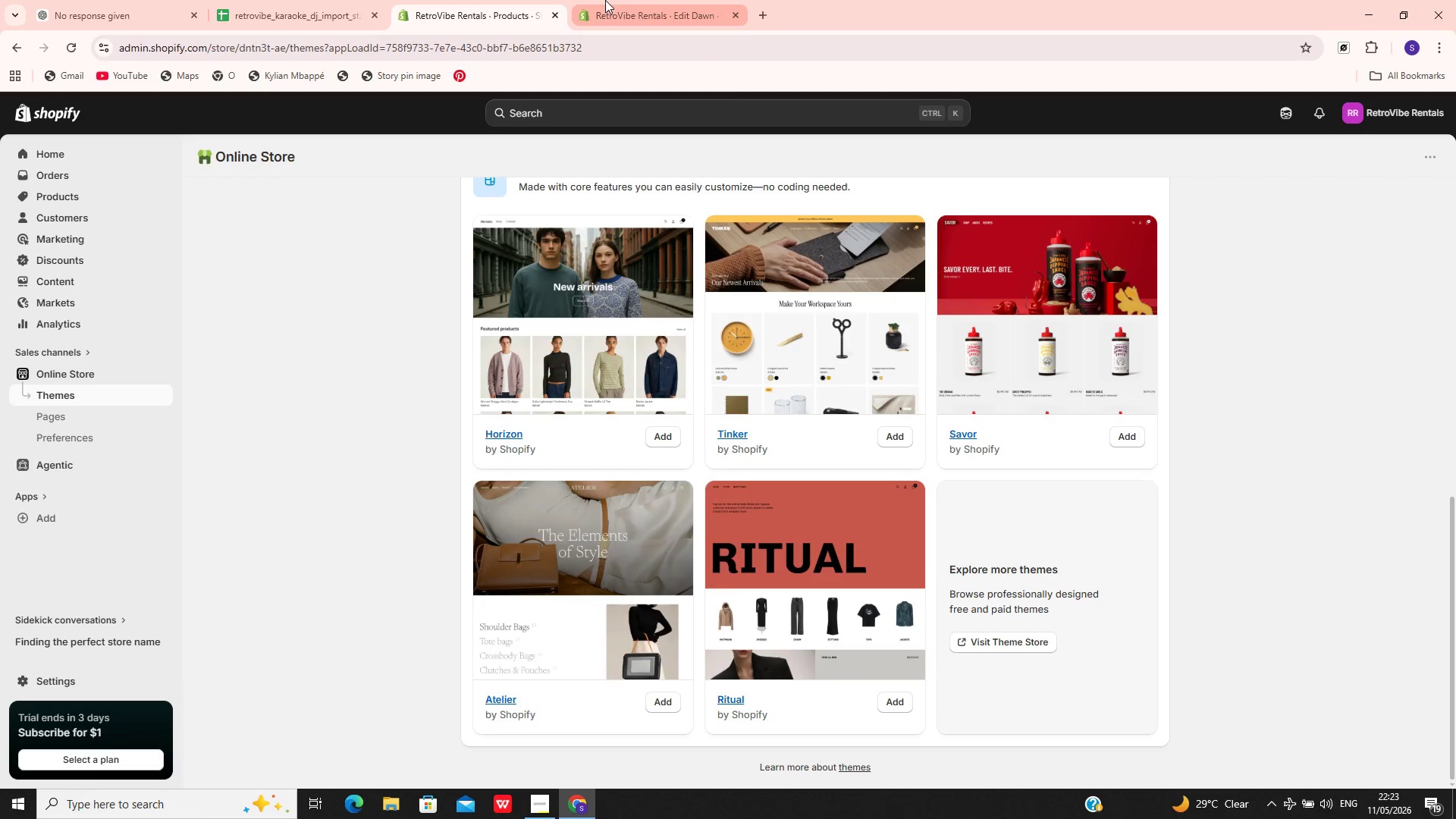 
left_click([632, 0])
 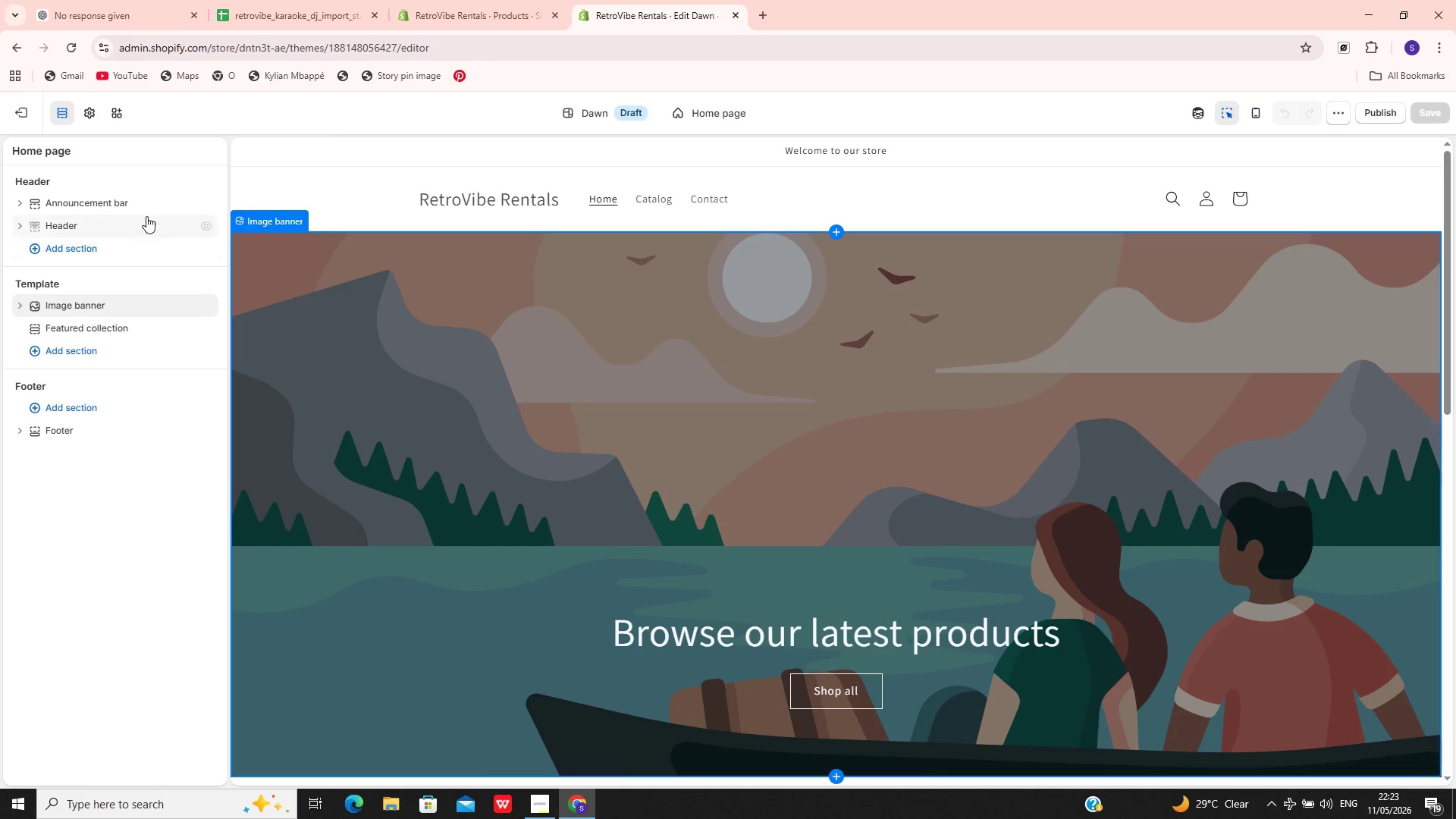 
mouse_move([145, 190])
 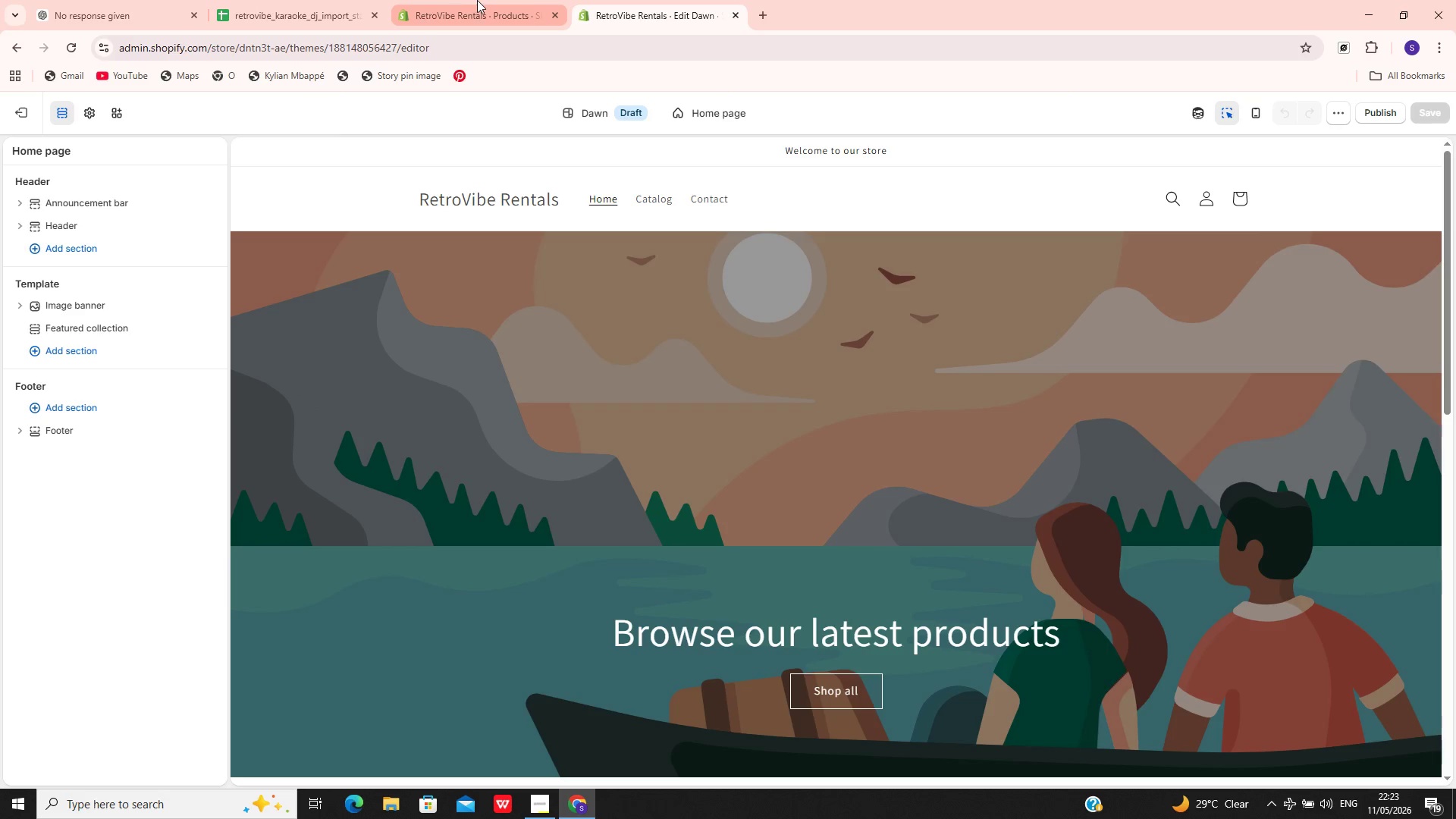 
left_click([475, 0])
 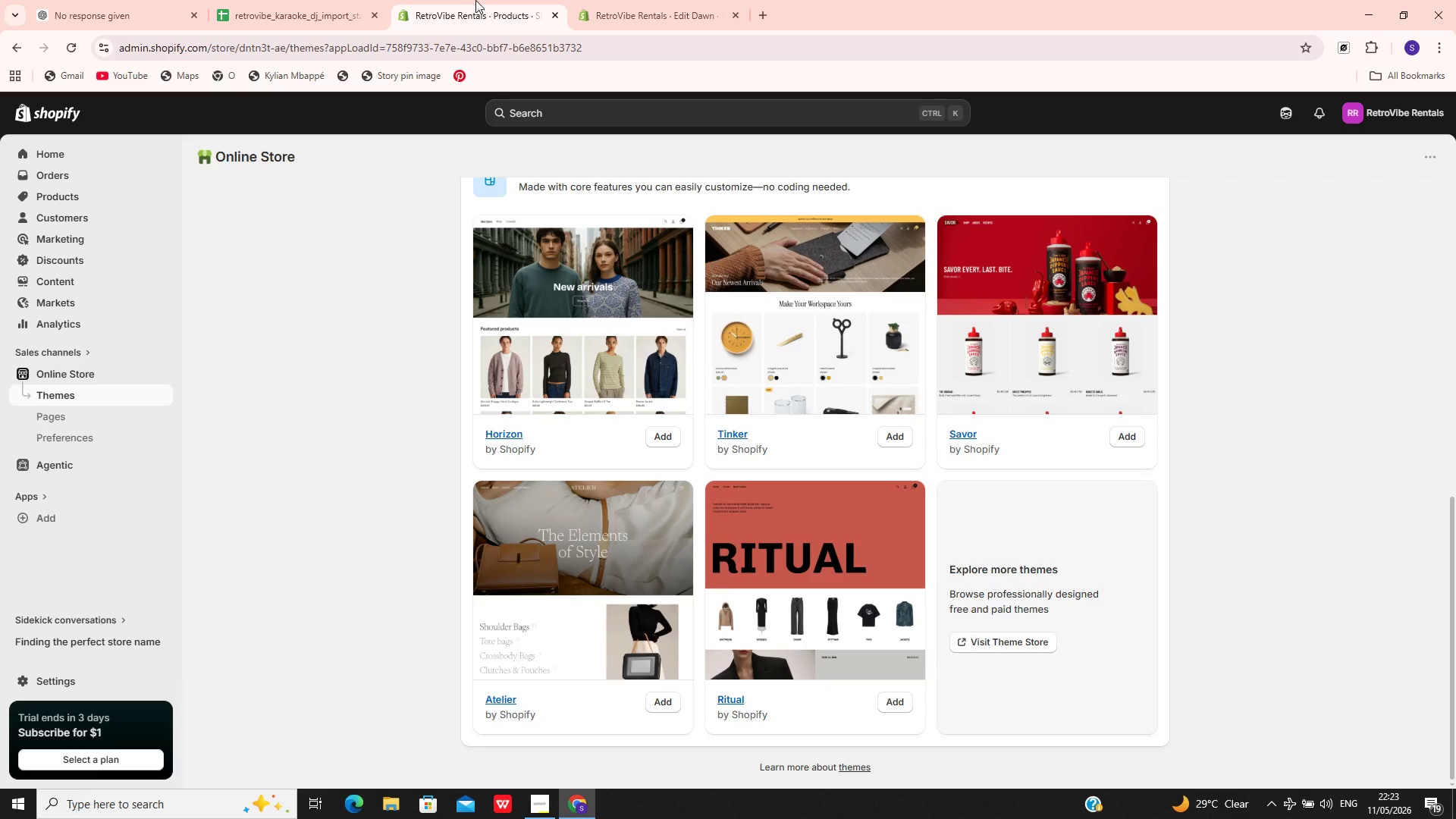 
wait(6.94)
 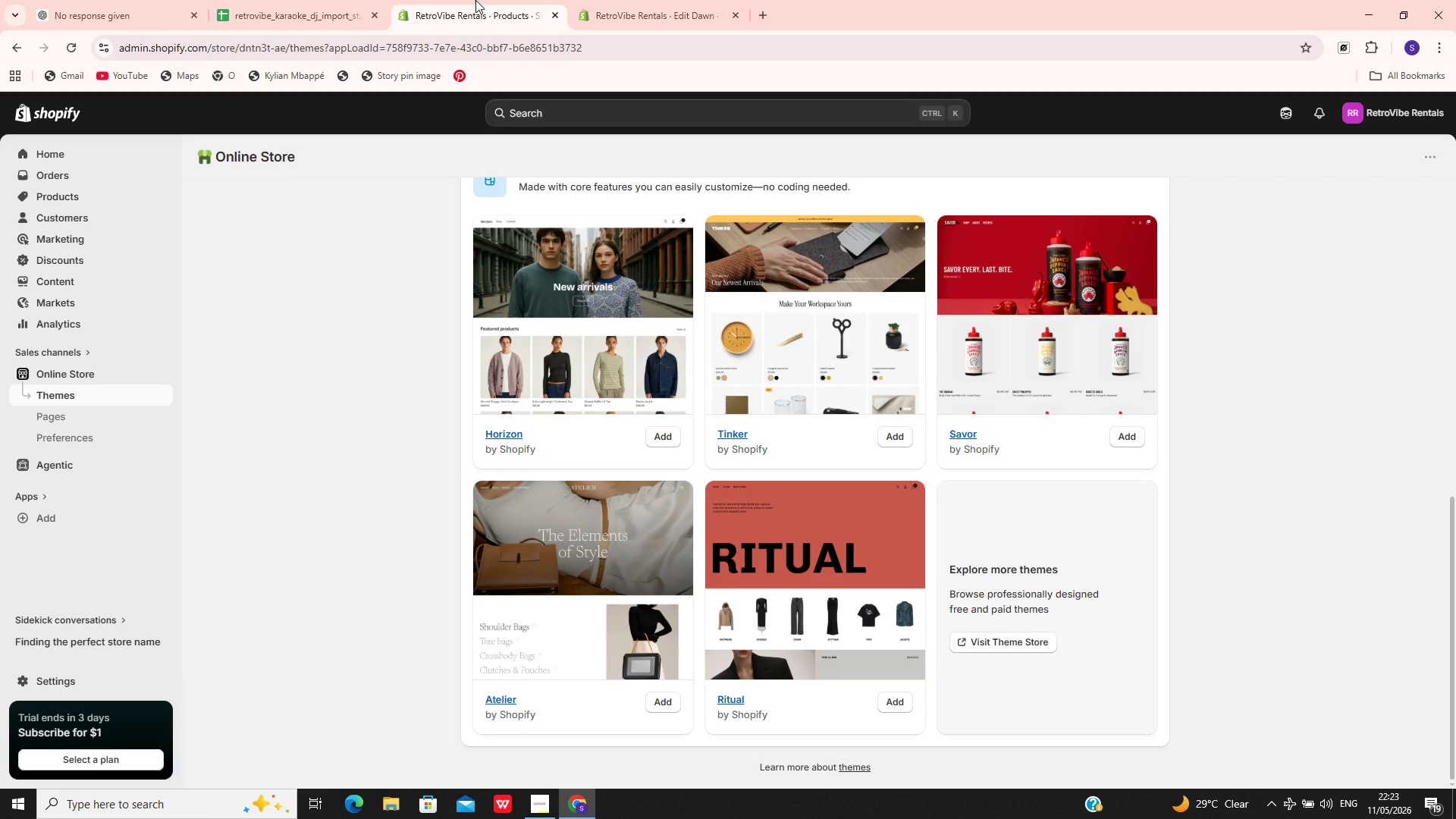 
left_click([628, 0])
 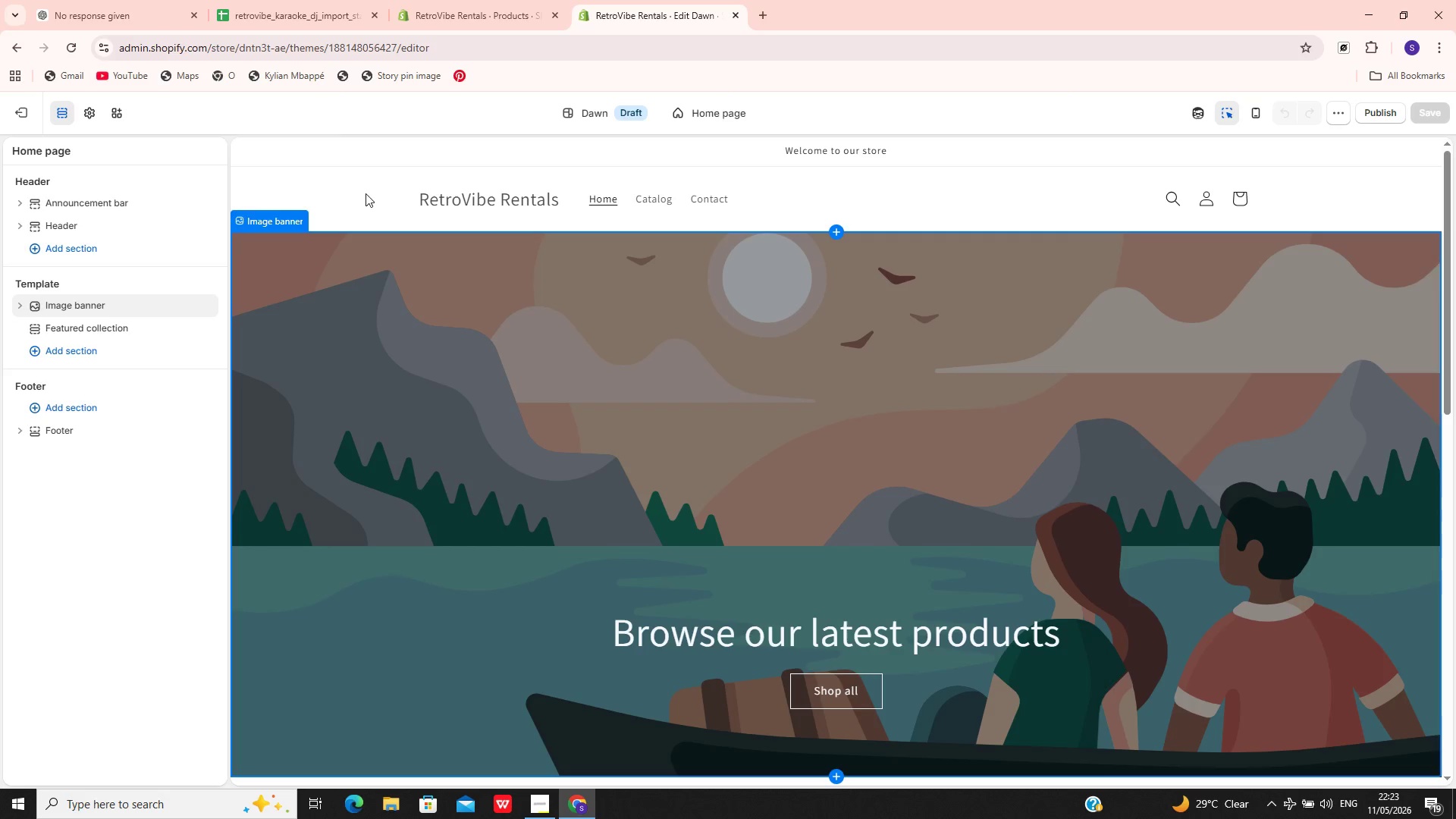 
left_click([322, 171])
 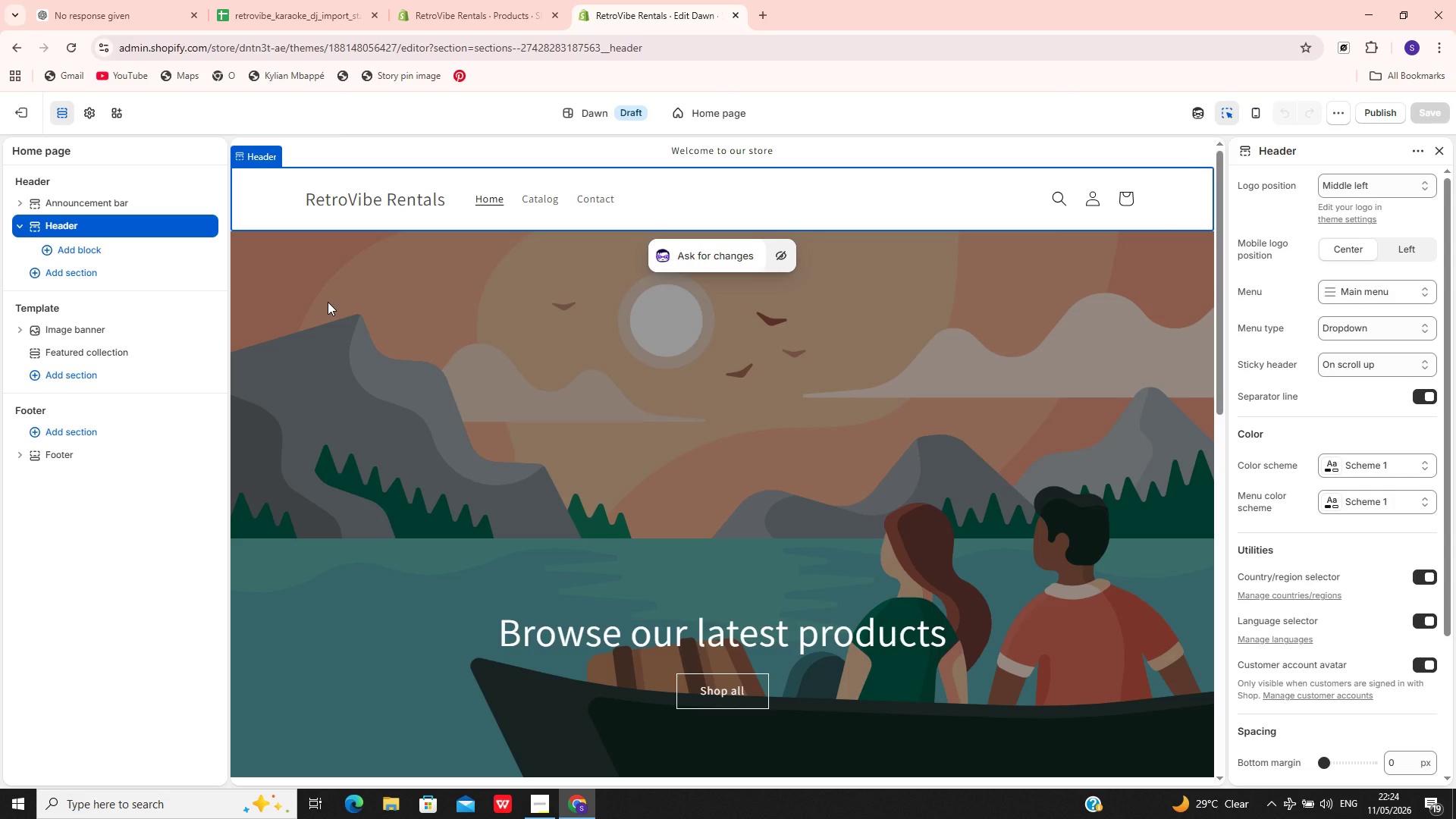 
wait(50.89)
 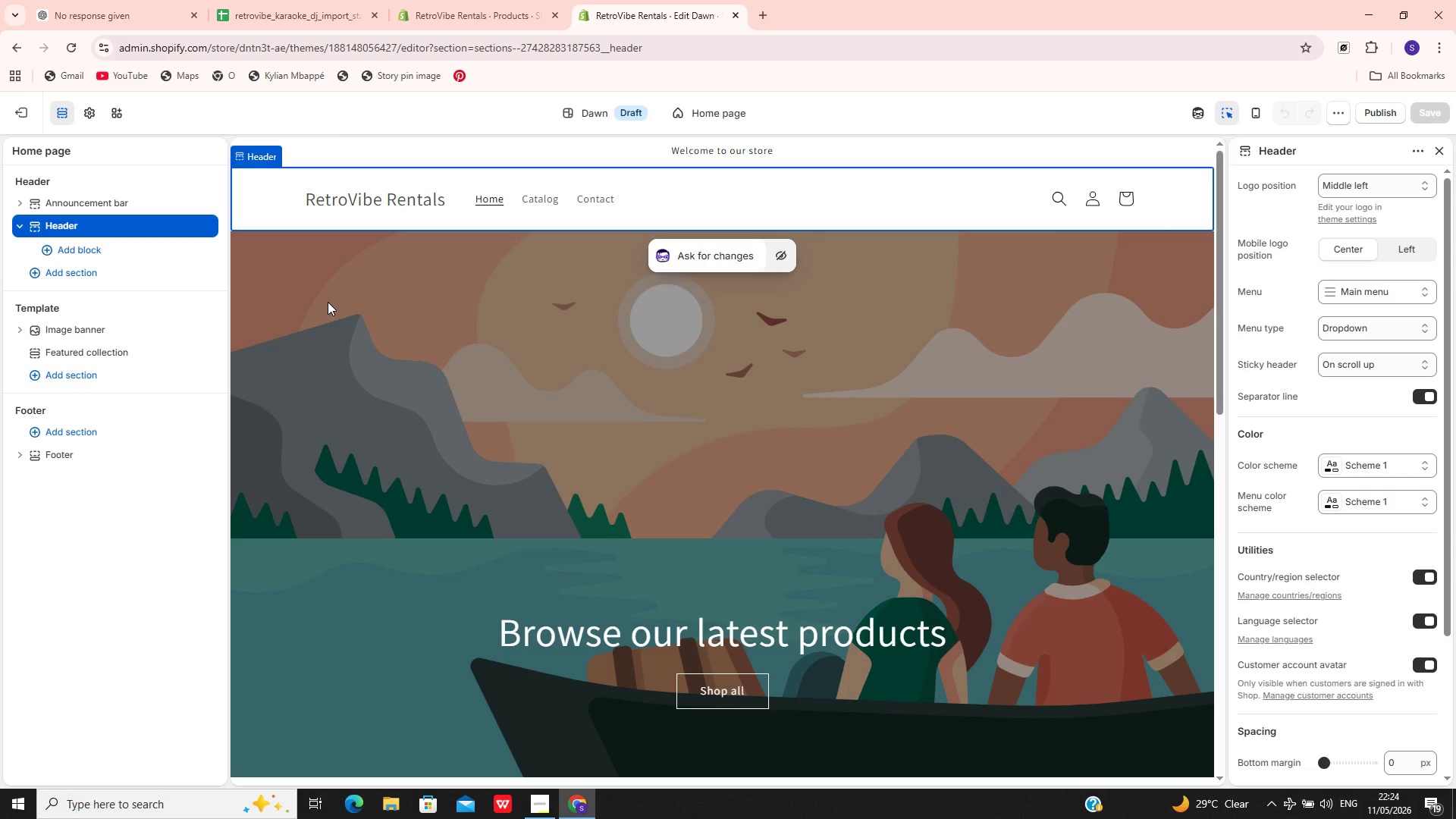 
left_click([571, 625])
 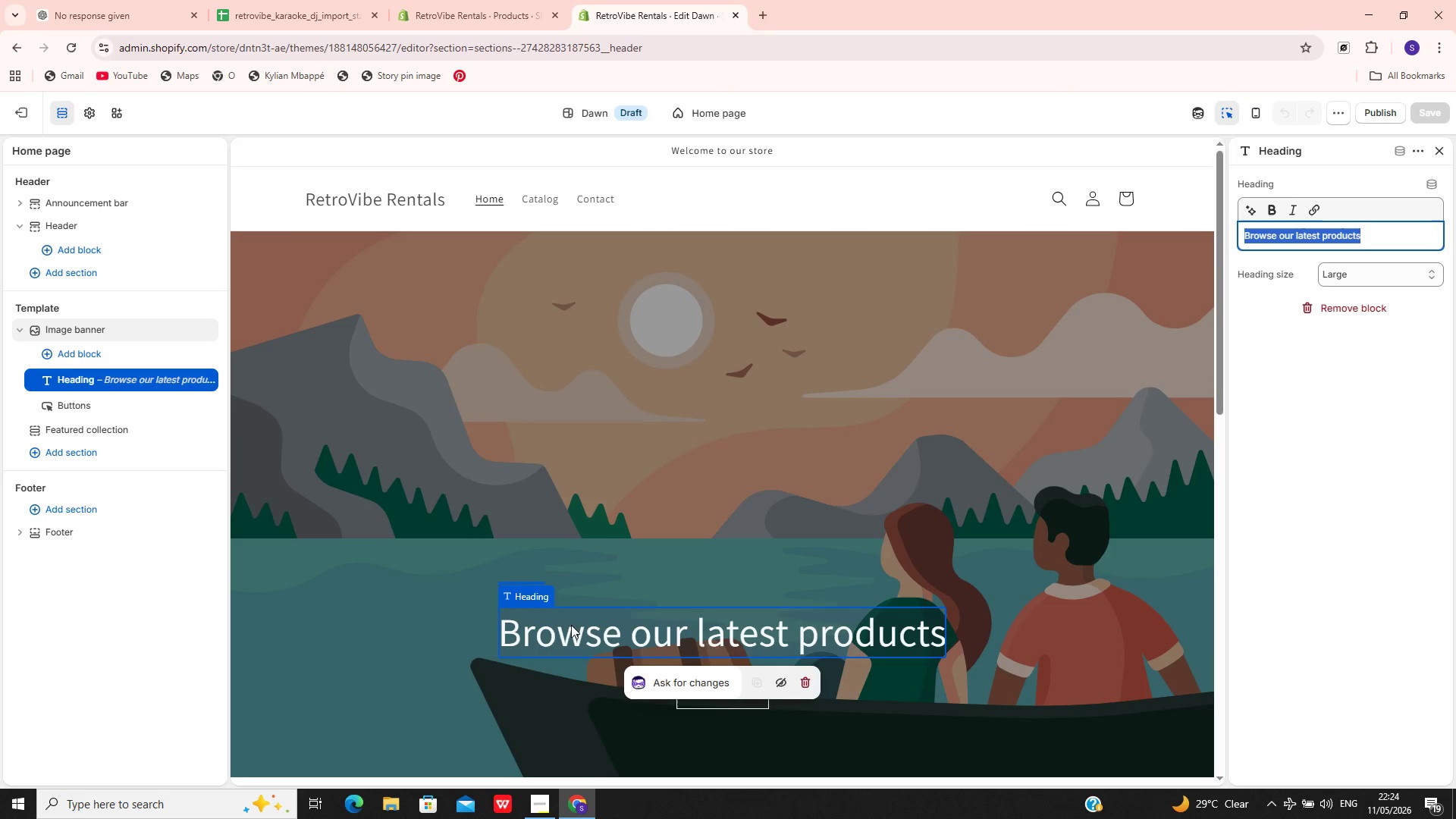 
double_click([571, 625])
 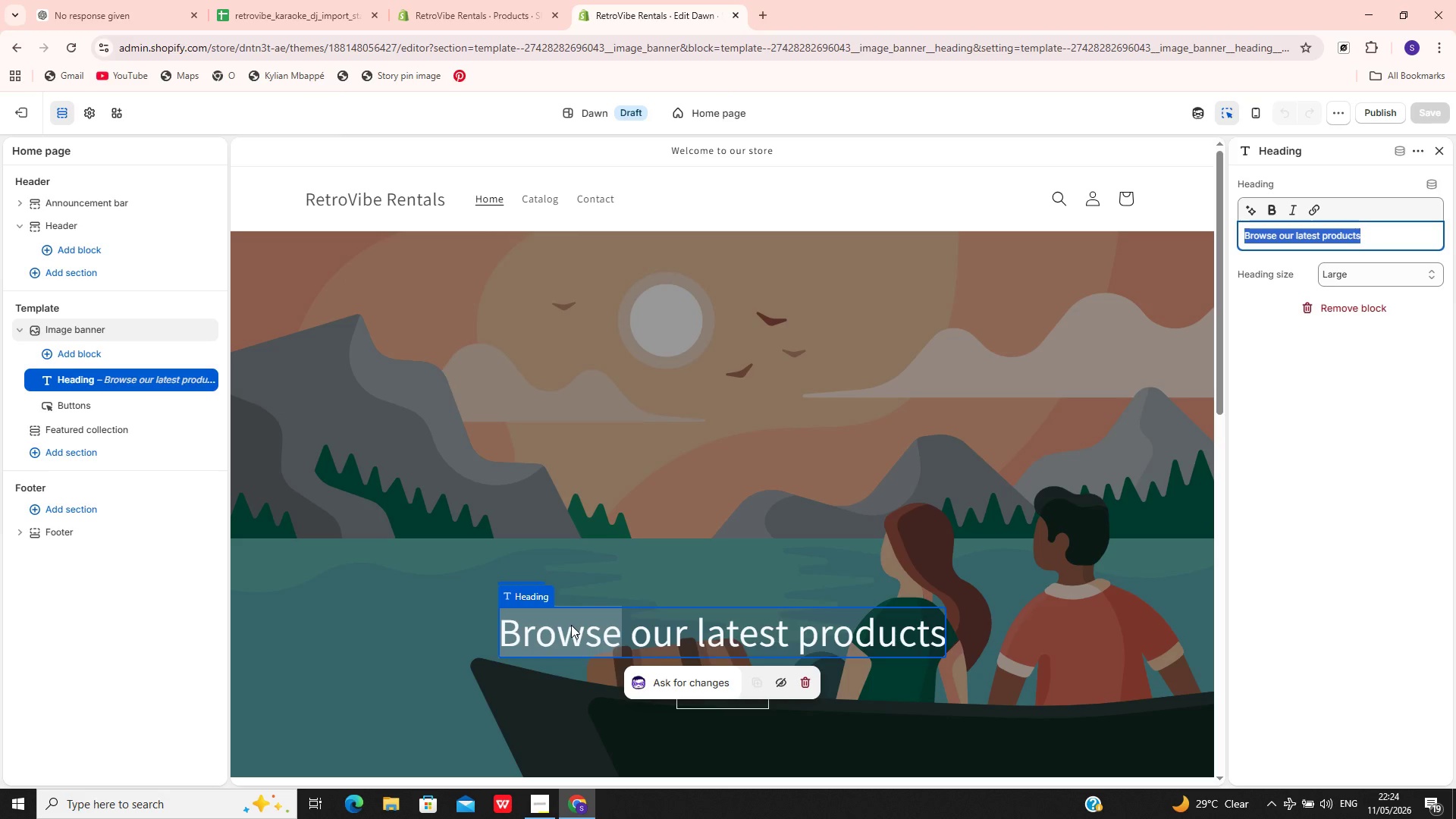 
type(Bring Retro Party Energy to Every Evemn)
key(Backspace)
type(t)
 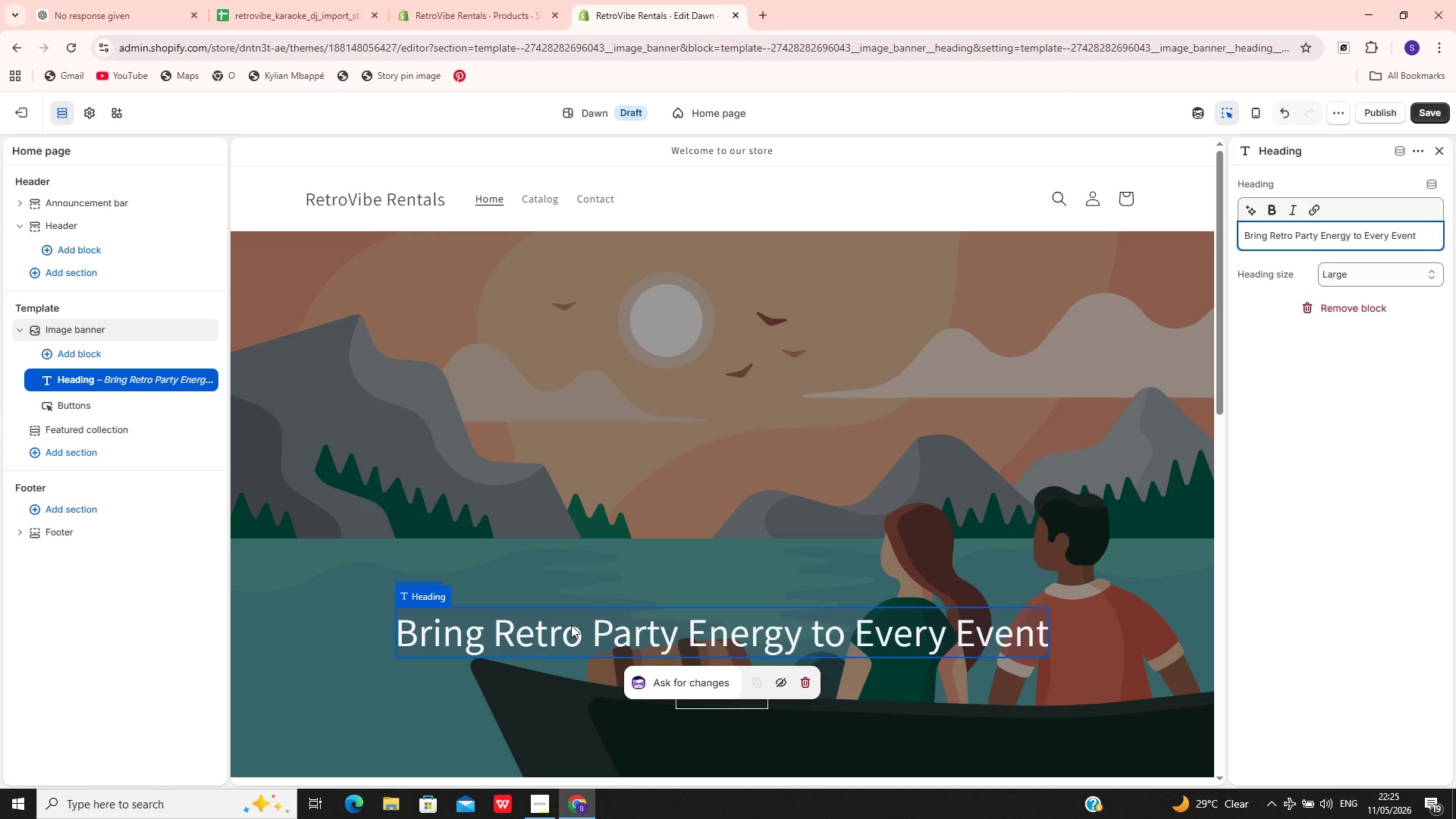 
wait(12.34)
 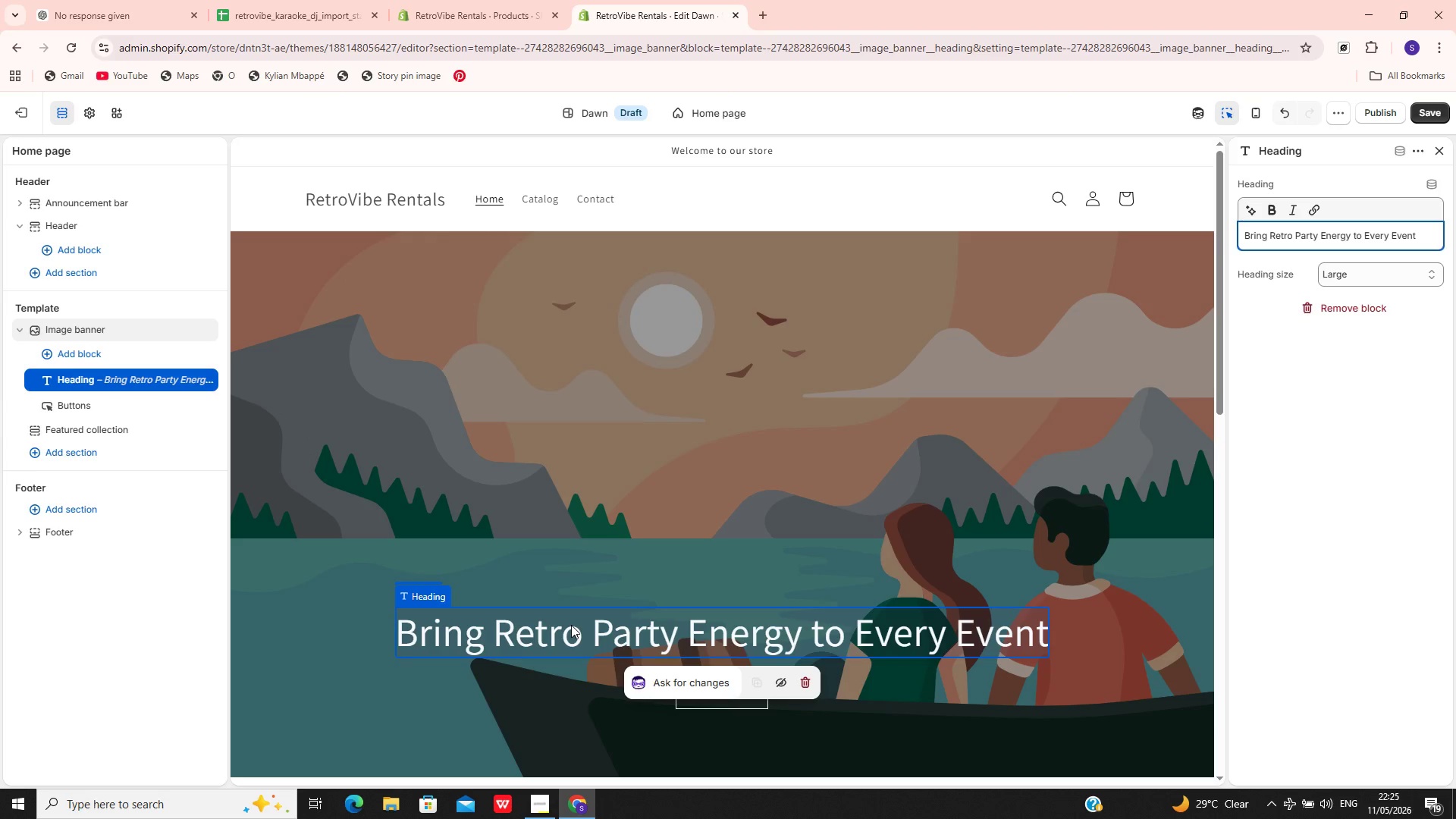 
left_click([819, 503])
 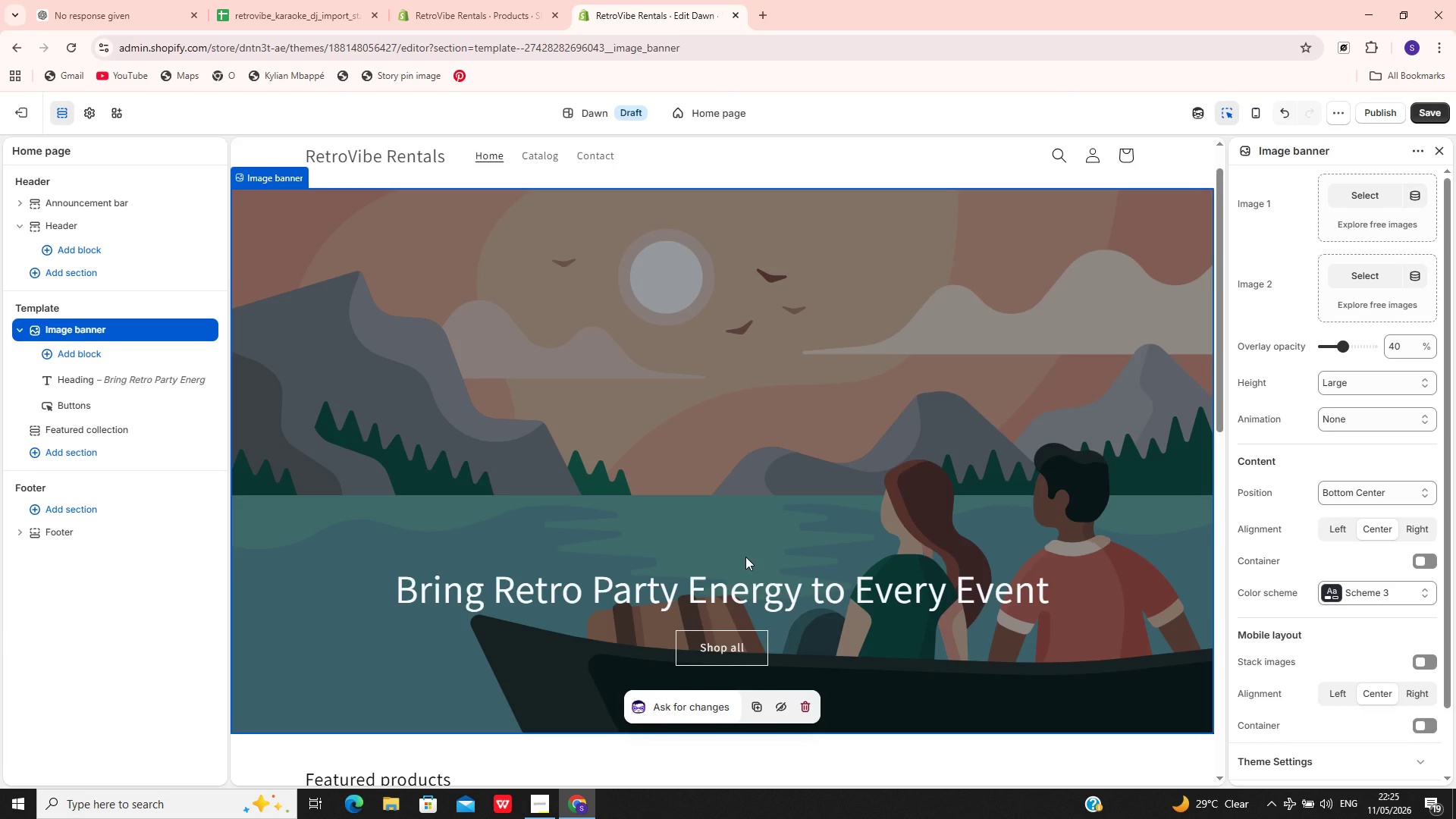 
wait(24.44)
 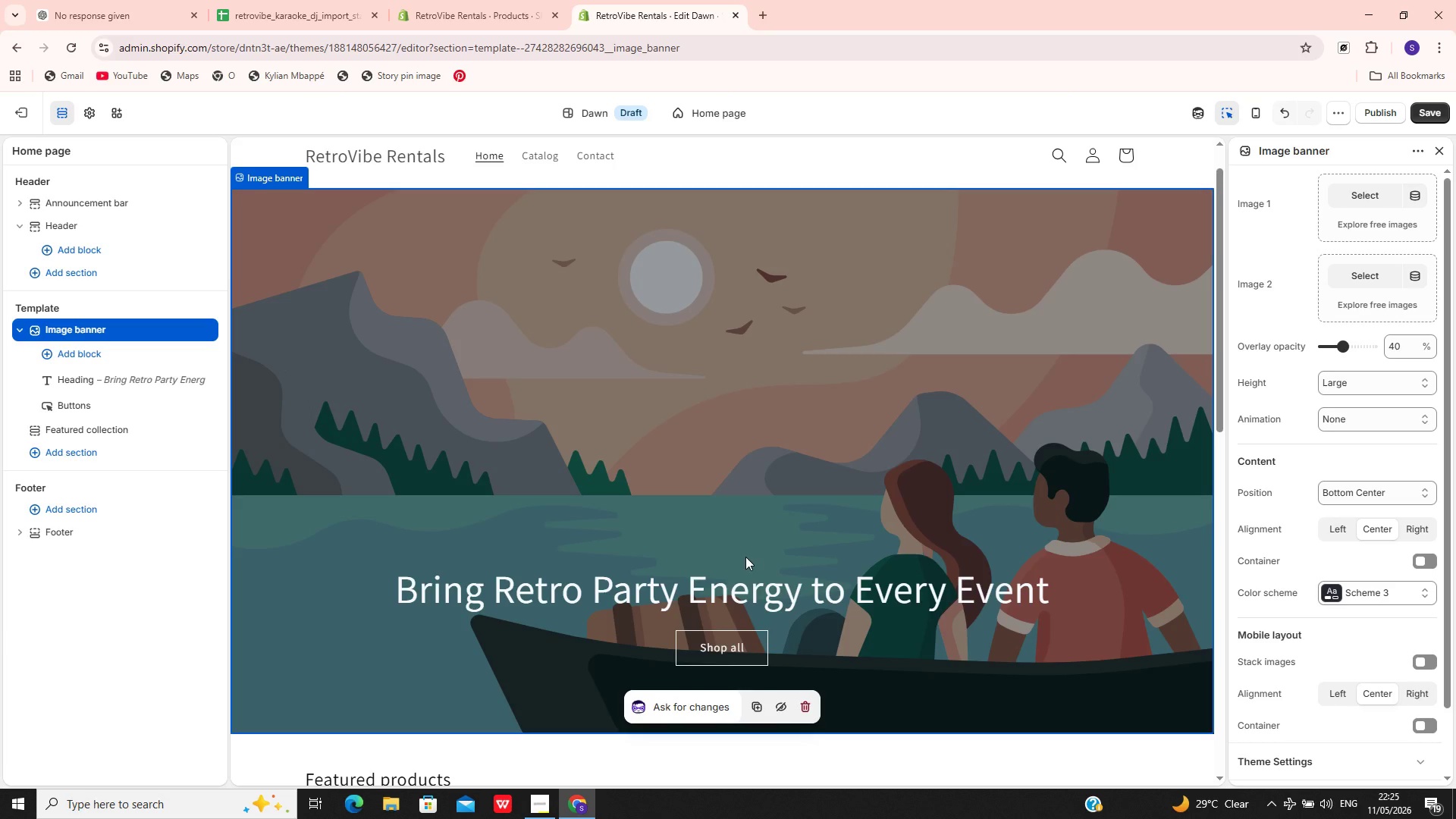 
left_click([743, 645])
 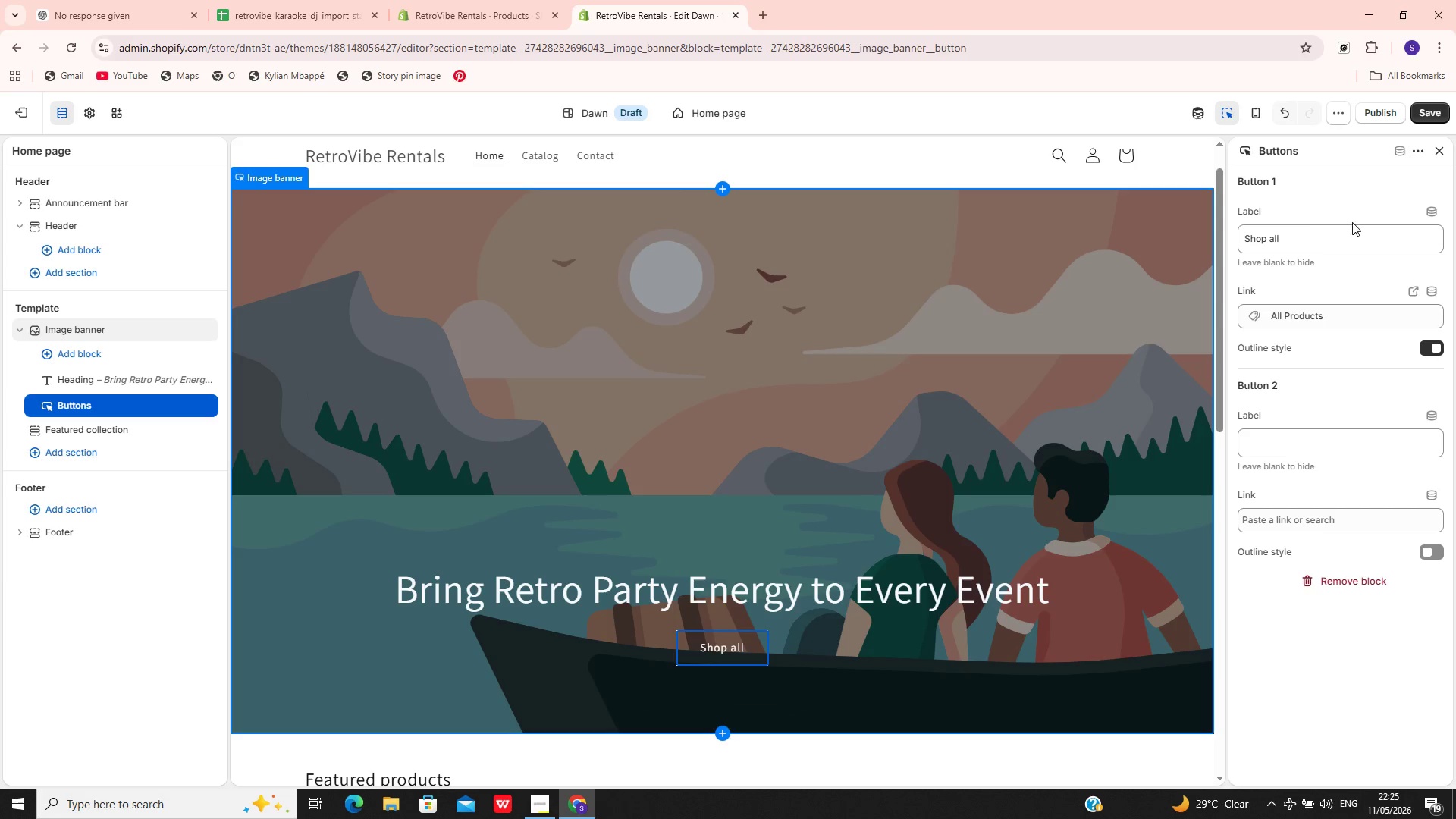 
left_click([1302, 242])
 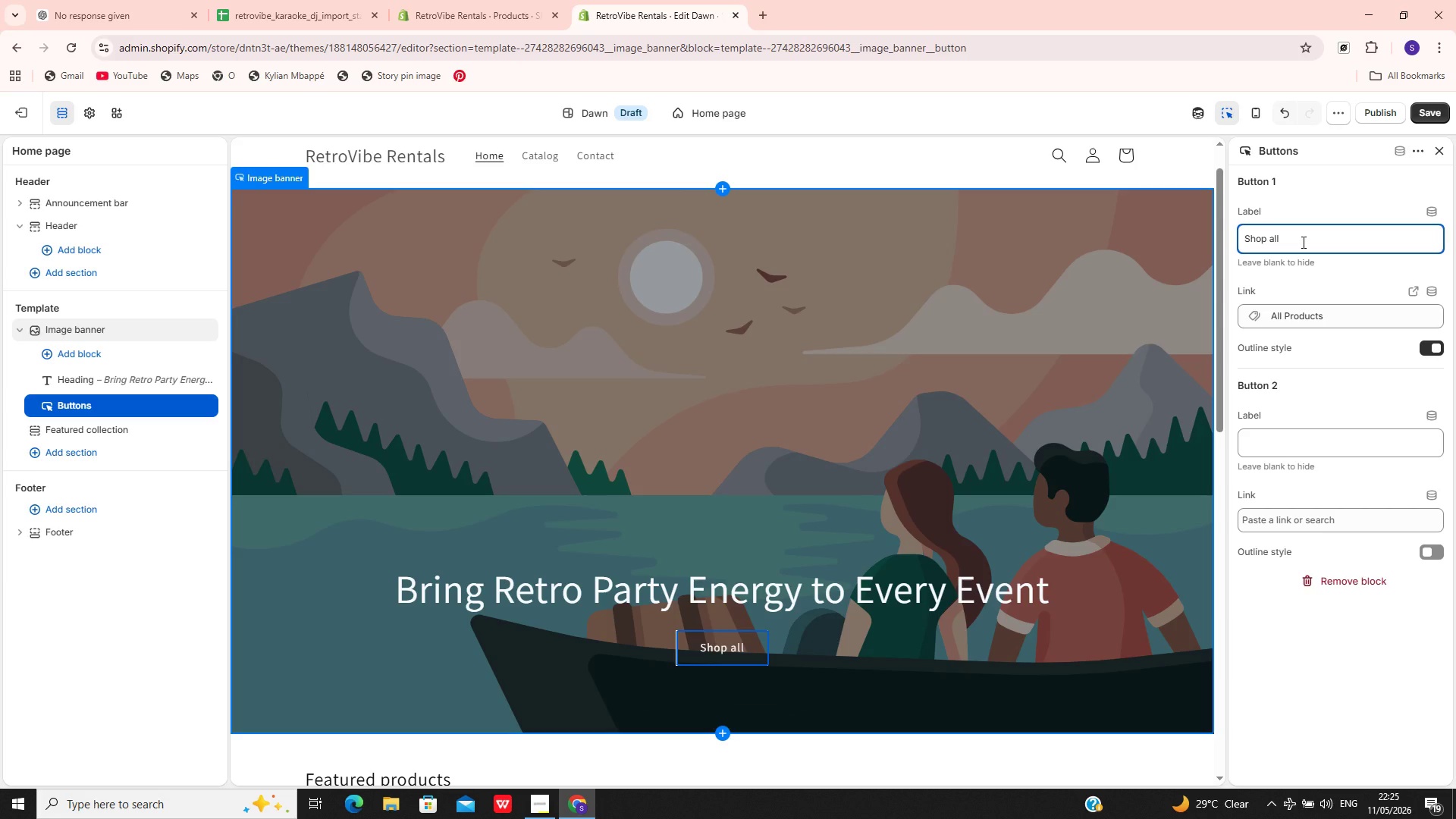 
key(Control+A)
 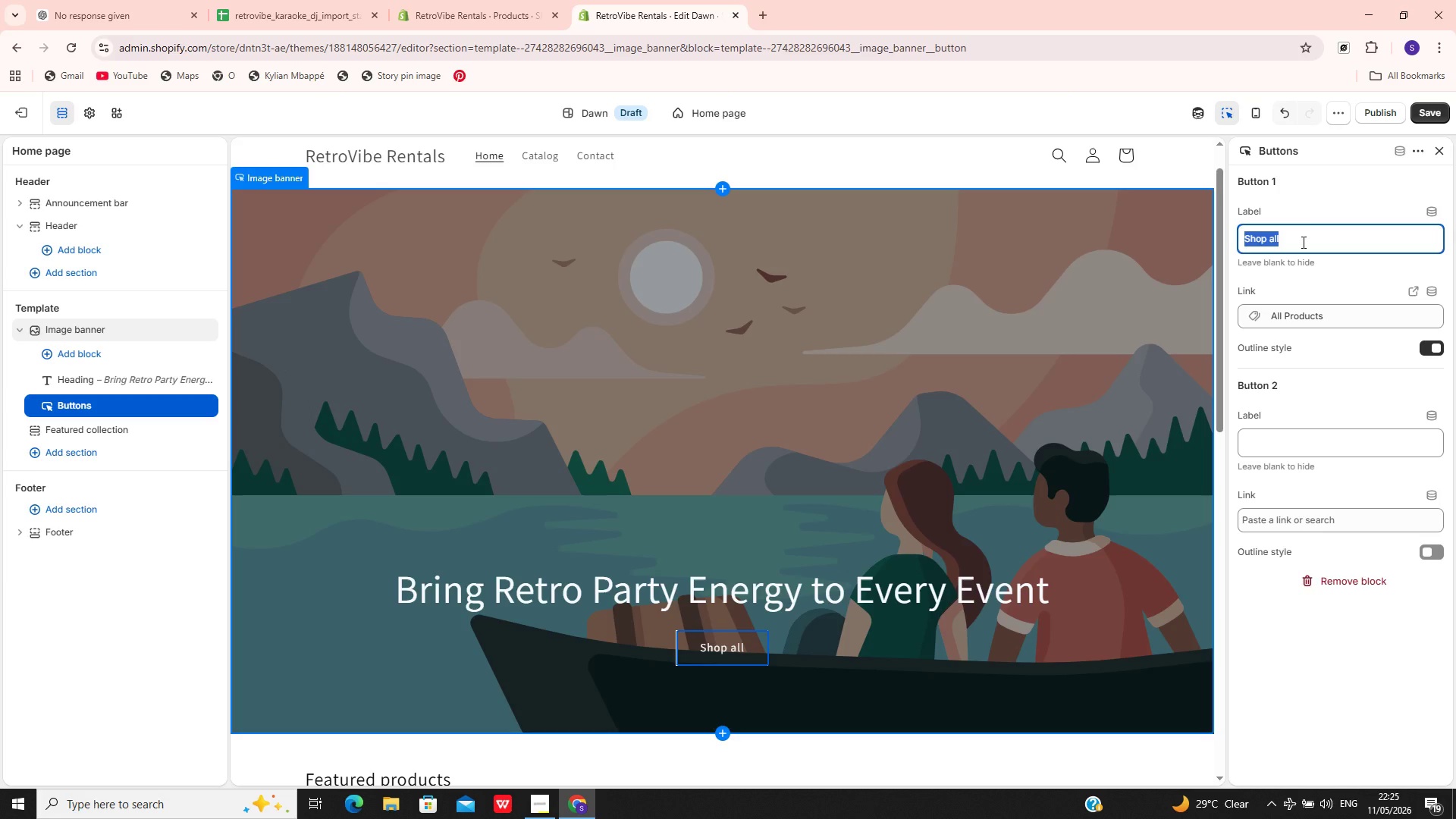 
type(Explore Packages)
 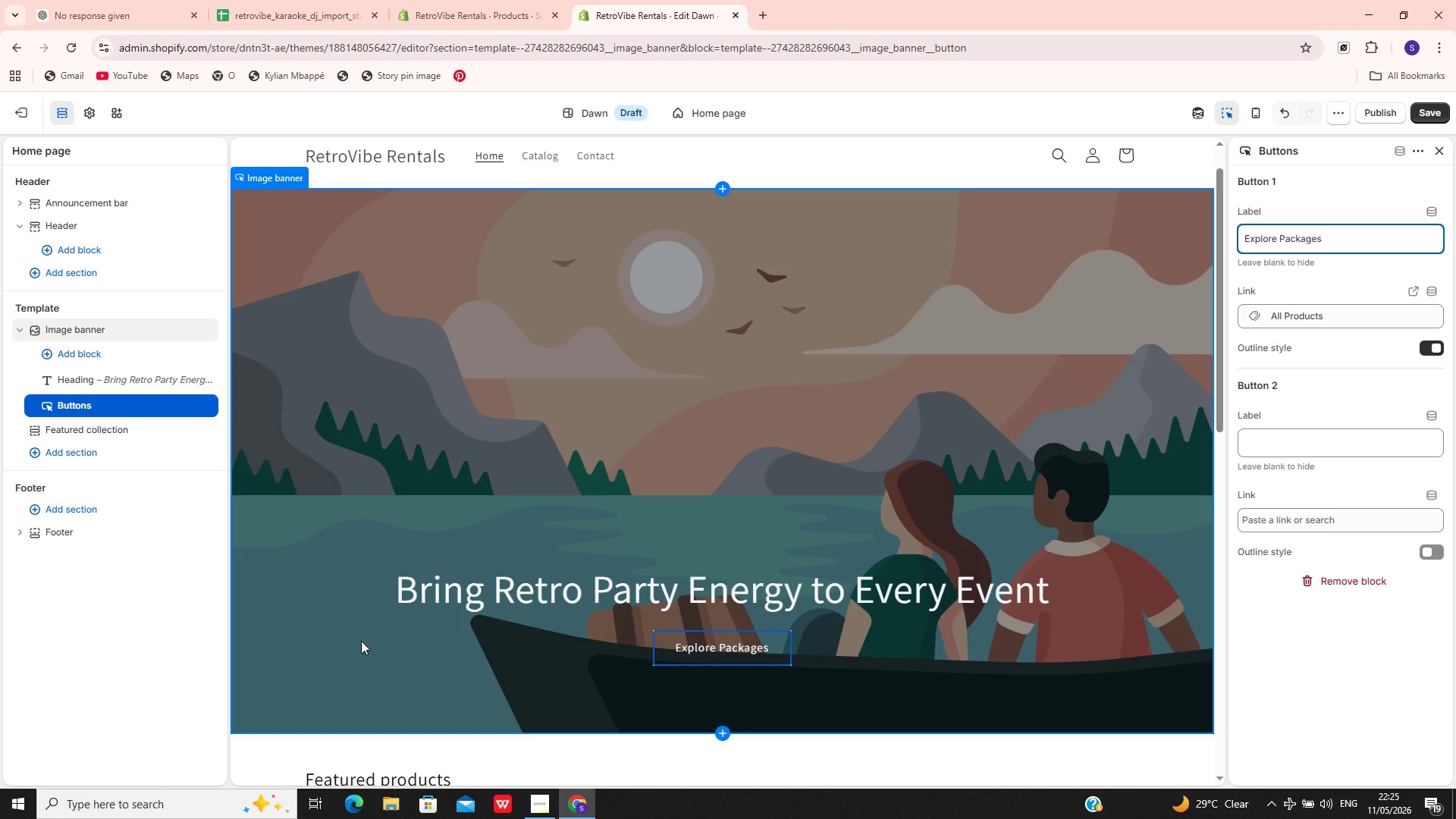 
wait(6.78)
 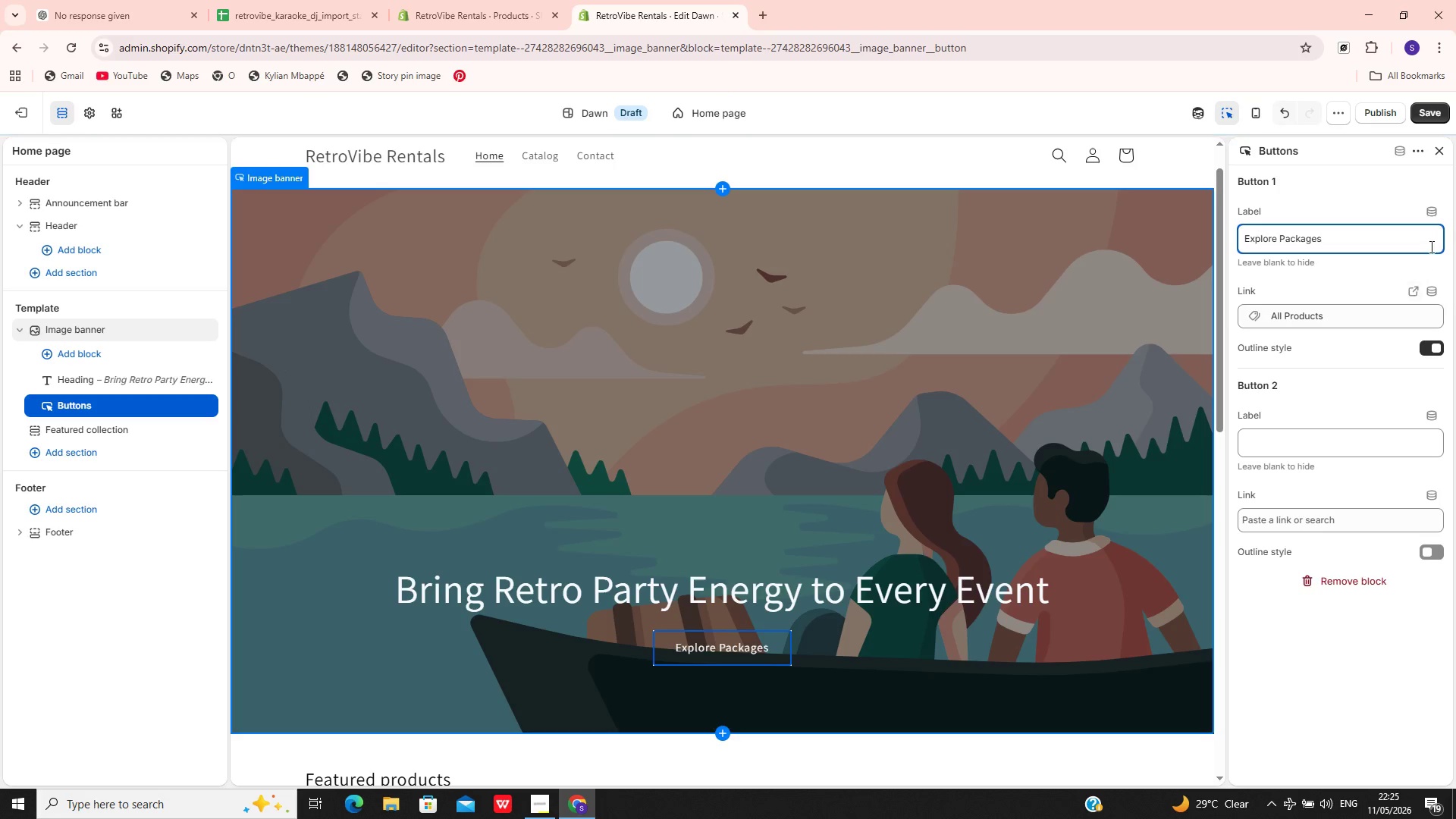 
left_click([87, 353])
 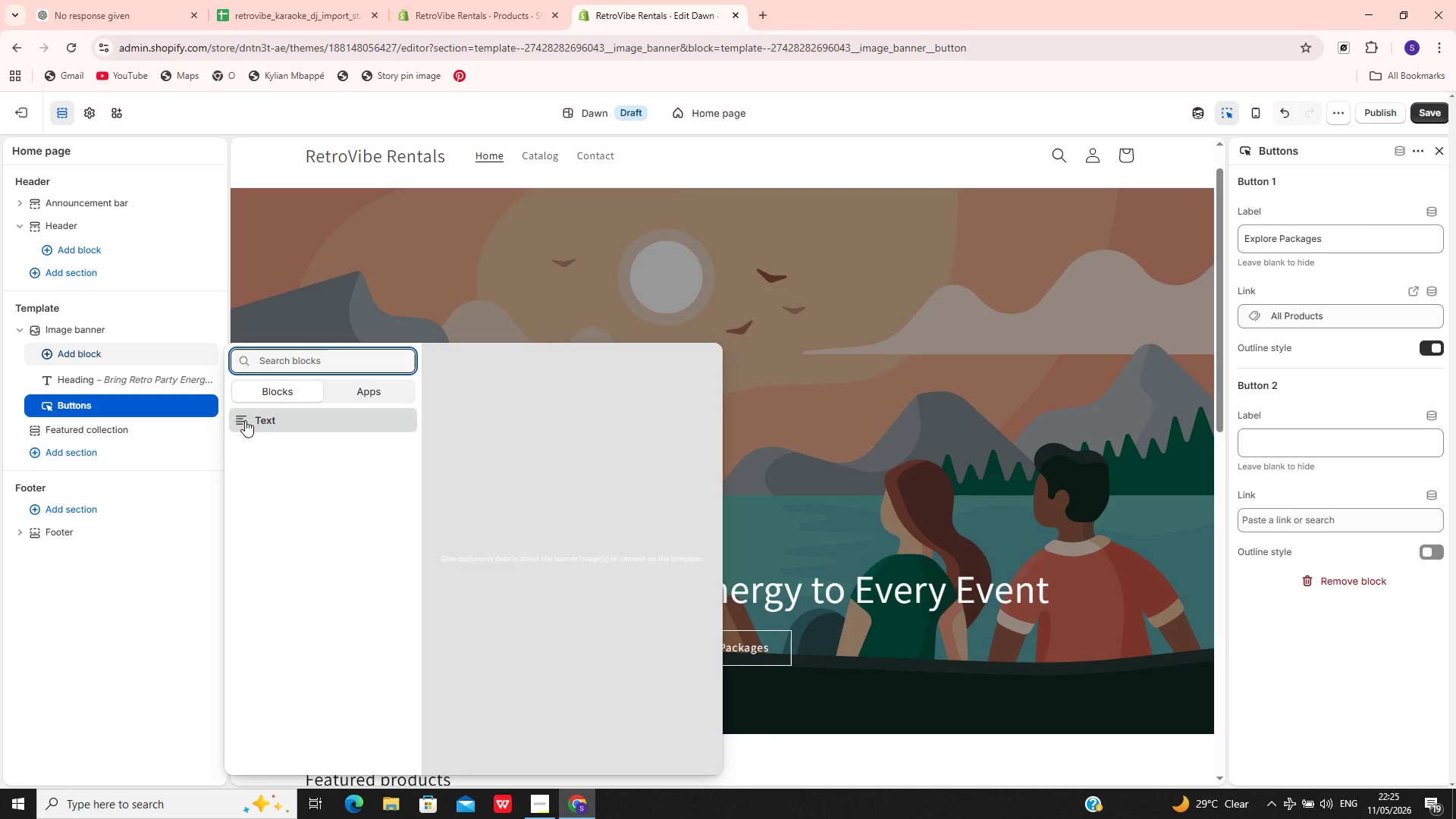 
left_click([268, 413])
 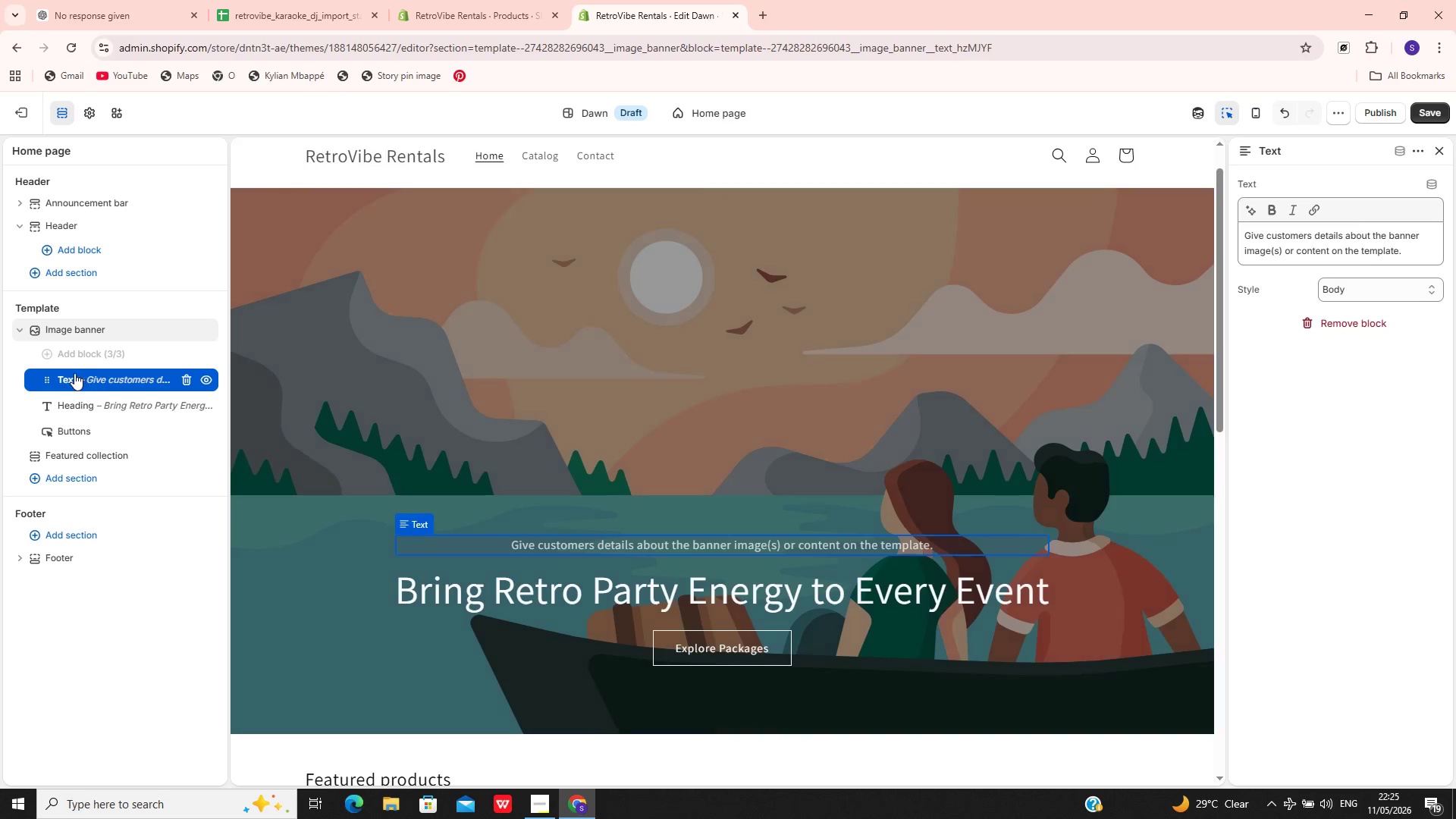 
left_click_drag(start_coordinate=[46, 374], to_coordinate=[42, 414])
 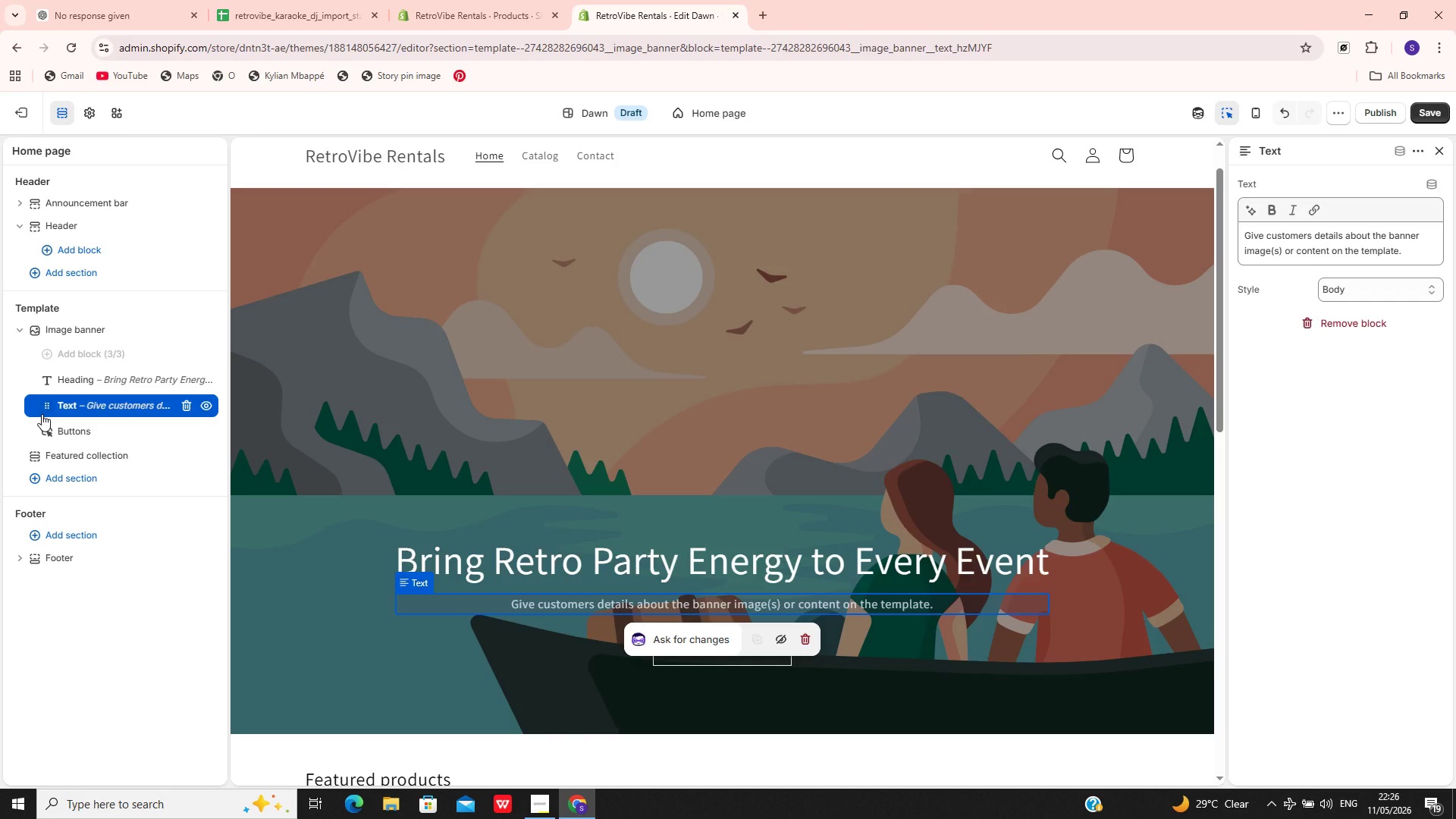 
wait(7.73)
 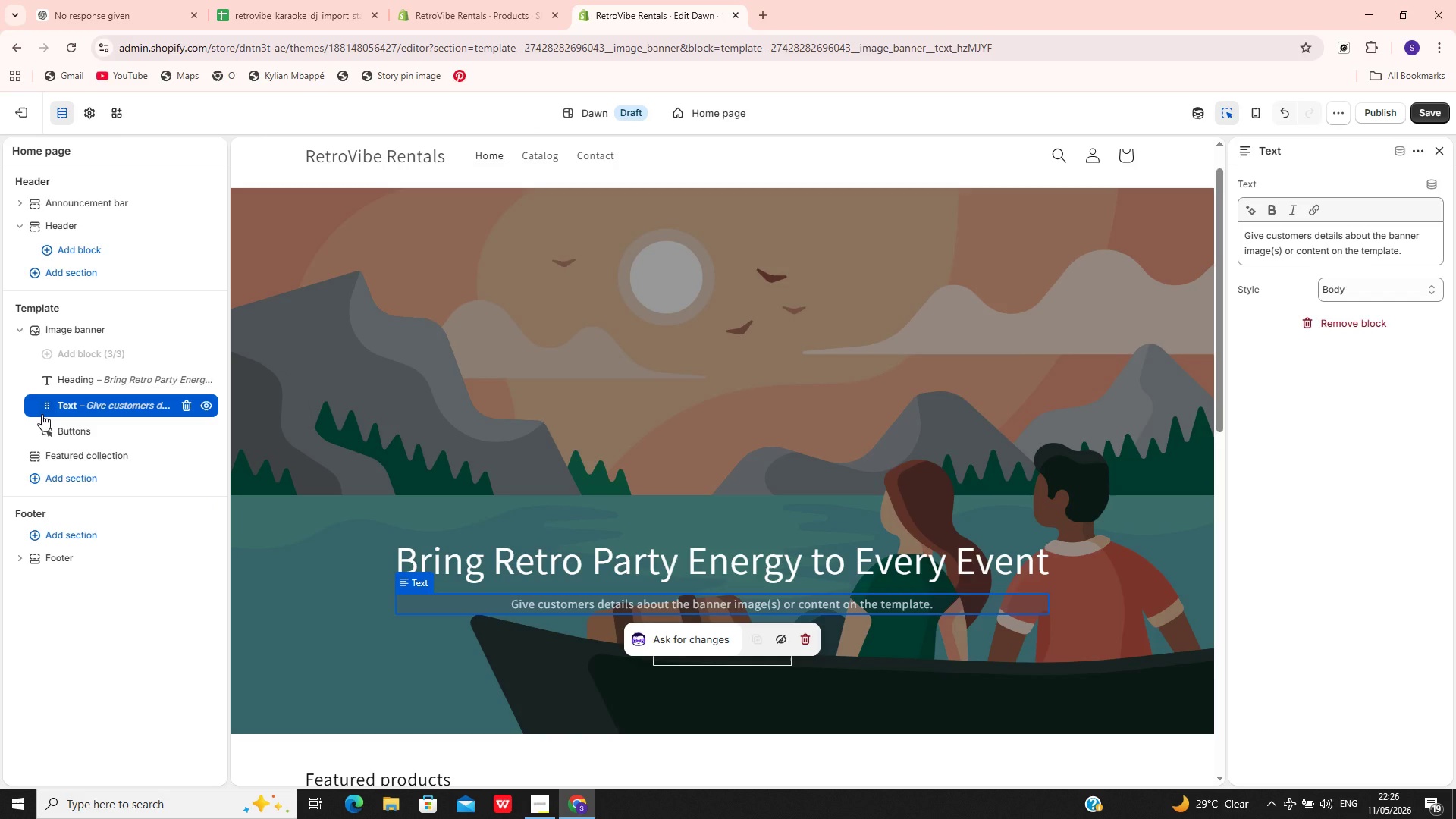 
left_click([1247, 244])
 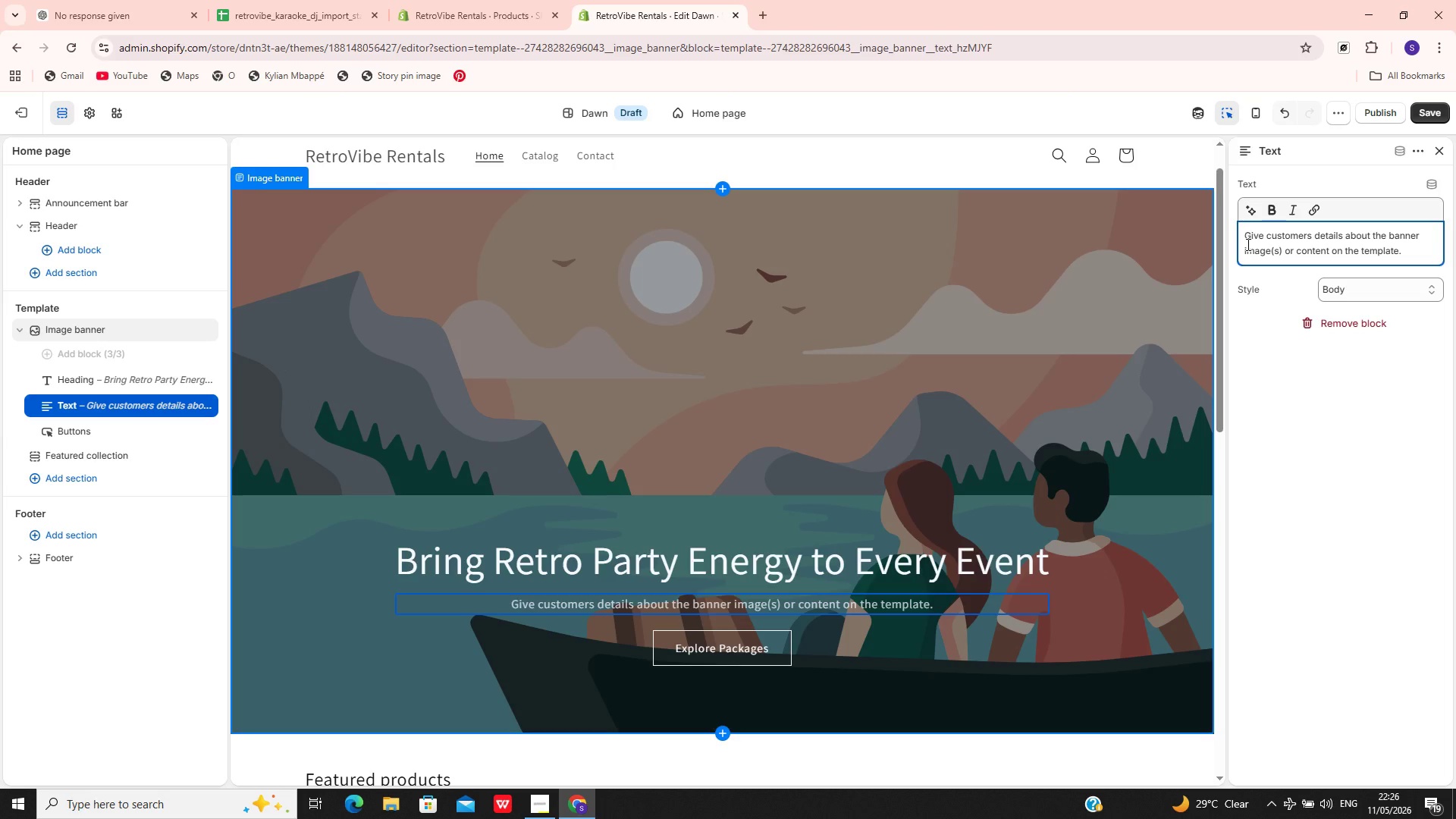 
key(Control+A)
 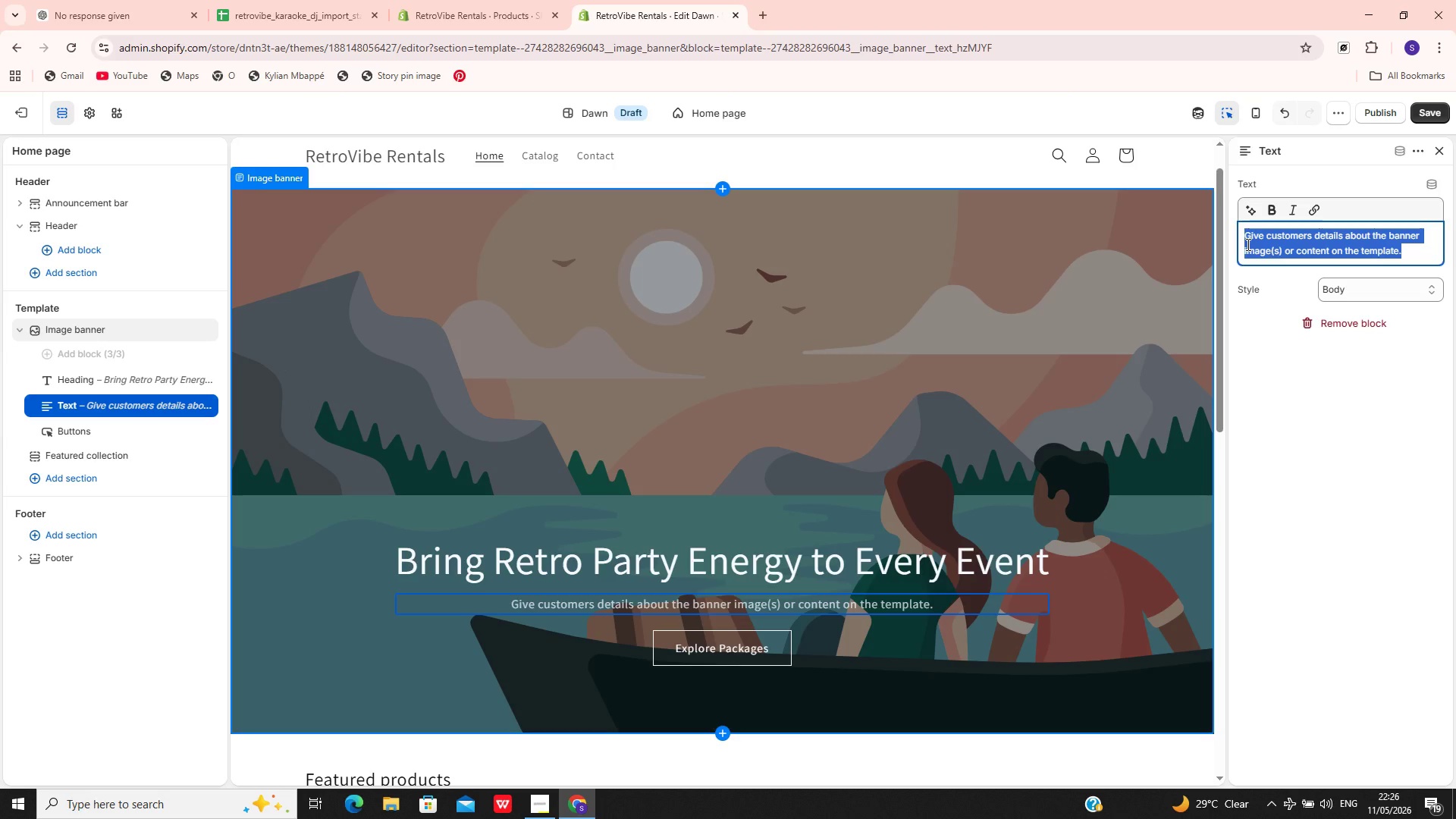 
key(Control+CapsLock)
 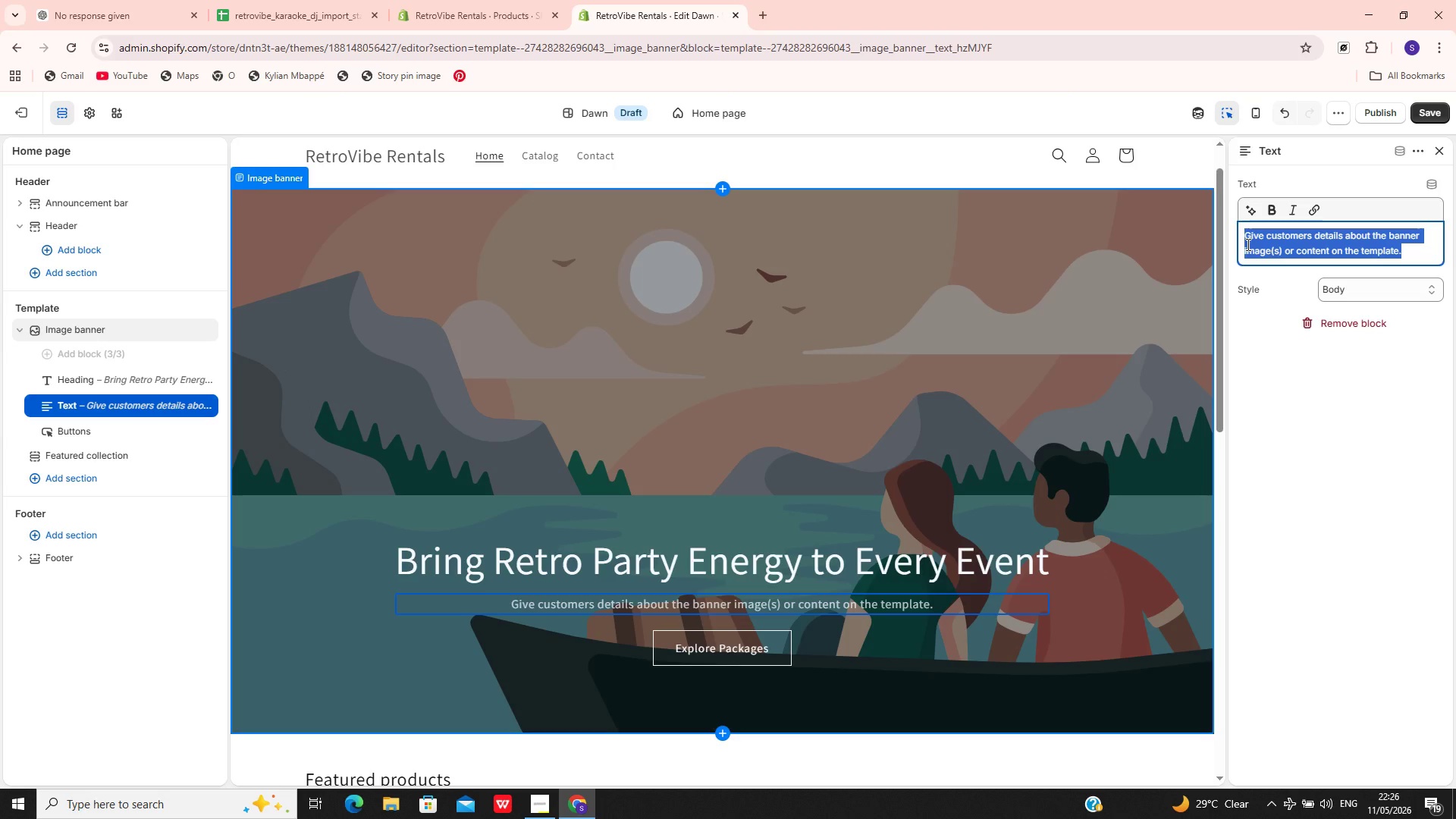 
key(Control+P)
 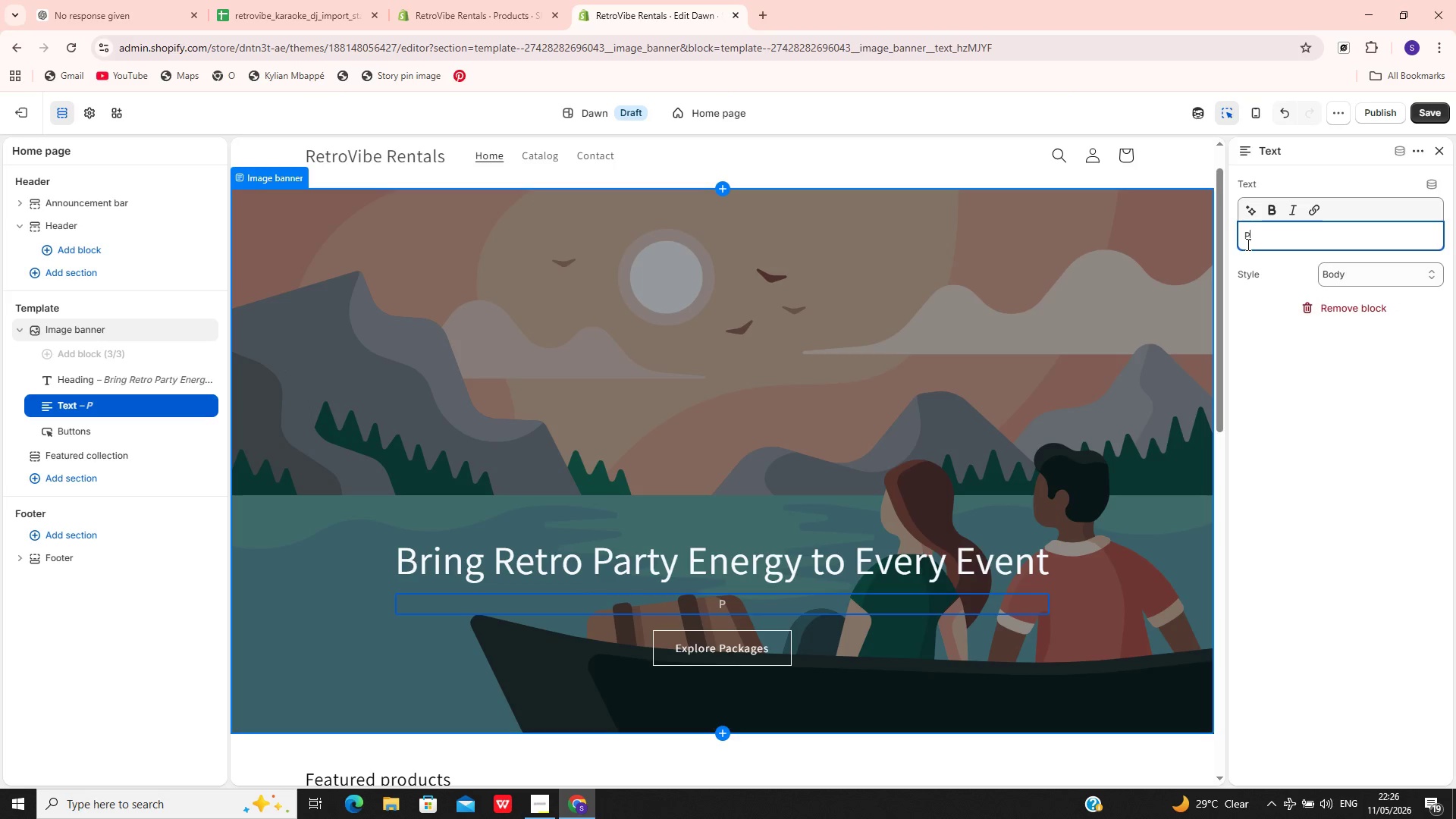 
type(rofessional karake and)
 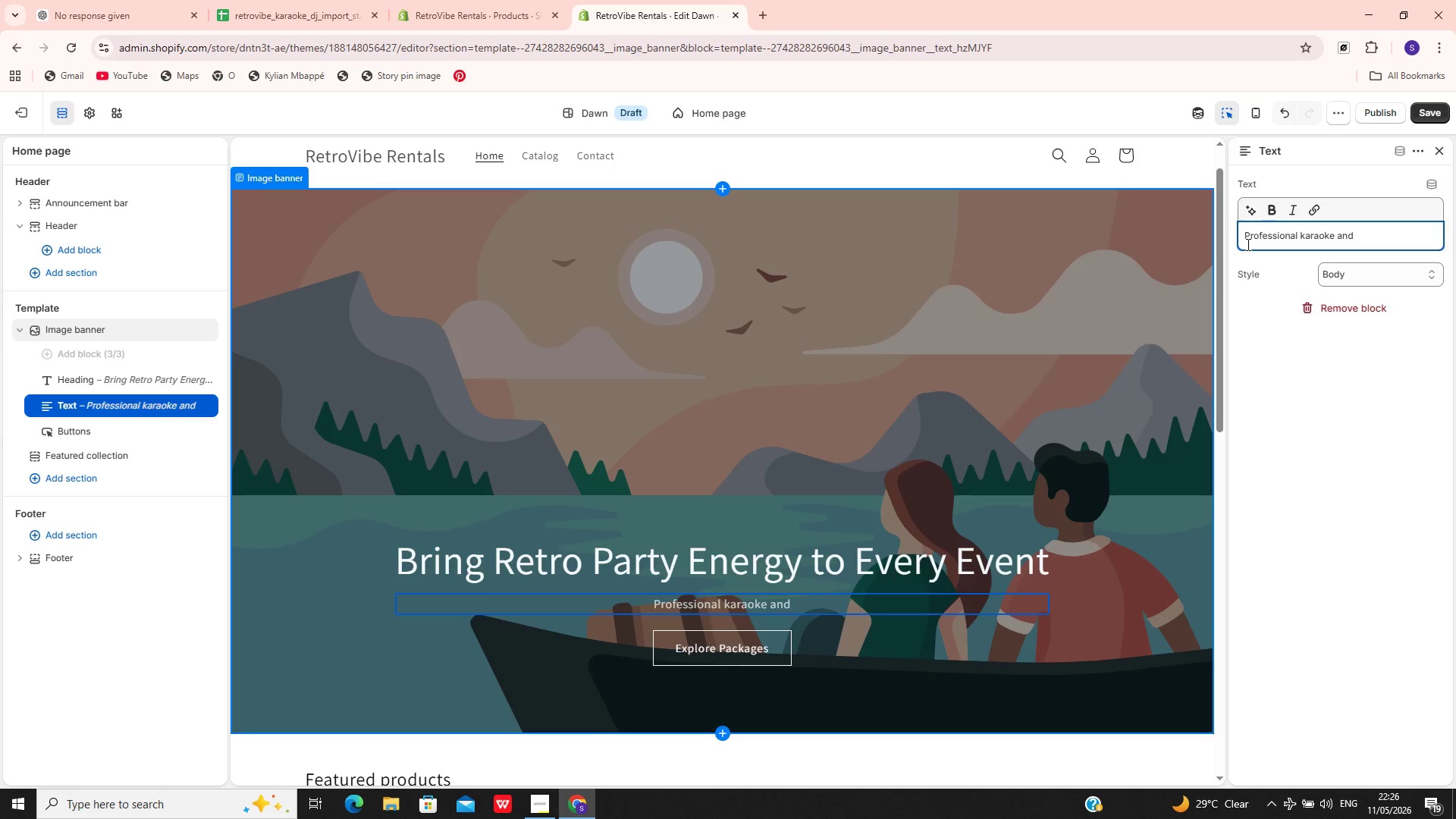 
wait(16.44)
 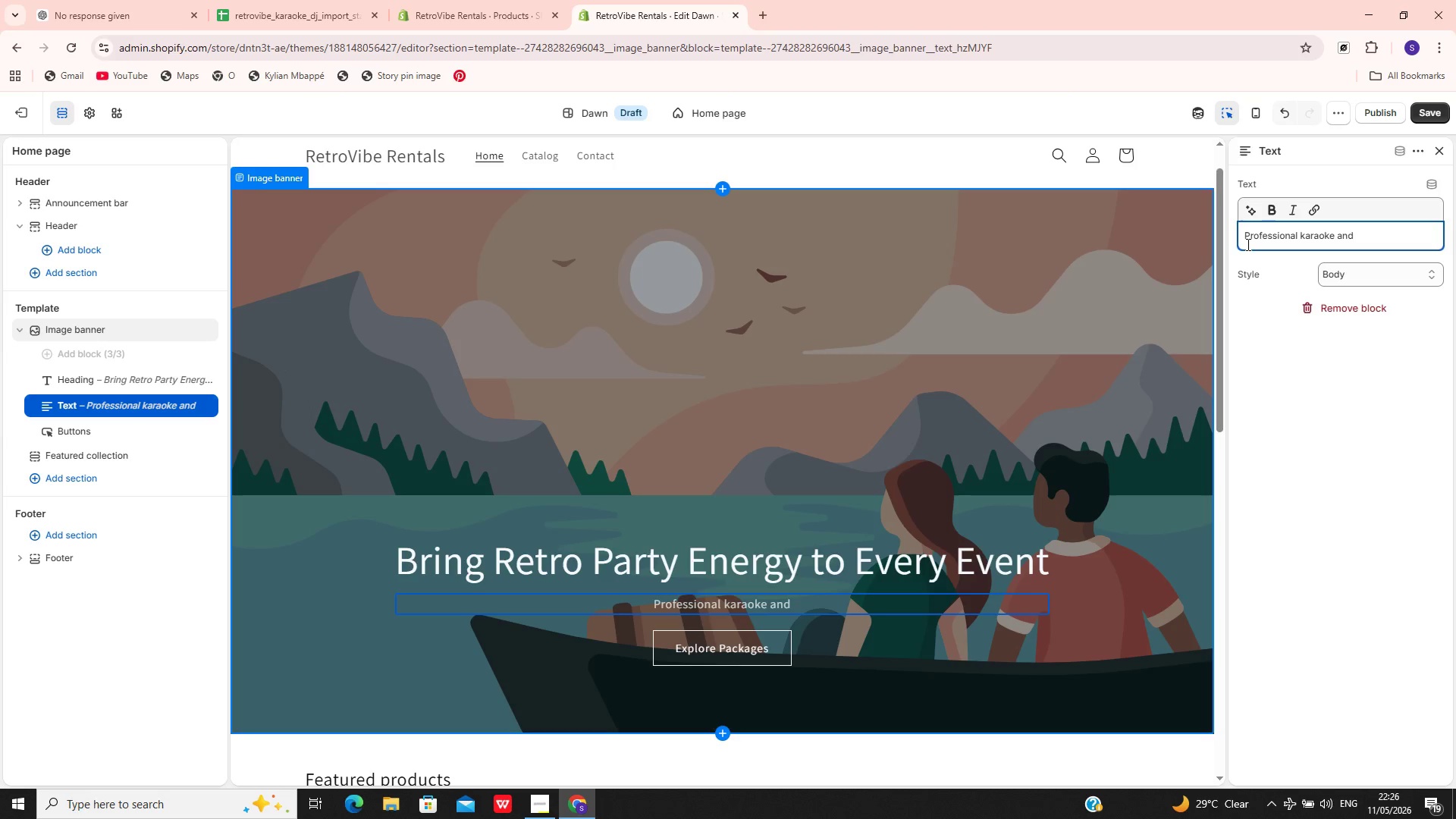 
key(Space)
 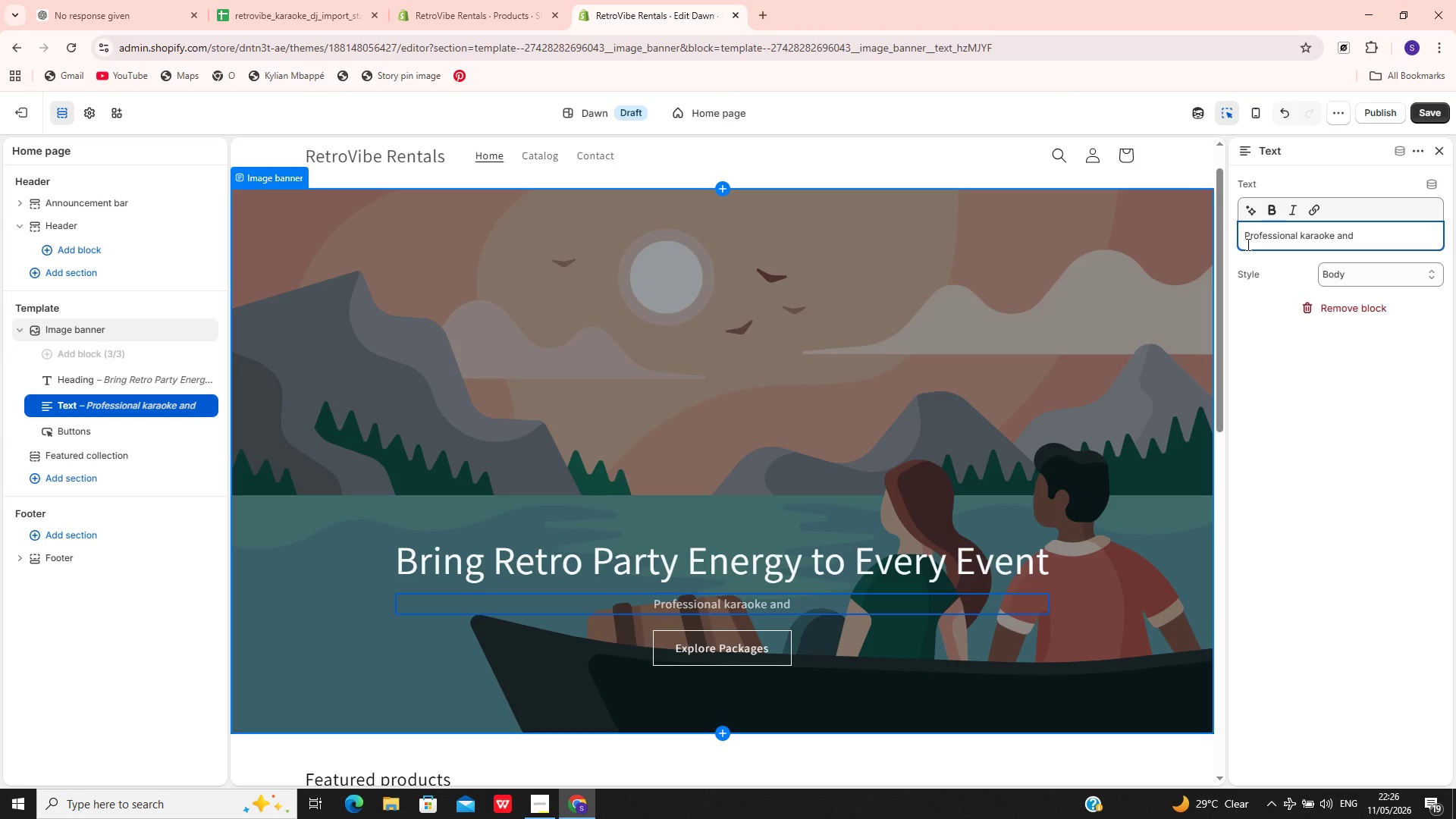 
wait(11.89)
 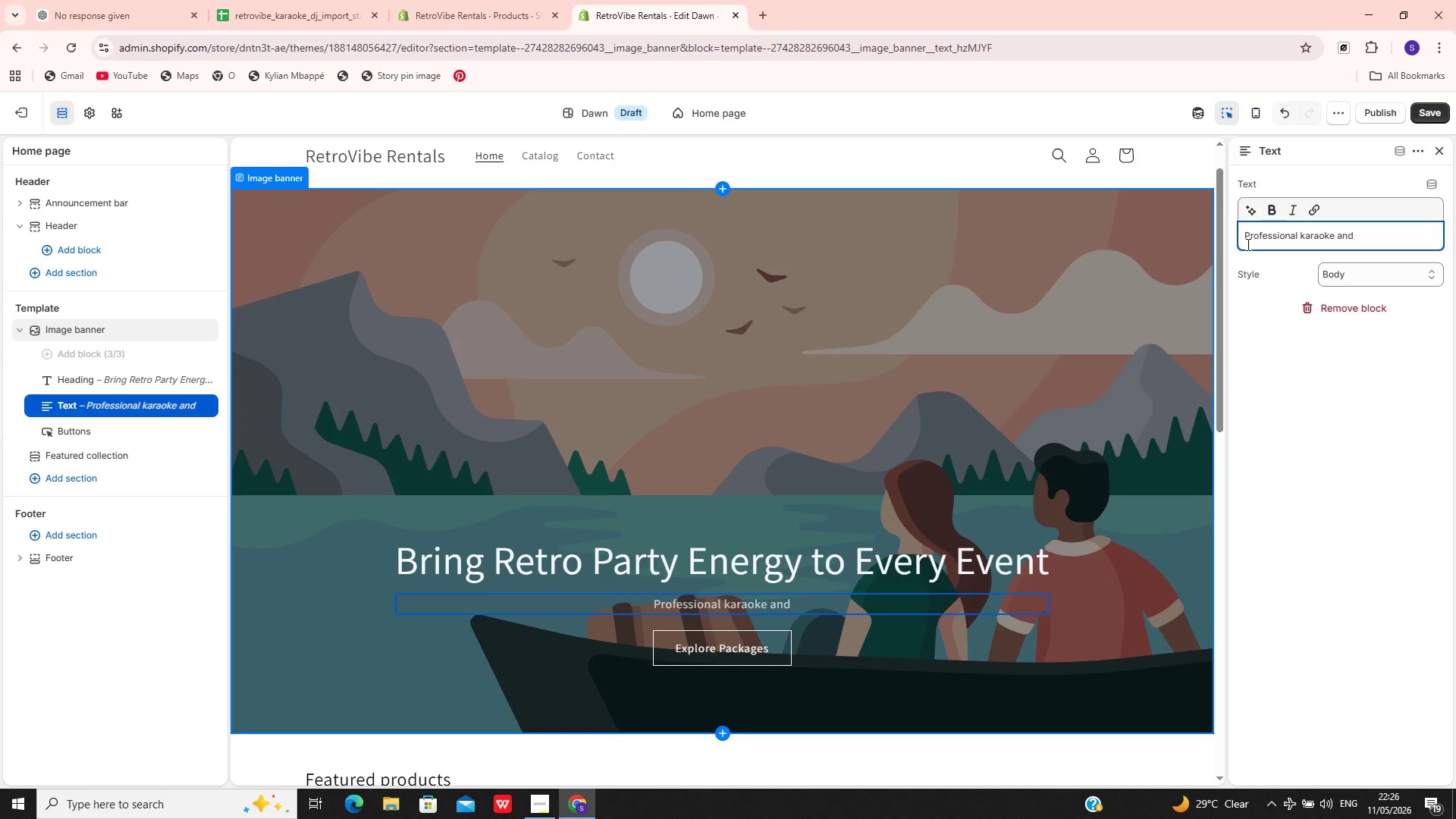 
type(DJ experiences with)
 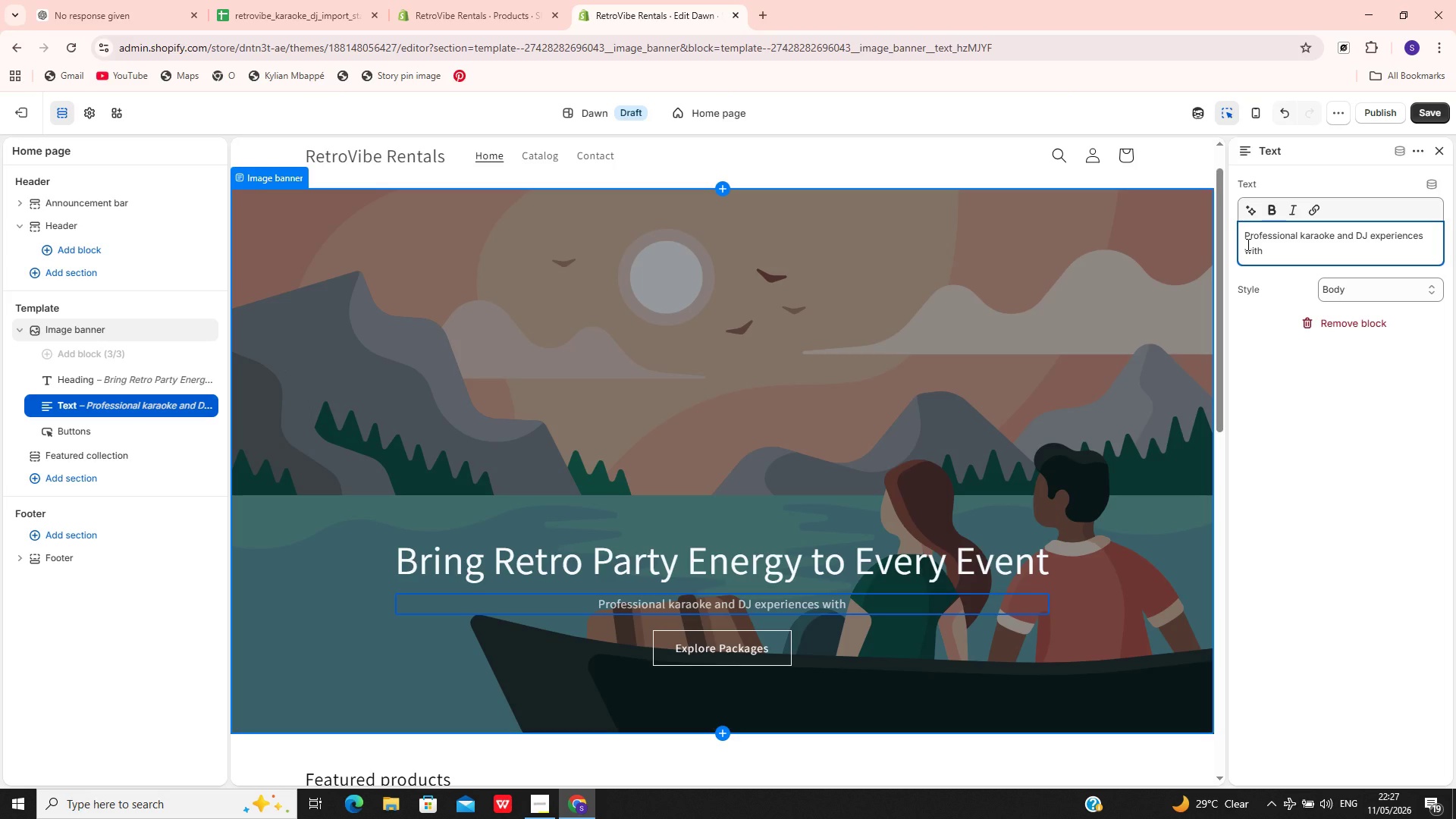 
type( premiun)
key(Backspace)
type(m sound)
 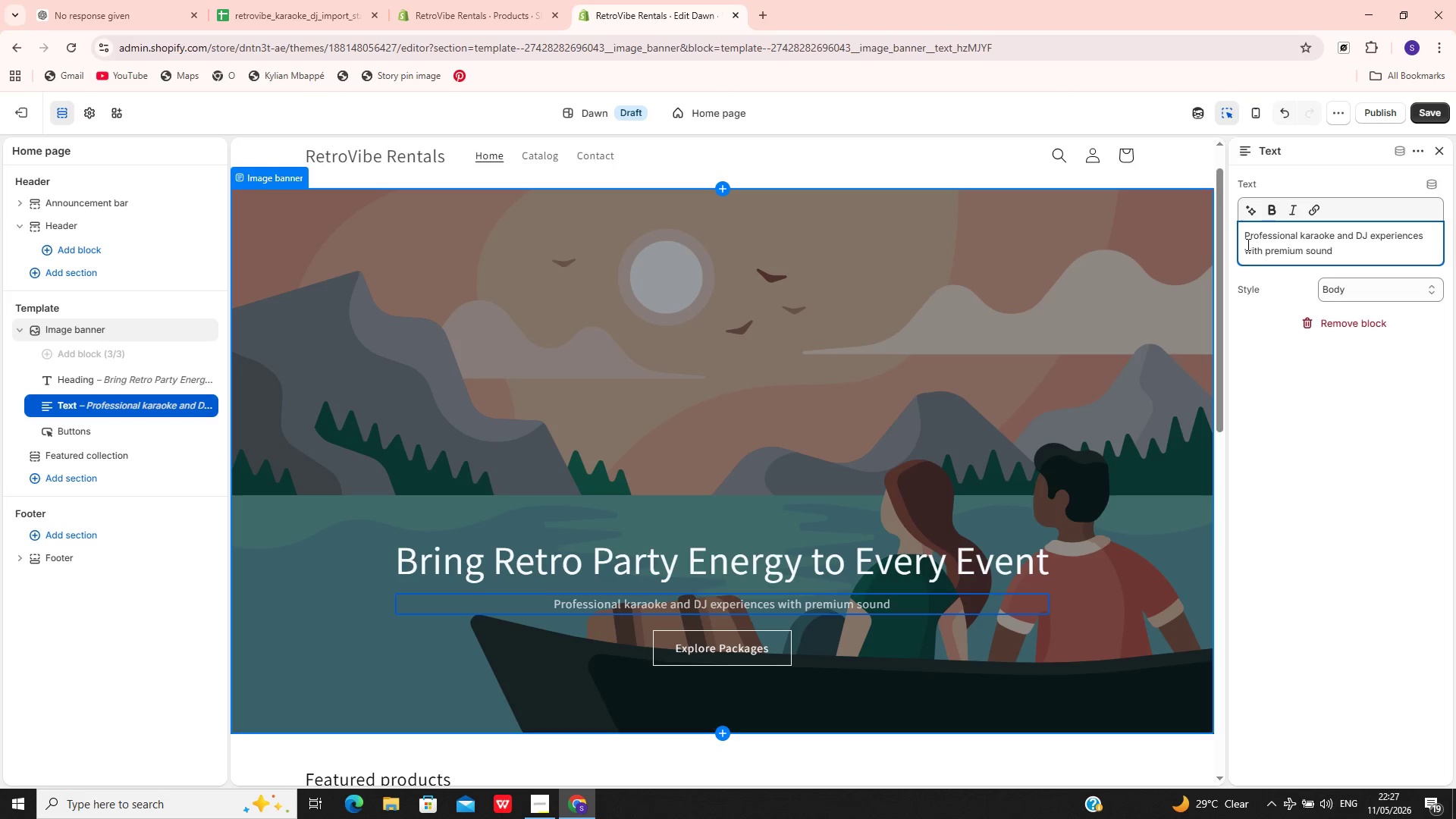 
type(, party lighting)
 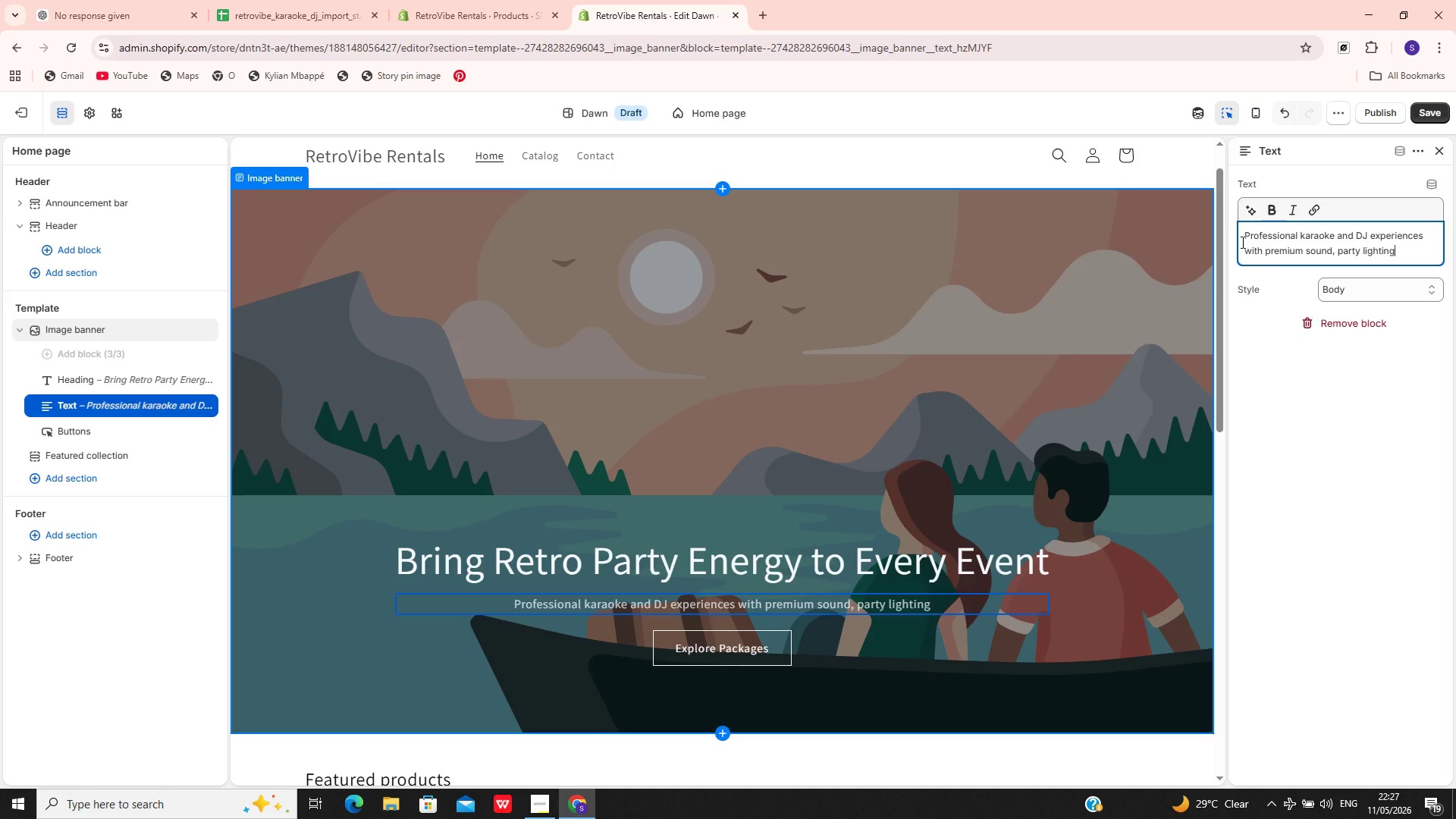 
wait(6.03)
 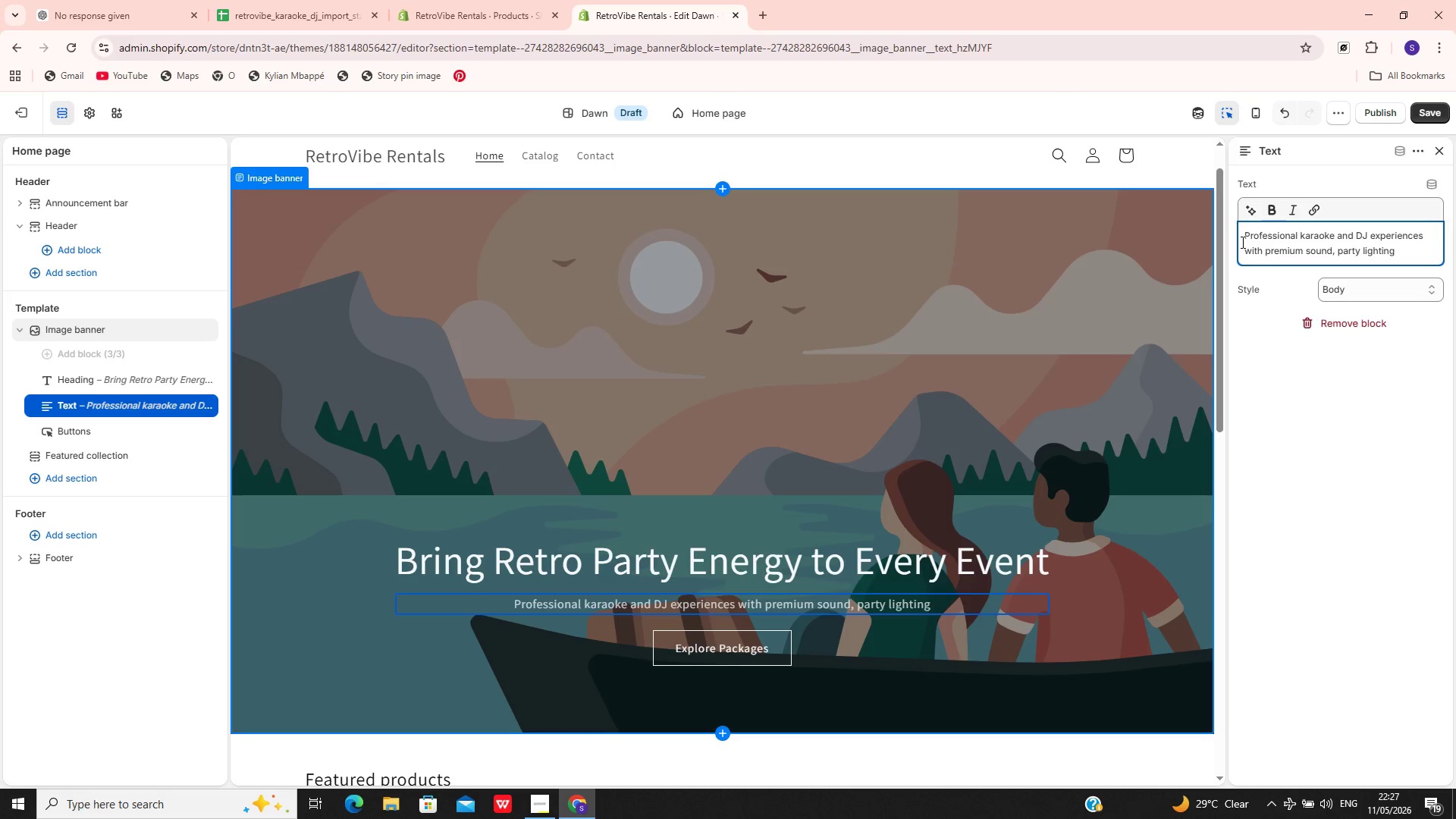 
type(, and themed entertainment packages.)
 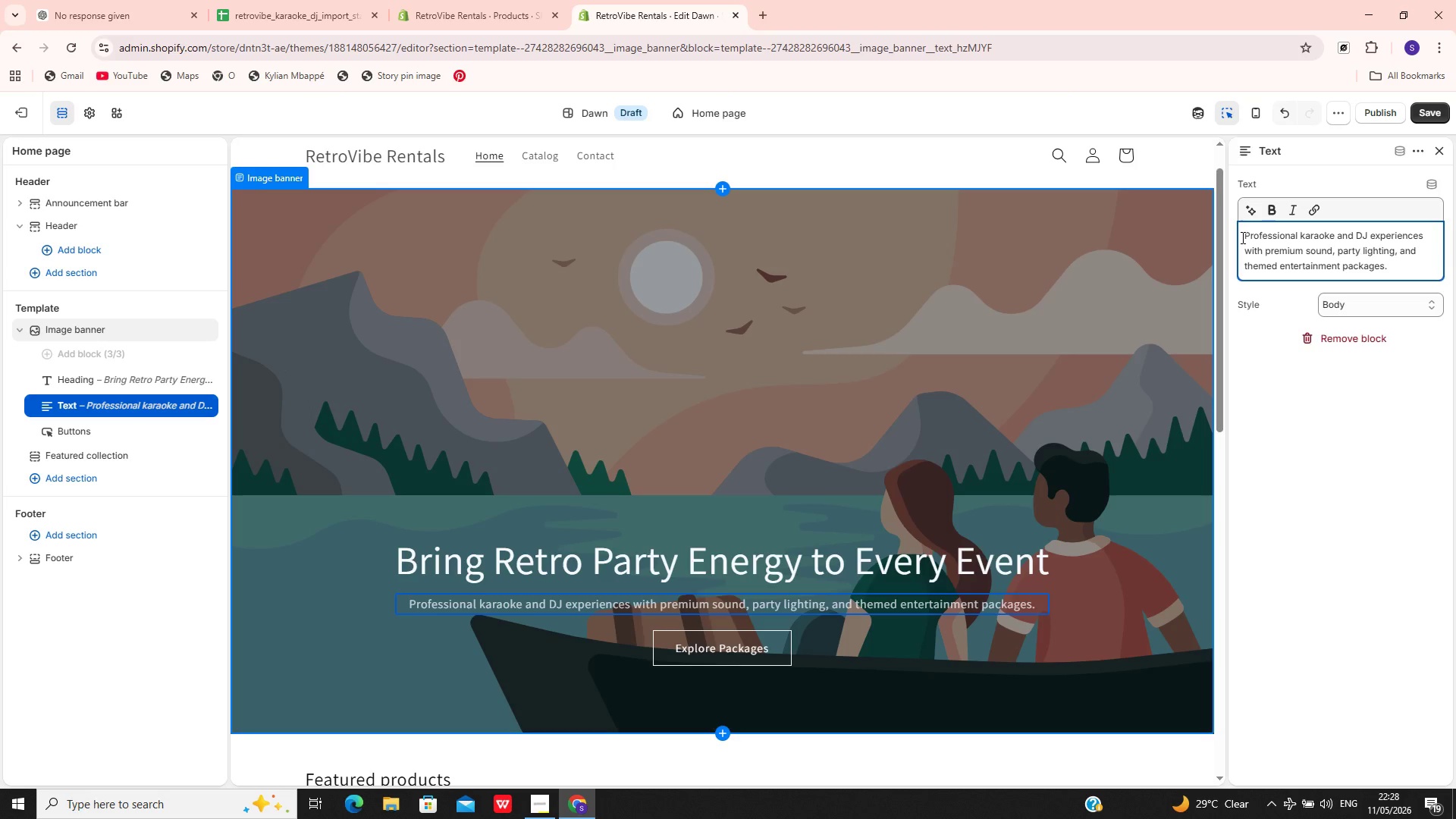 
wait(5.12)
 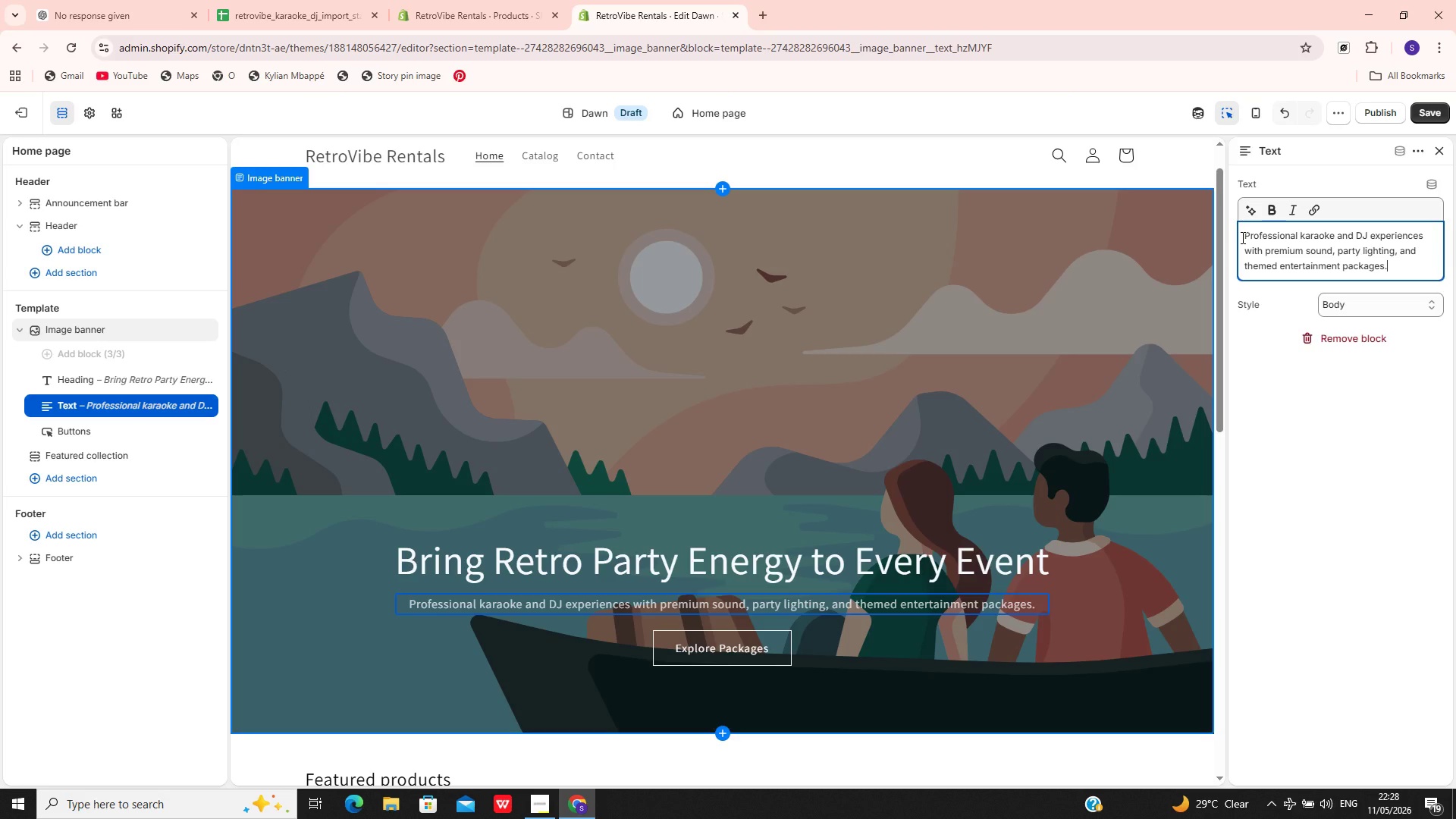 
left_click([1007, 361])
 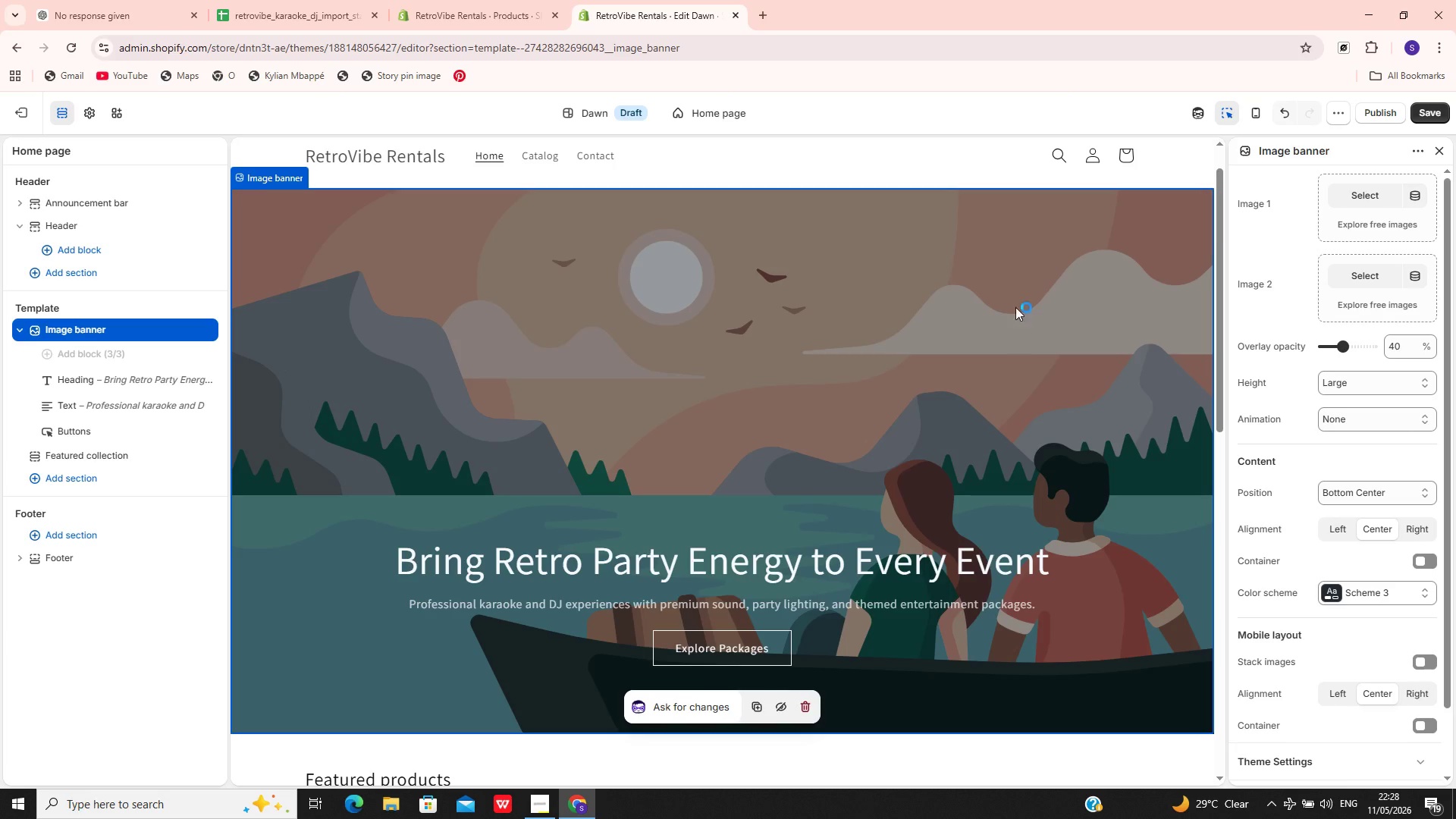 
wait(44.5)
 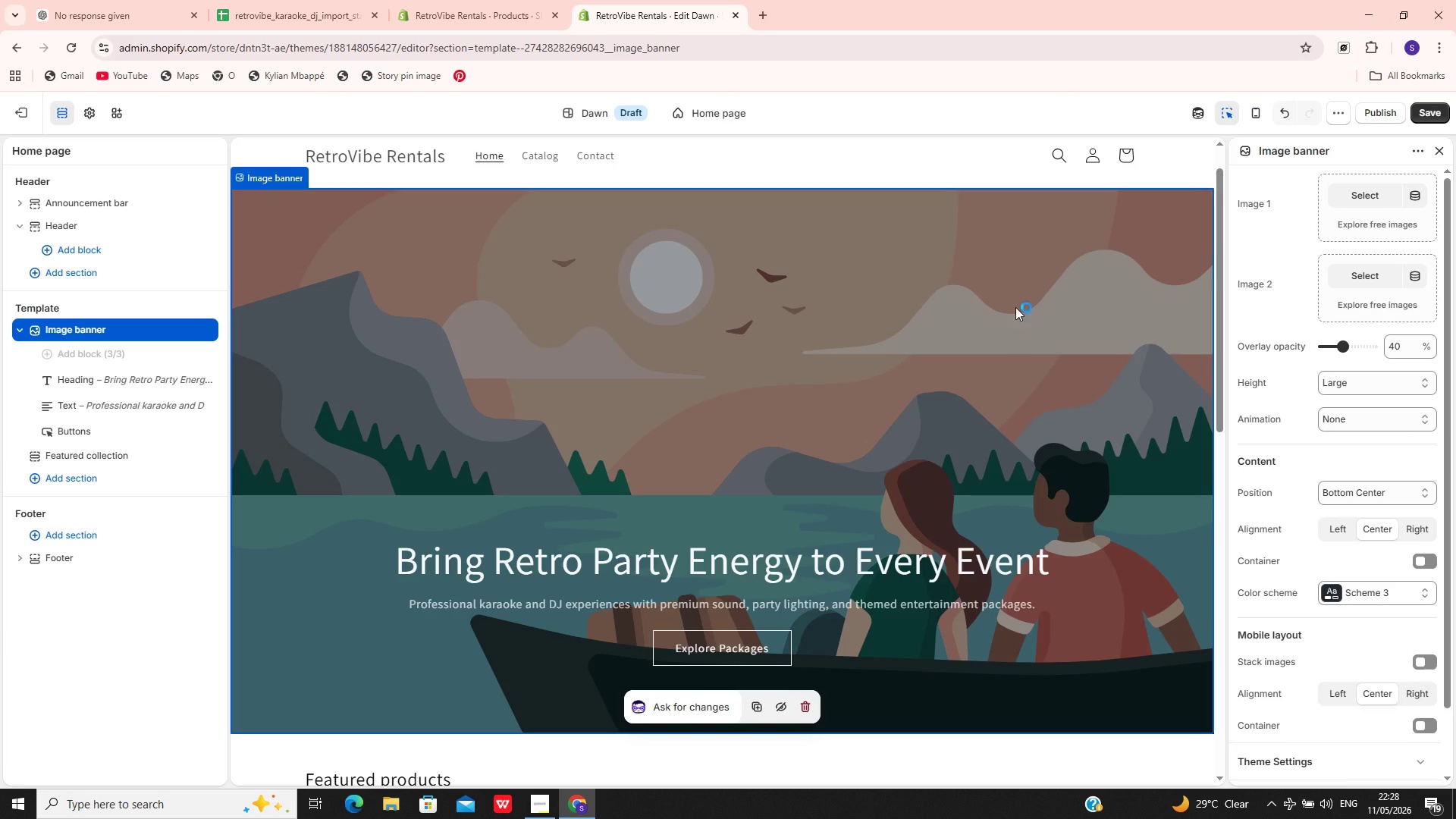 
left_click([761, 11])
 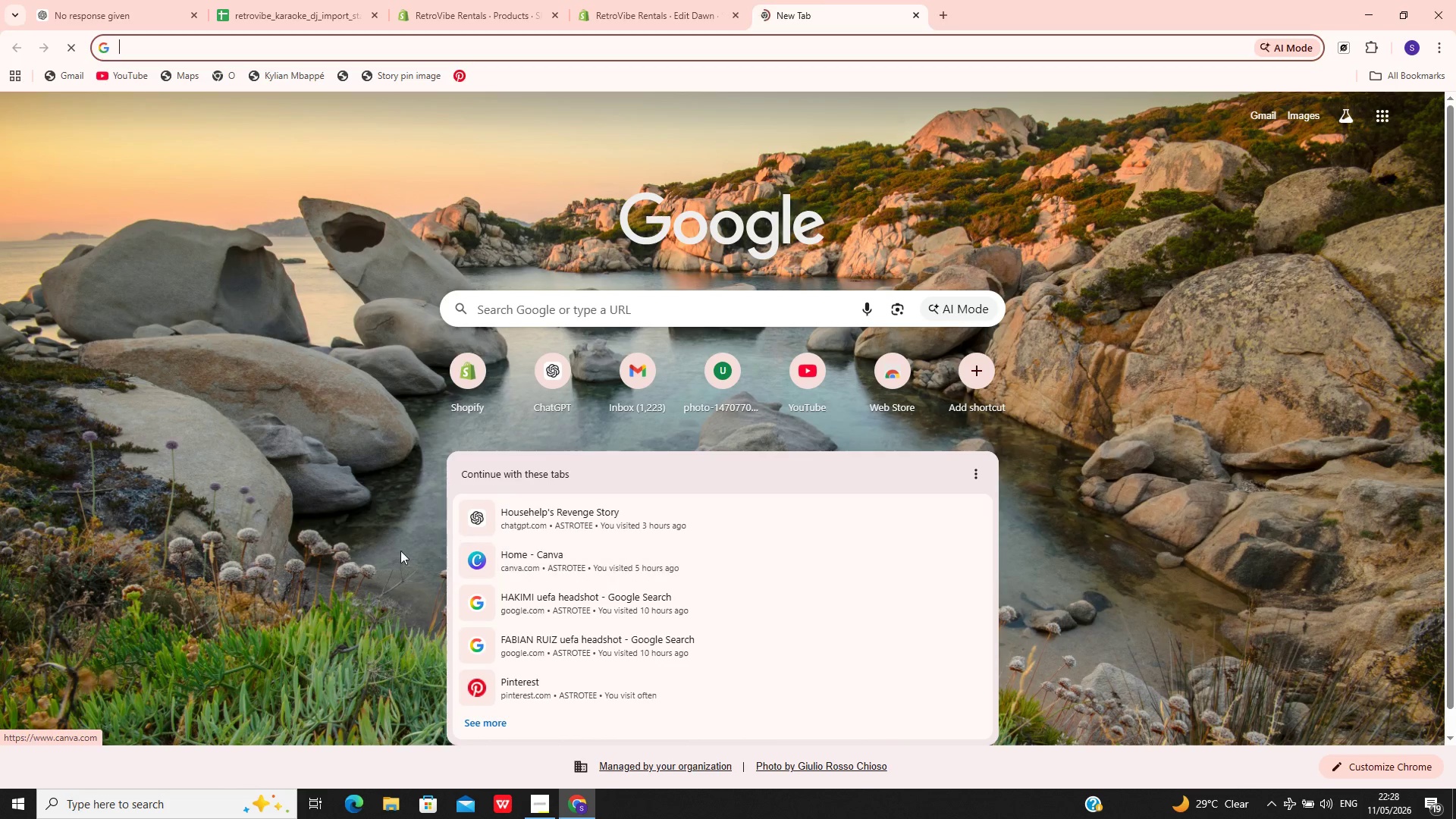 
wait(5.22)
 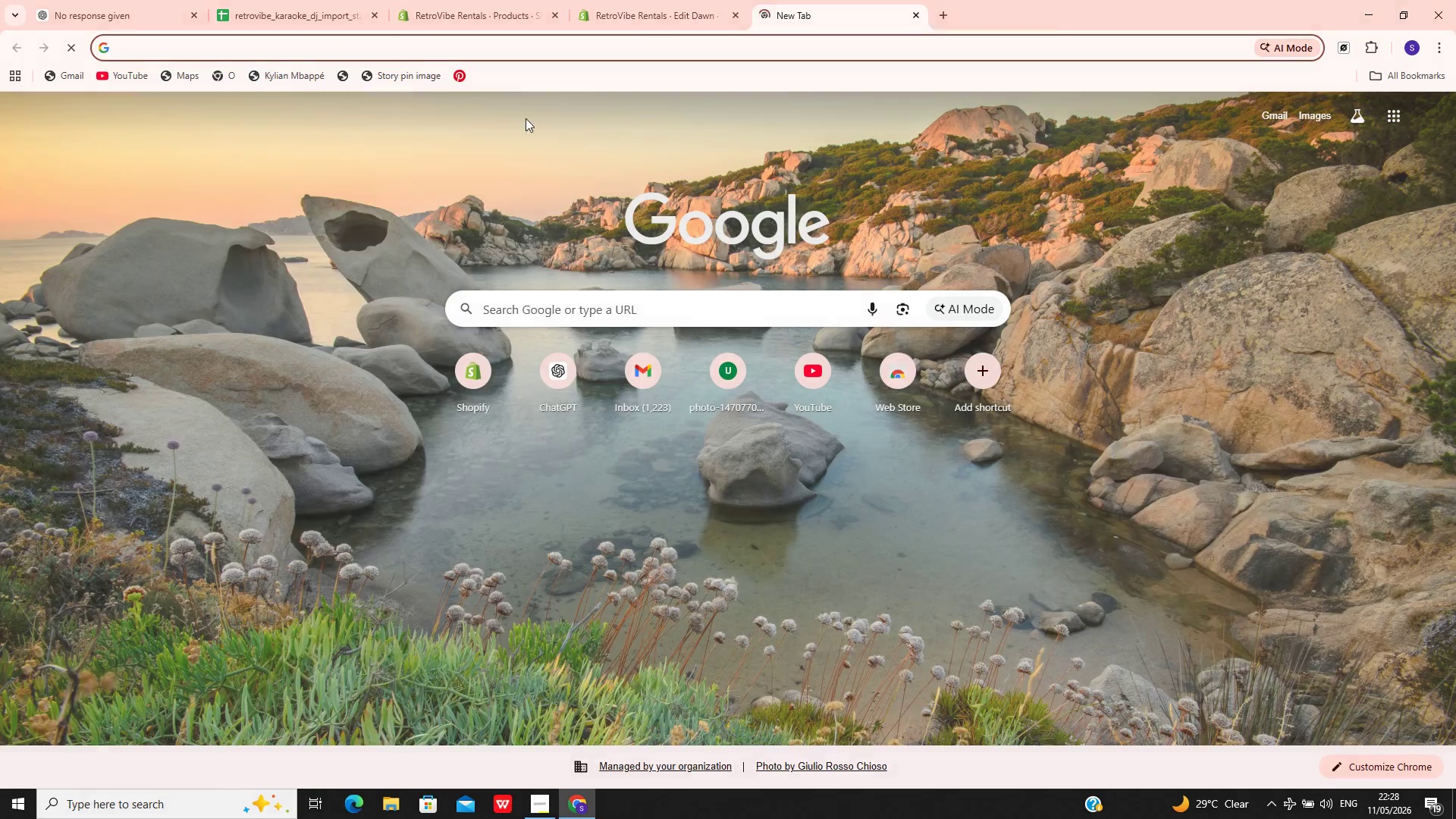 
type(karaoke)
 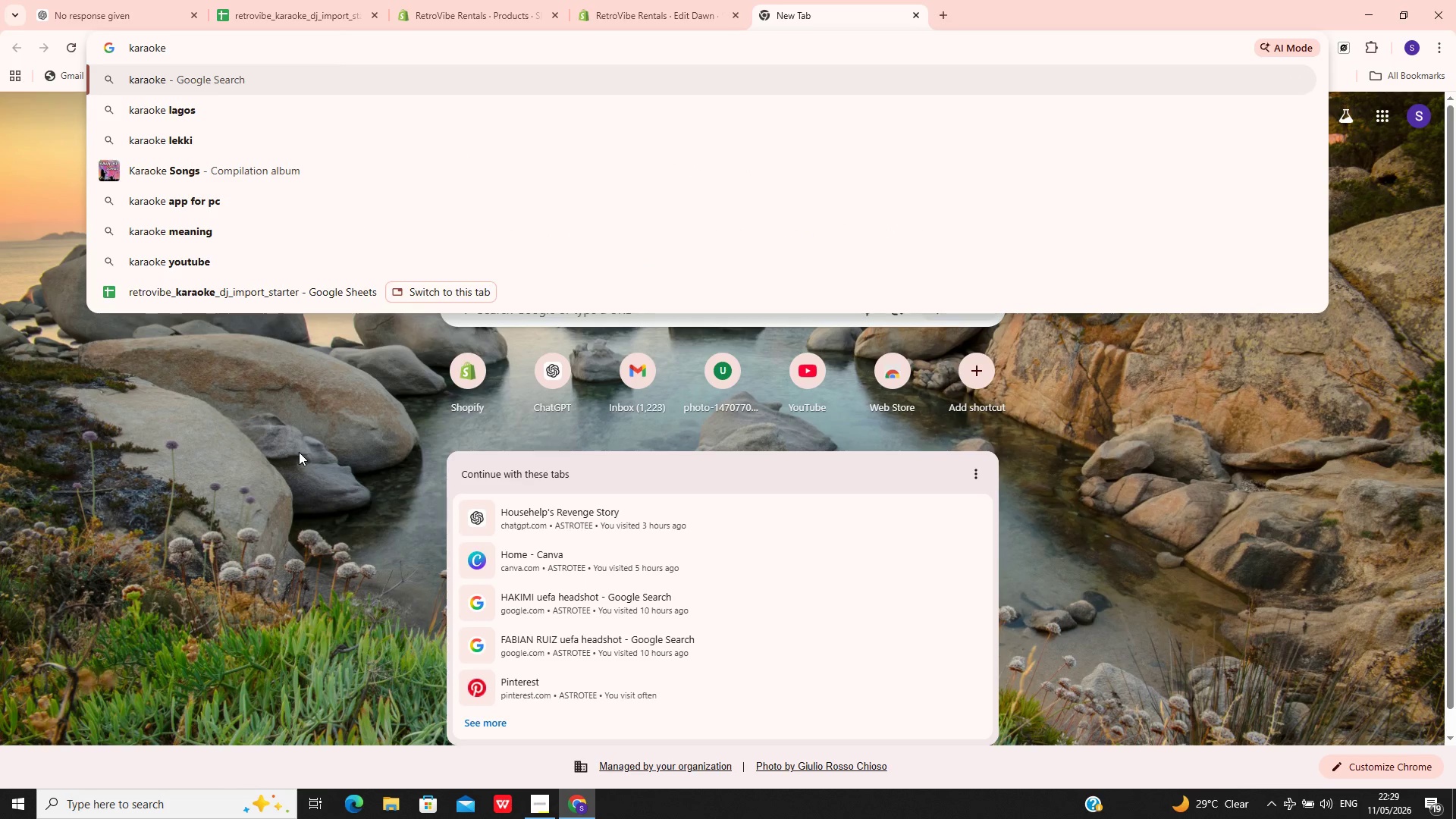 
type( night party stage colorfu;)
key(Backspace)
type(l lighting)
 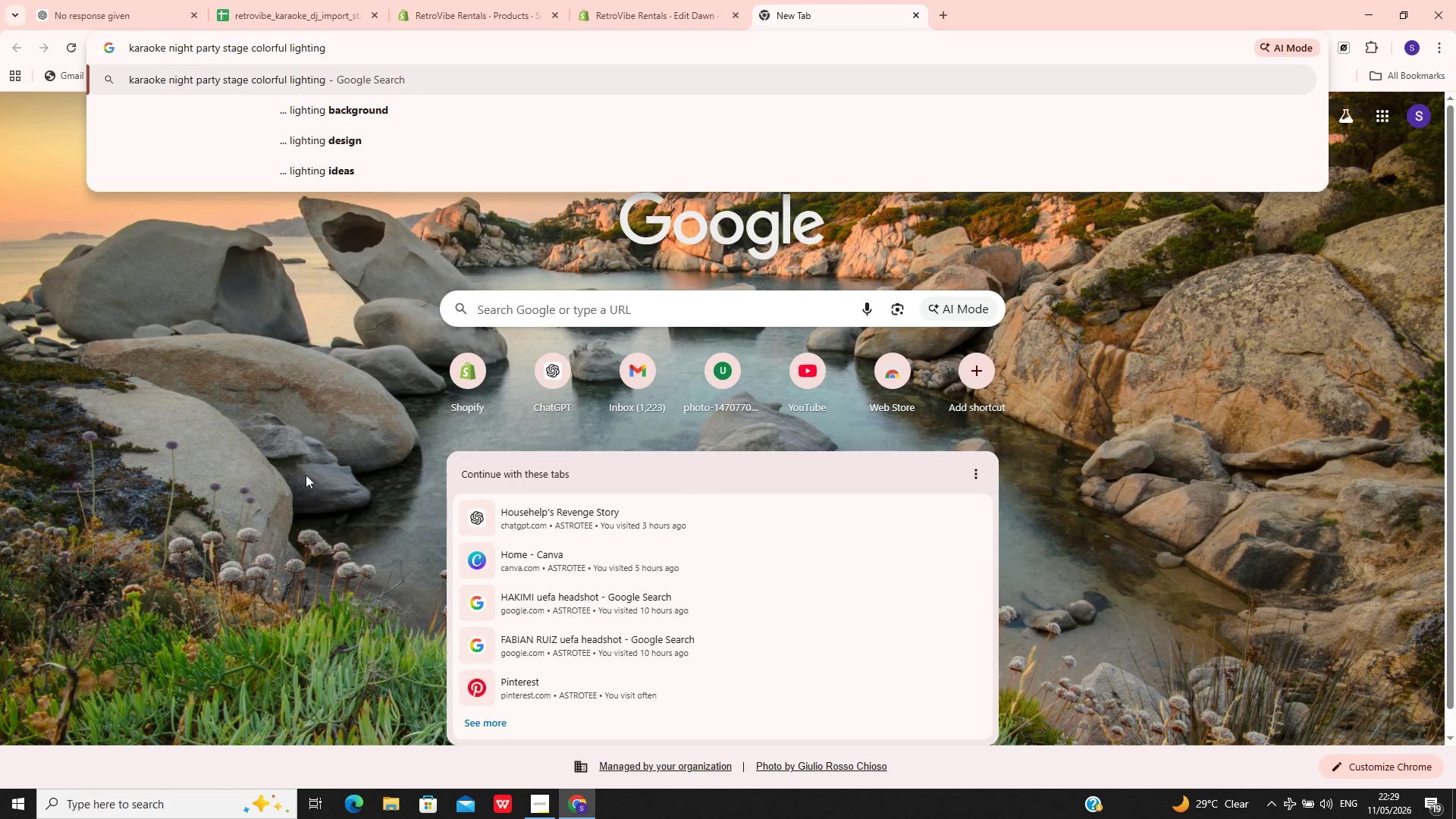 
key(Enter)
 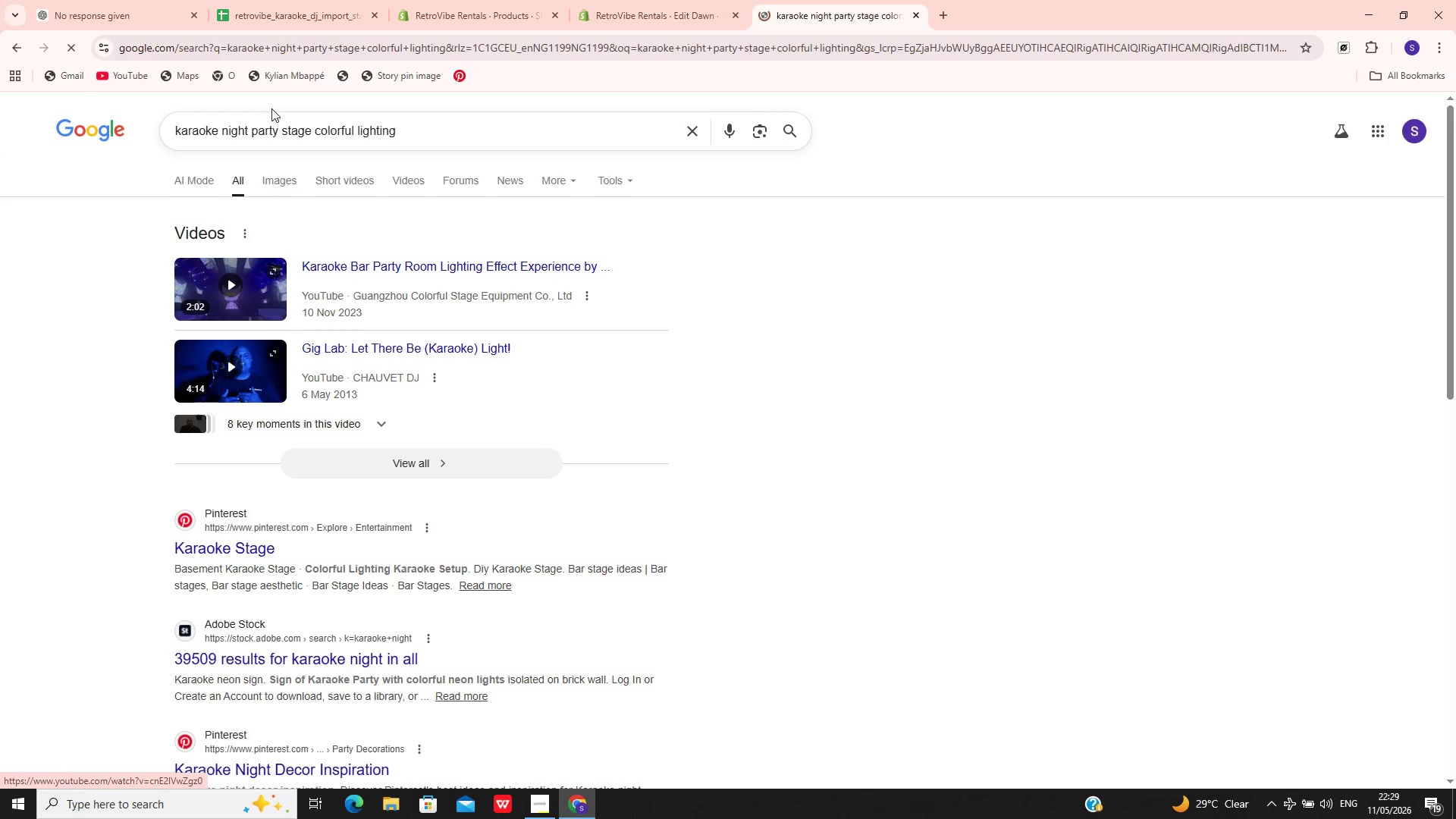 
left_click([274, 190])
 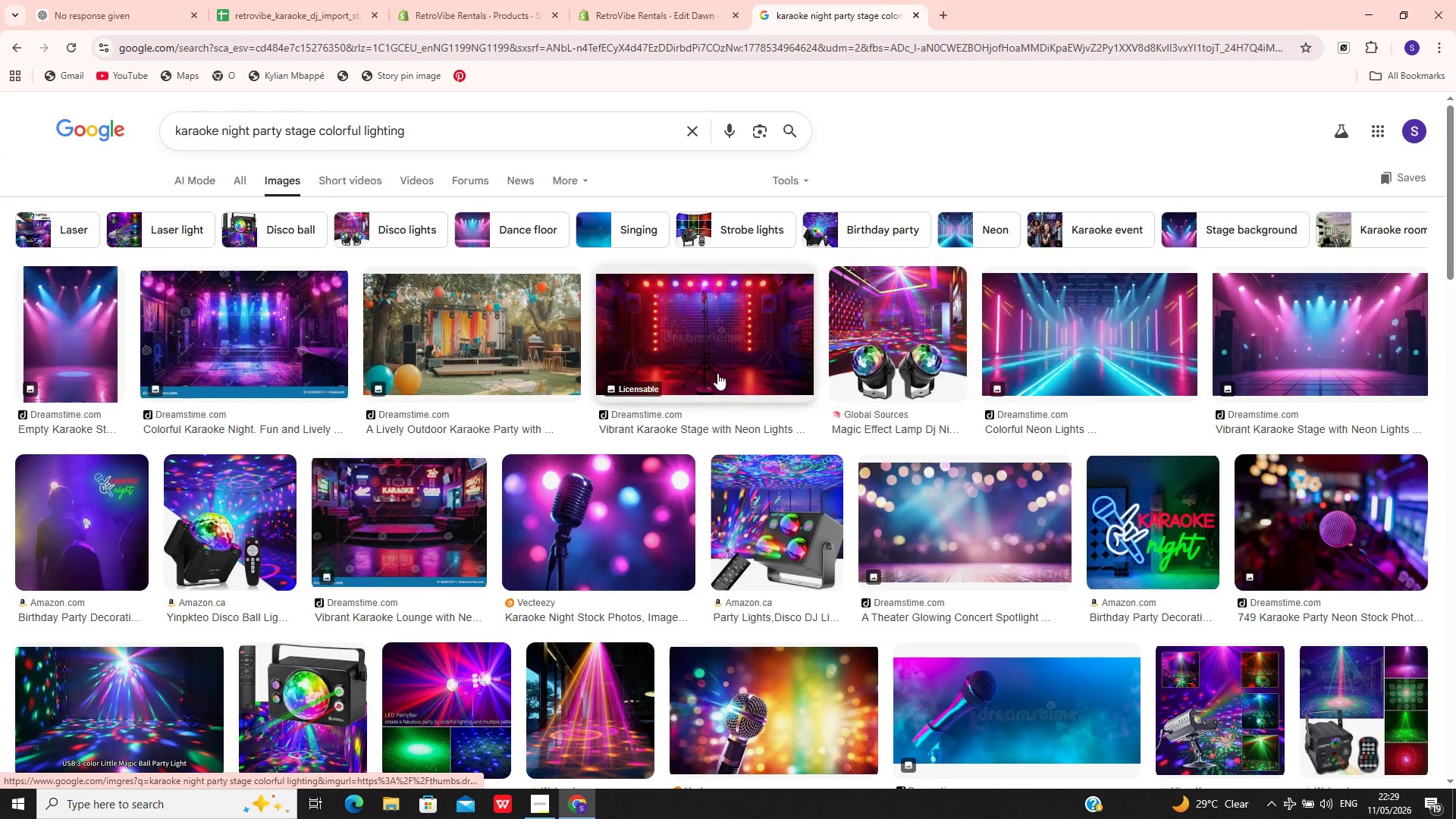 
wait(7.32)
 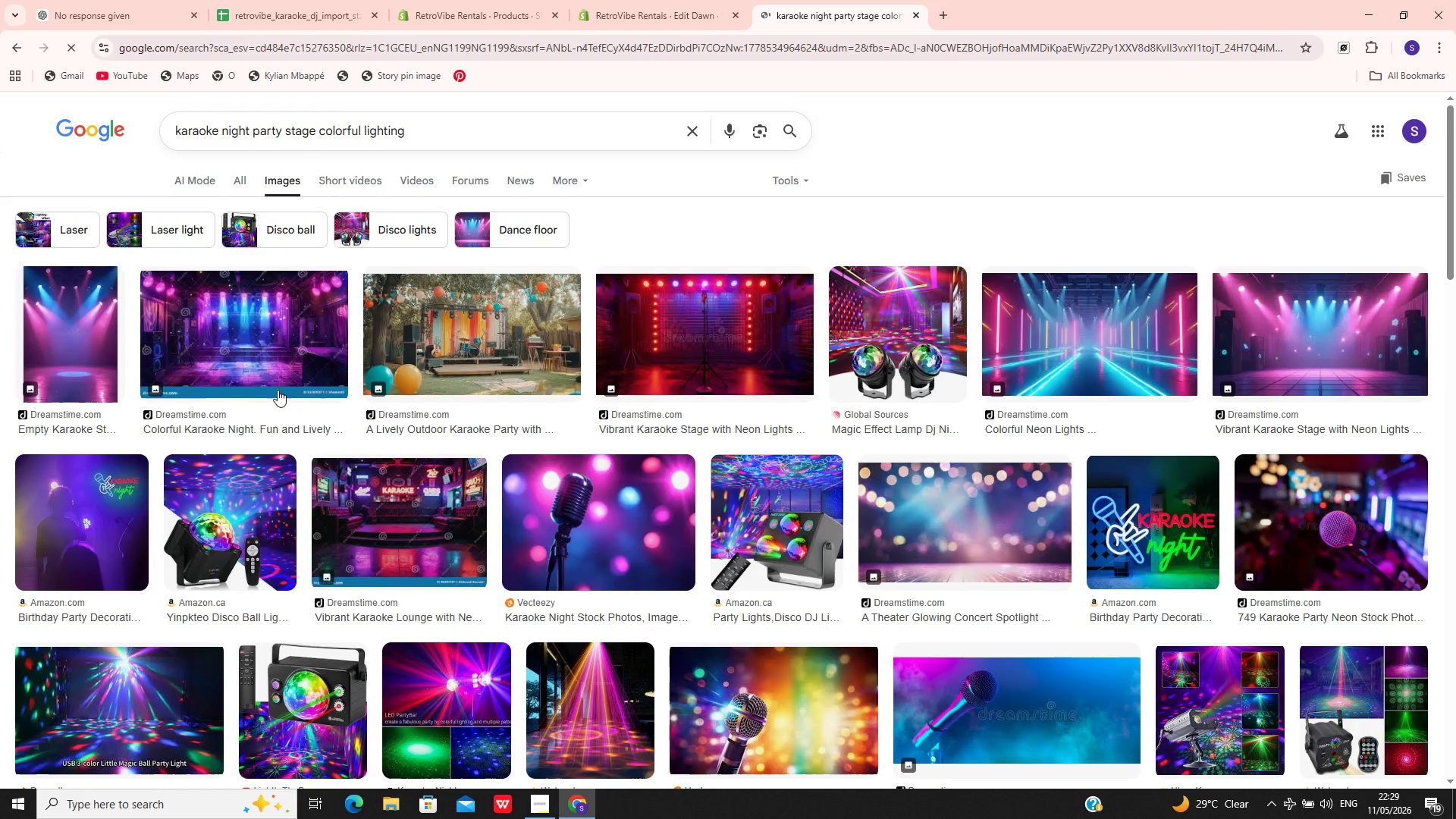 
mouse_move([521, 582])
 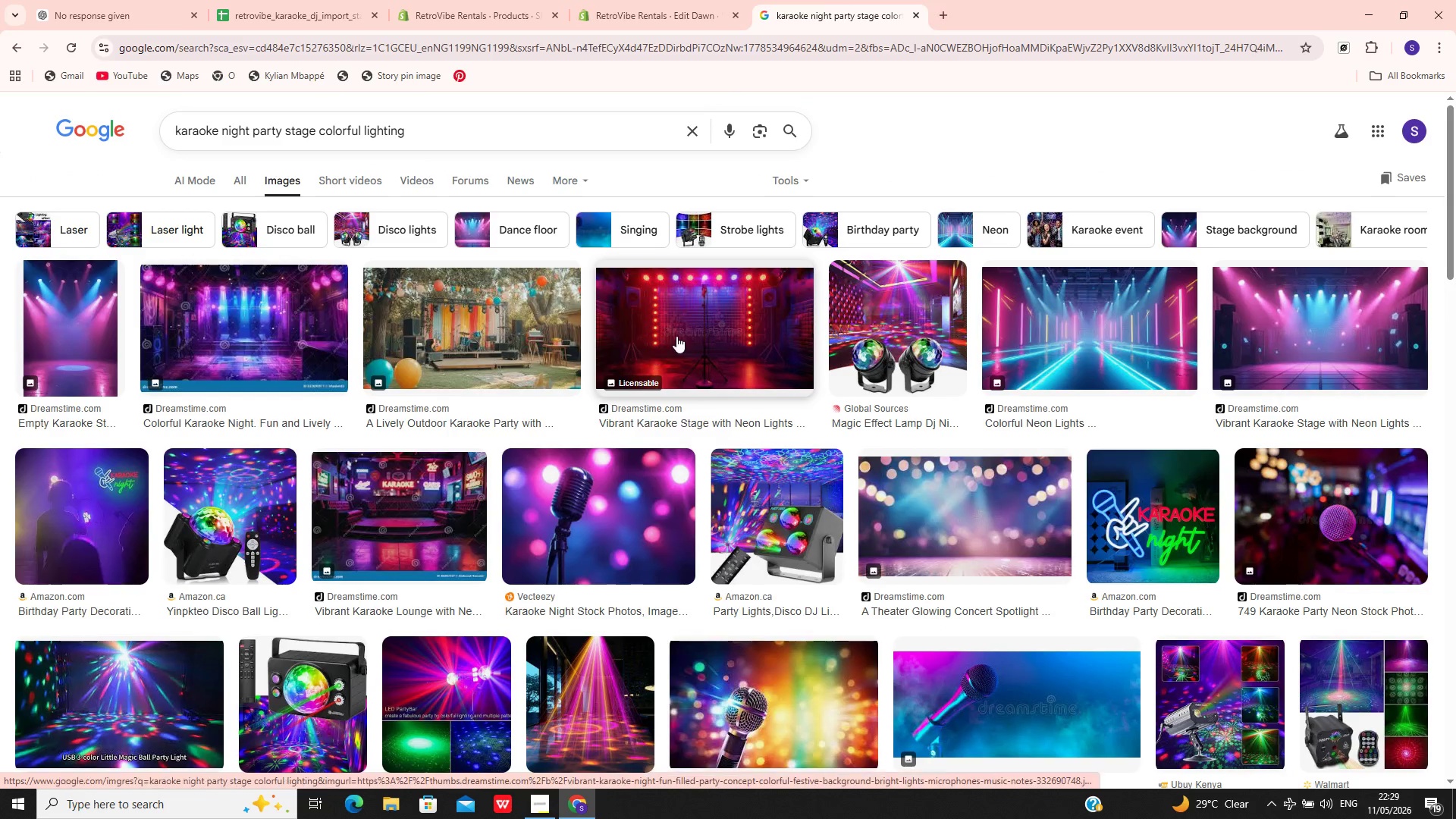 
left_click([672, 335])
 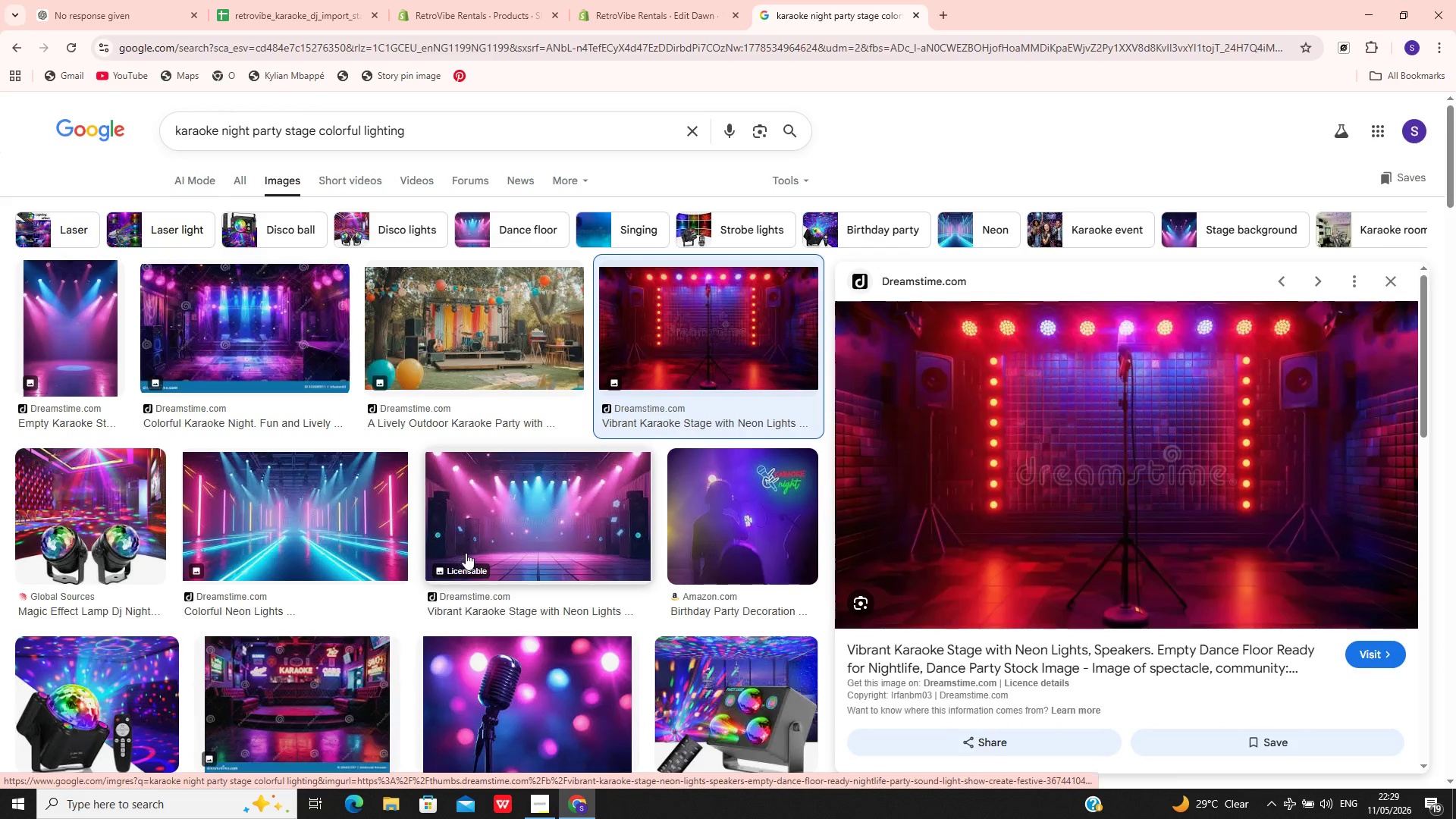 
wait(8.08)
 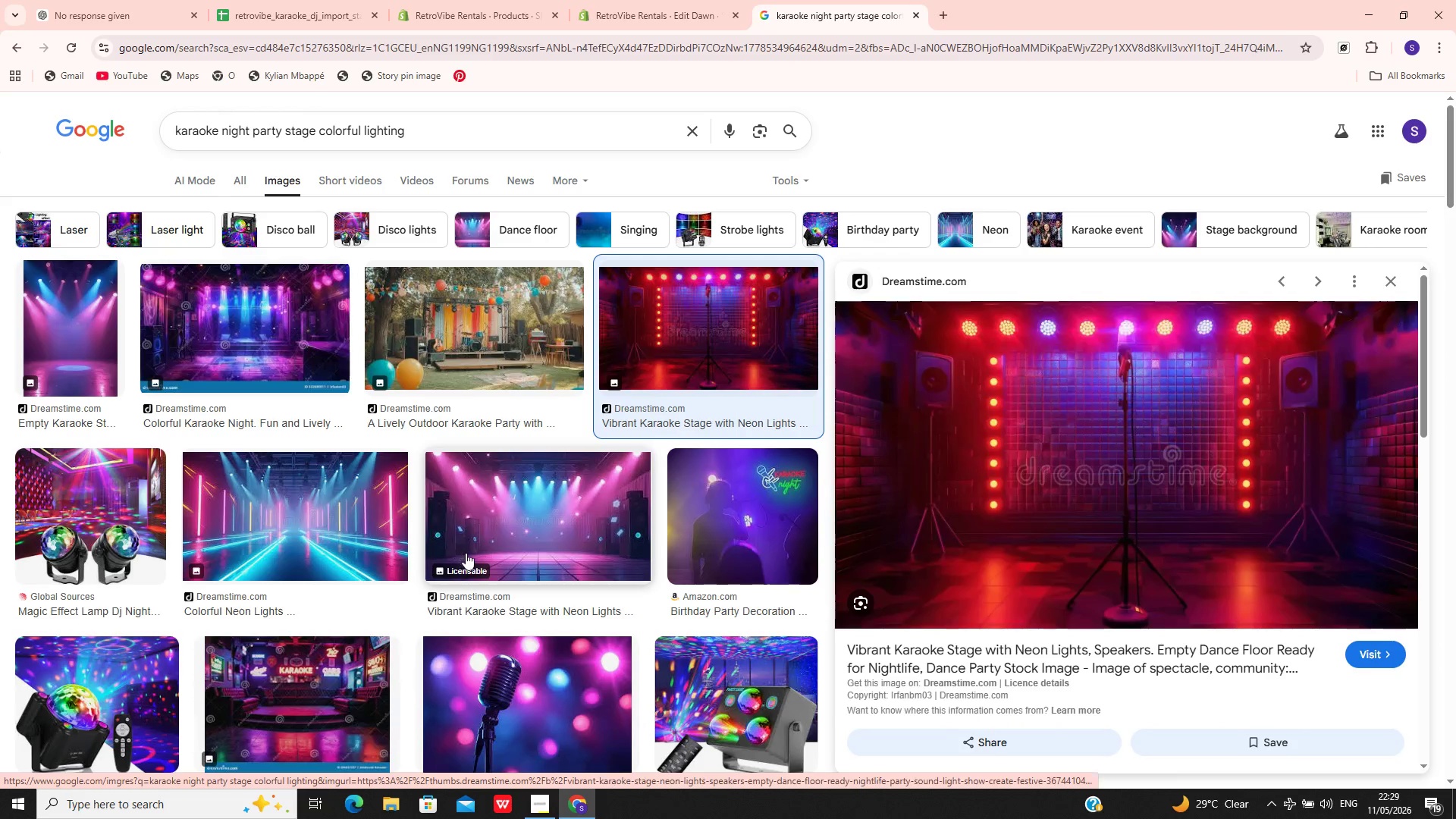 
left_click([545, 489])
 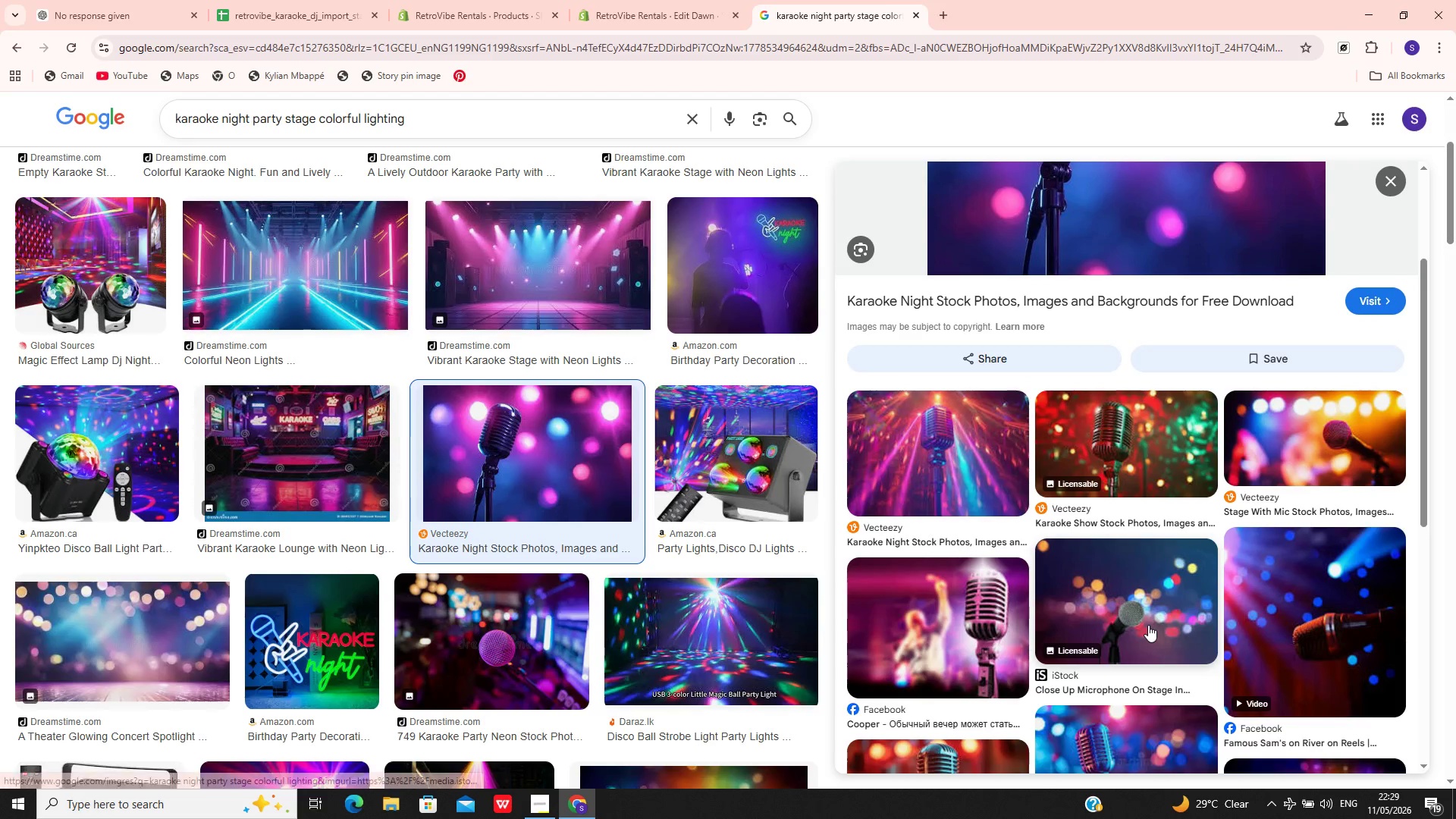 
wait(5.16)
 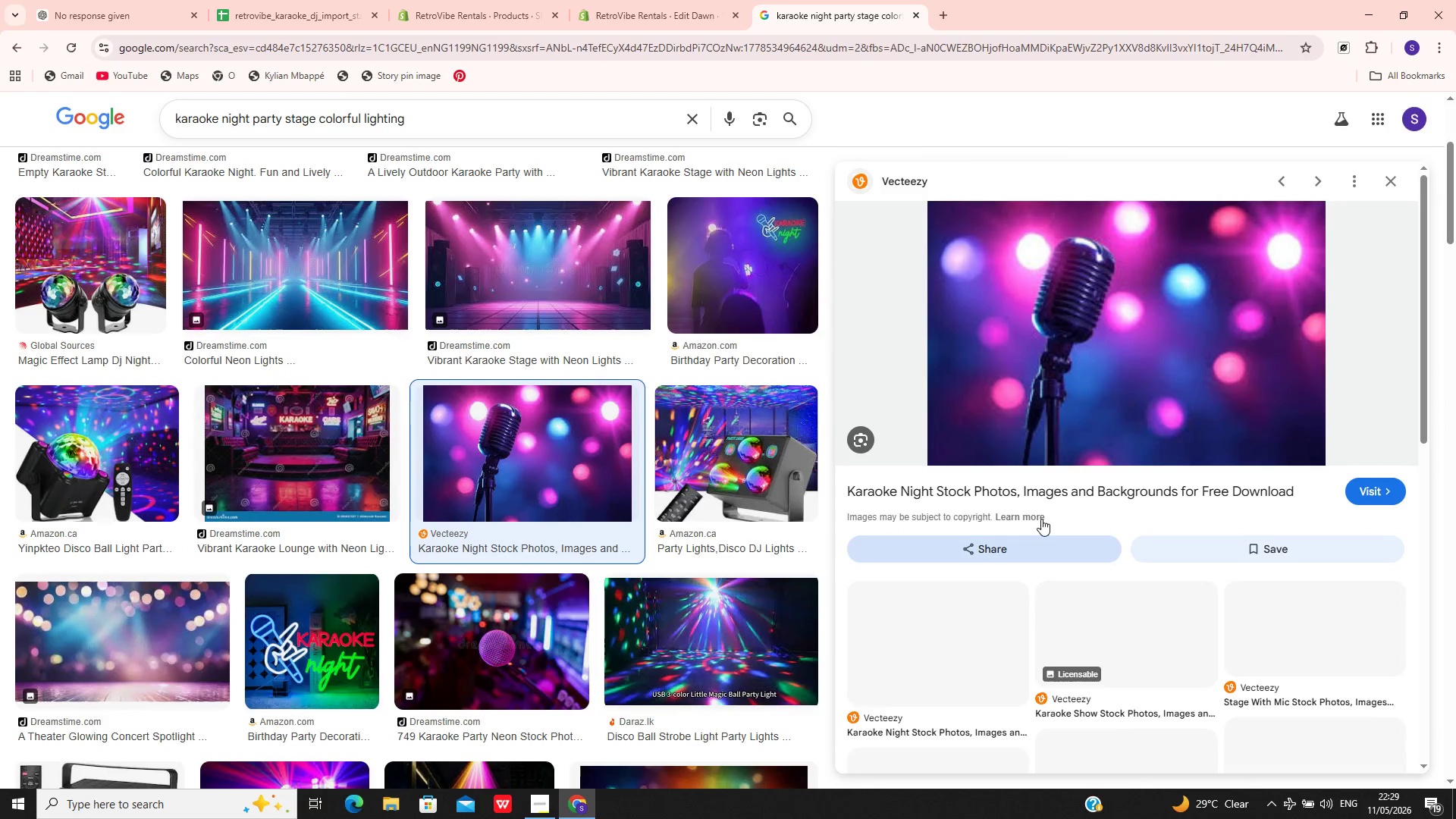 
left_click([1131, 605])
 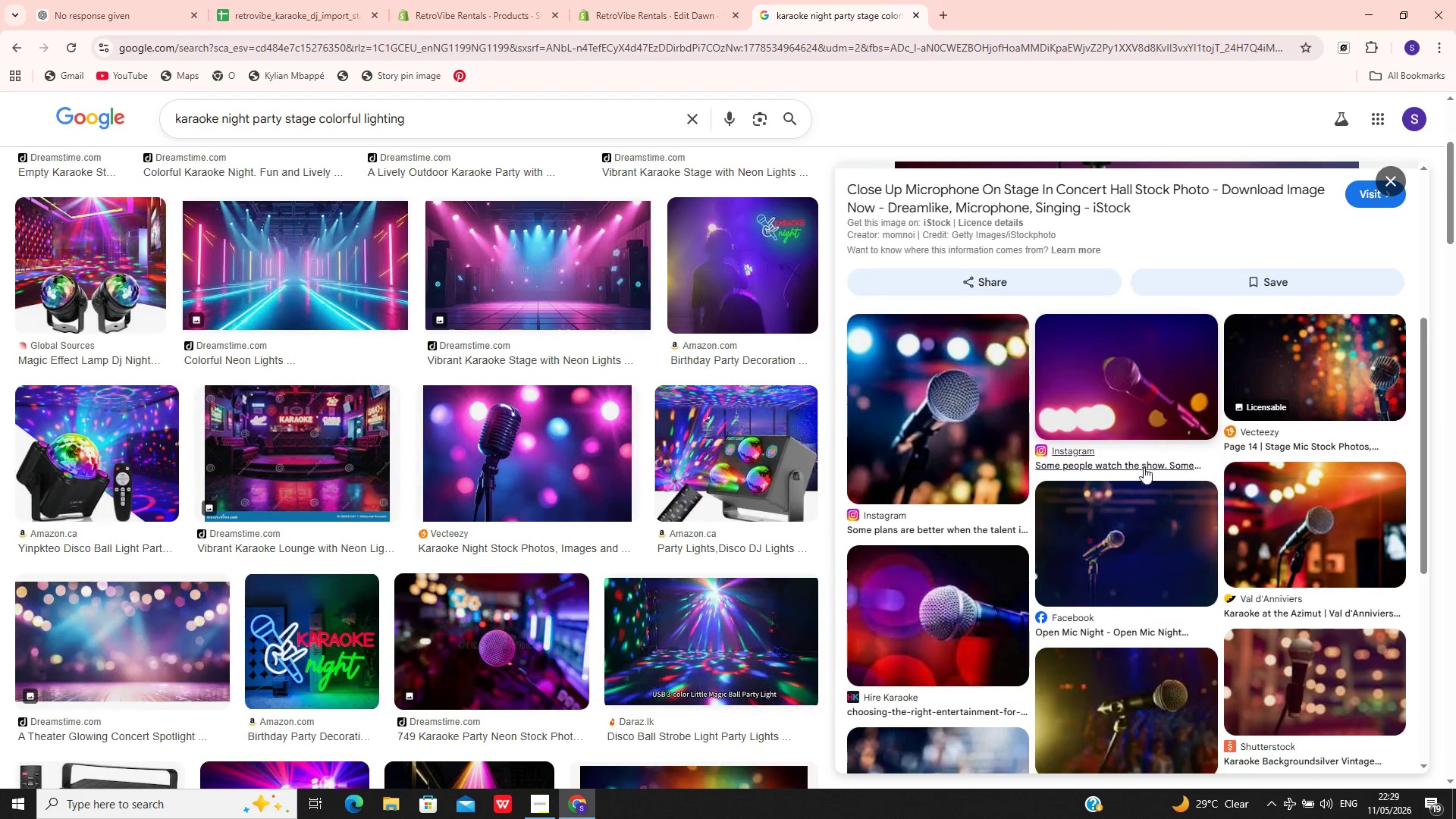 
wait(5.95)
 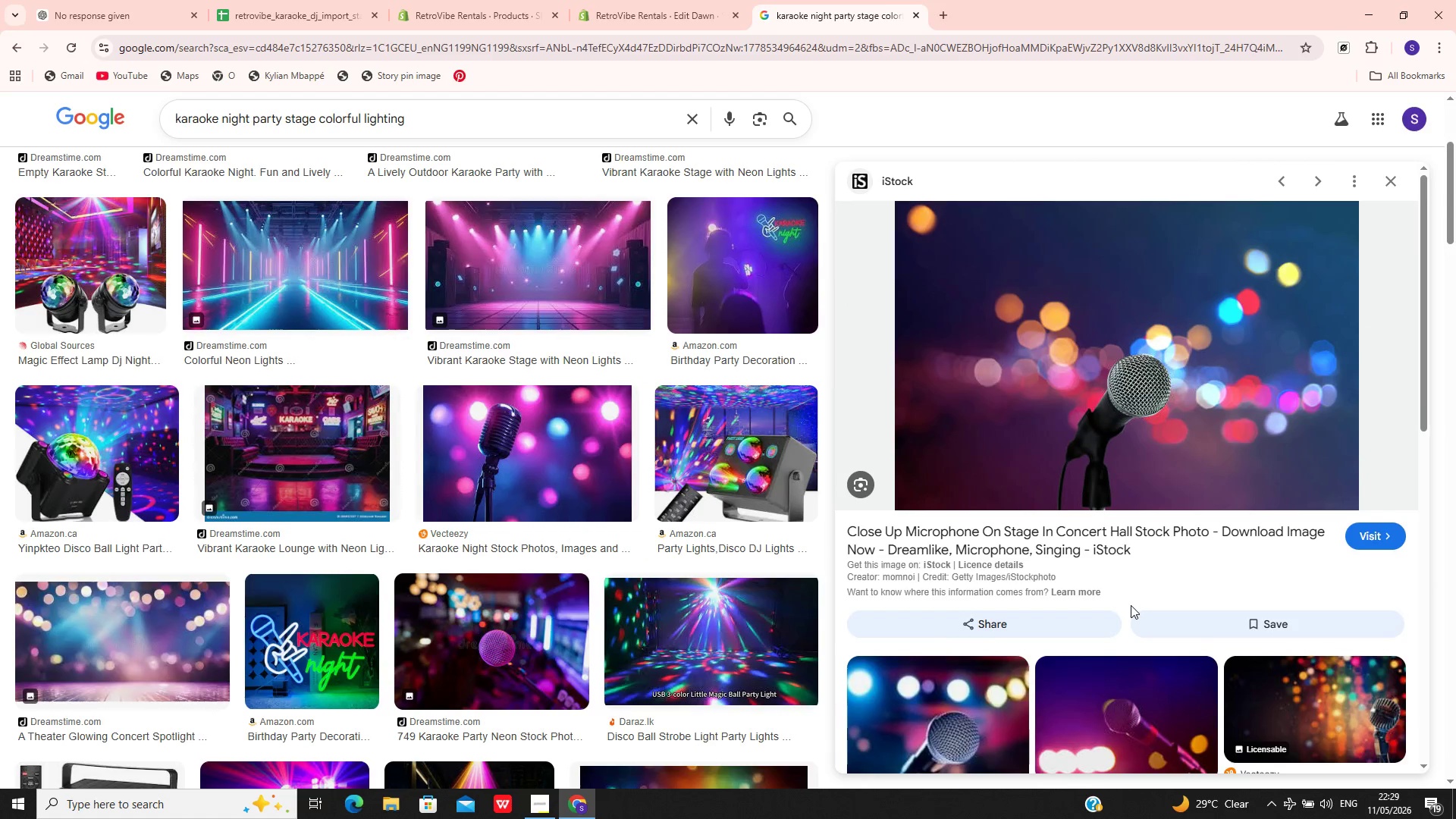 
left_click([775, 635])
 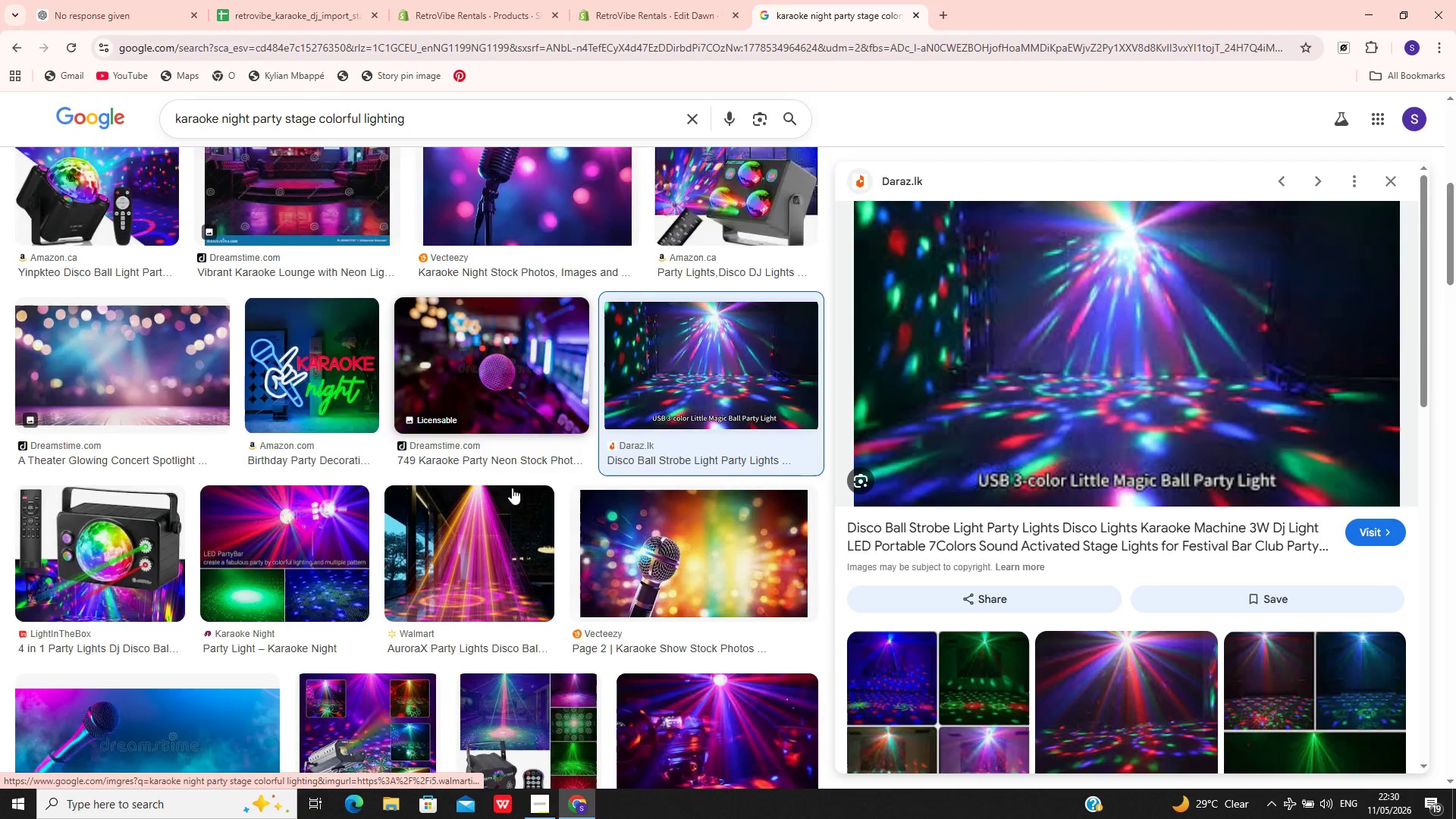 
mouse_move([278, 422])
 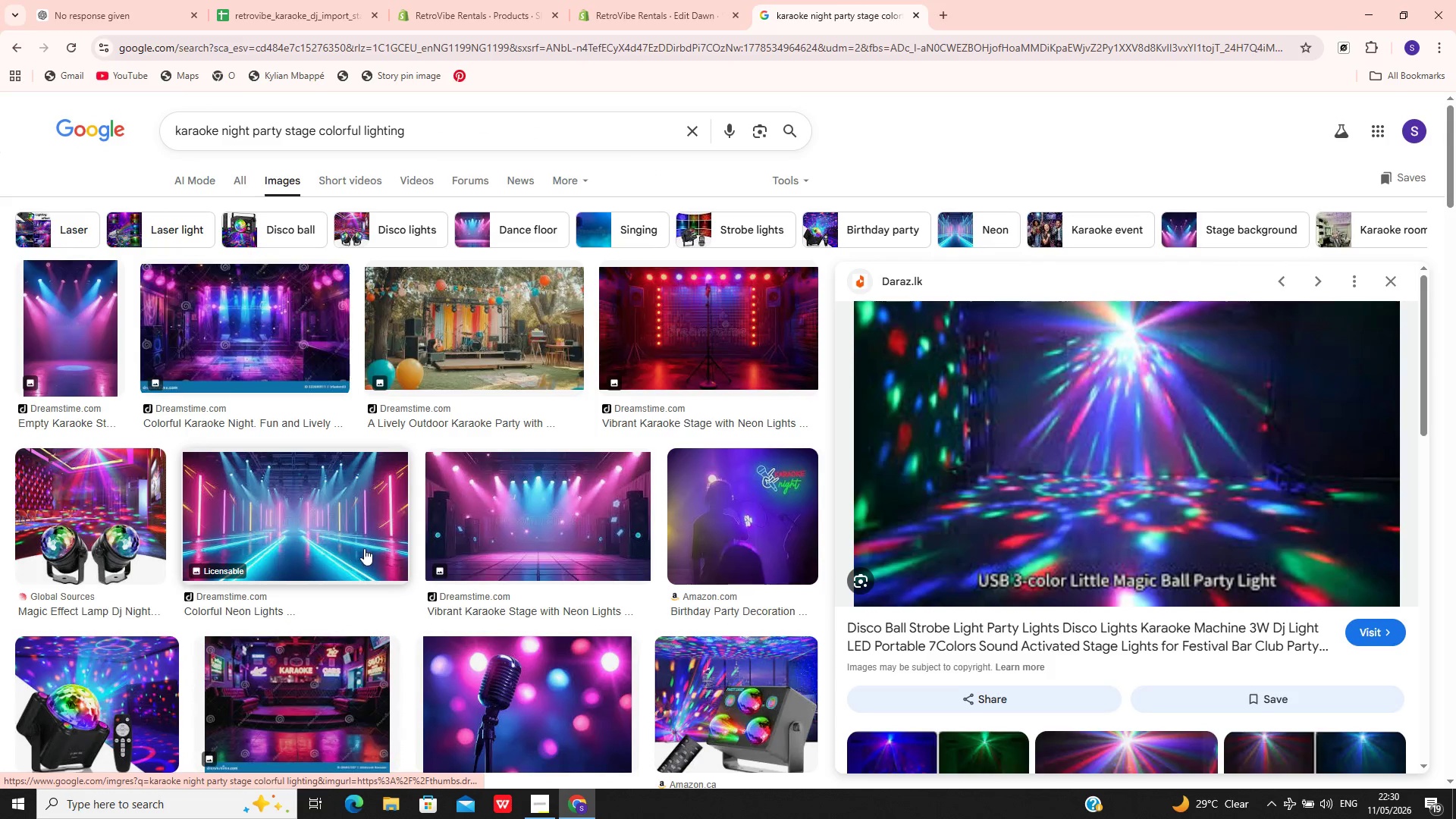 
left_click([320, 515])
 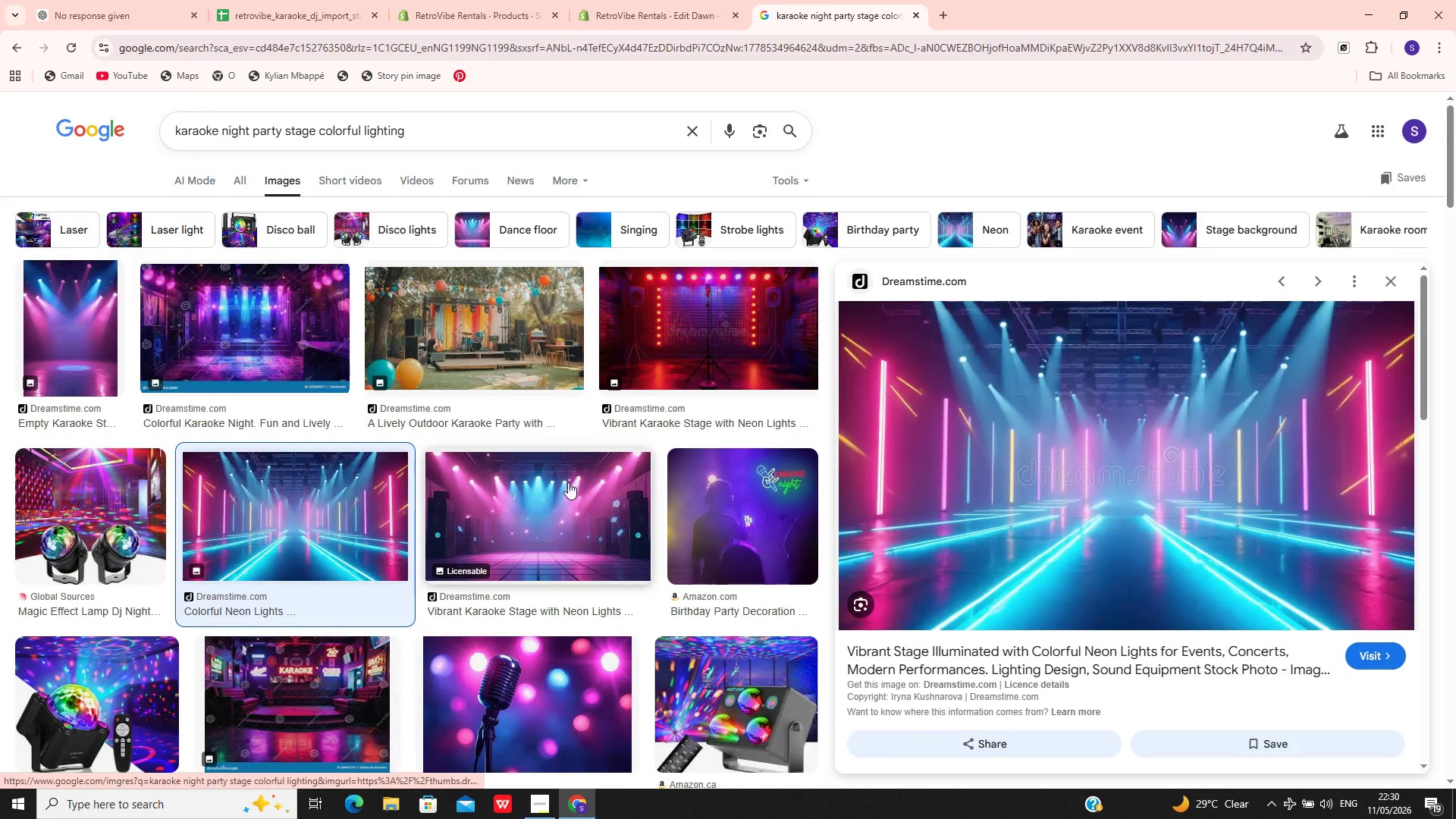 
left_click([563, 522])
 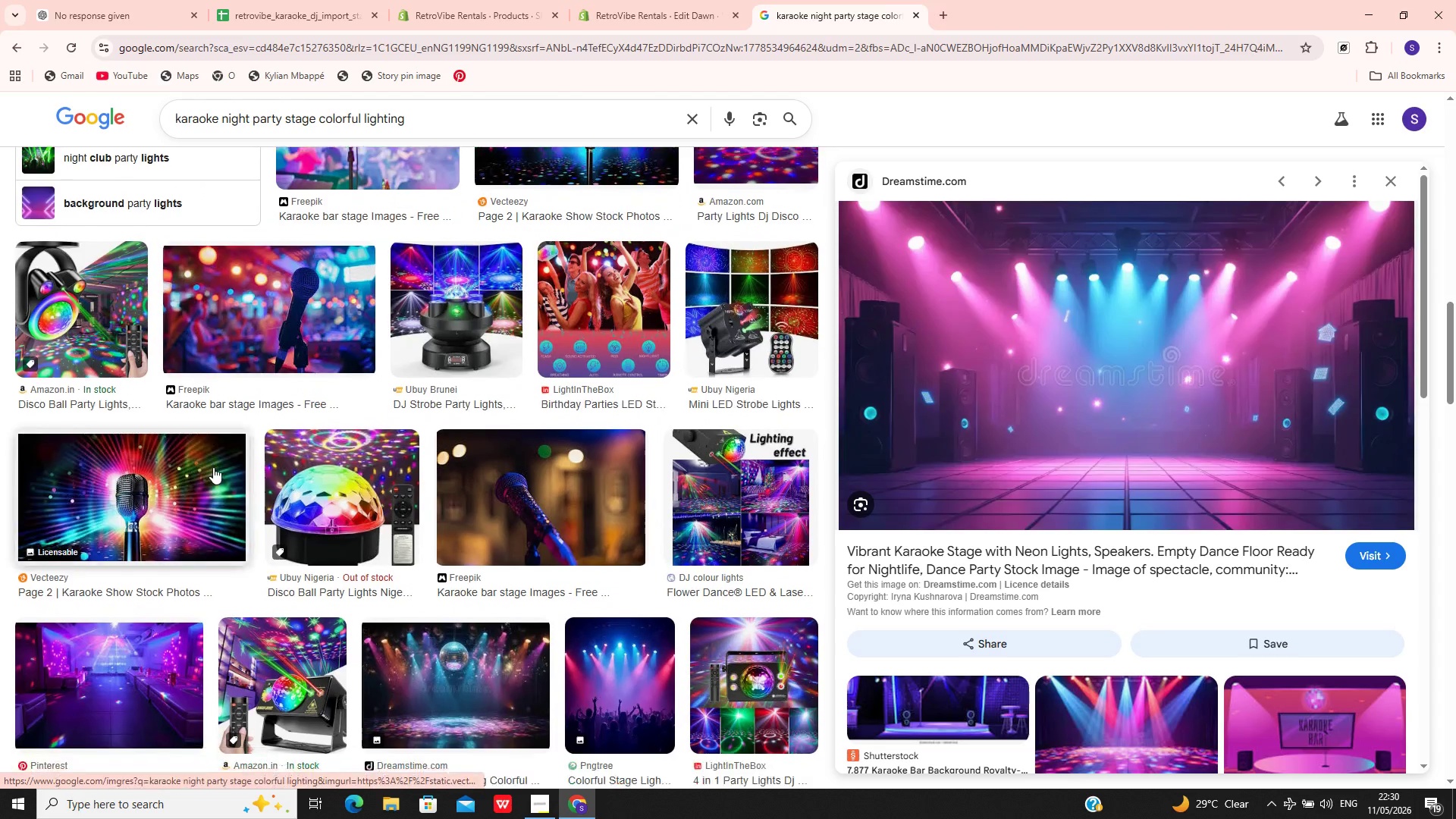 
wait(6.08)
 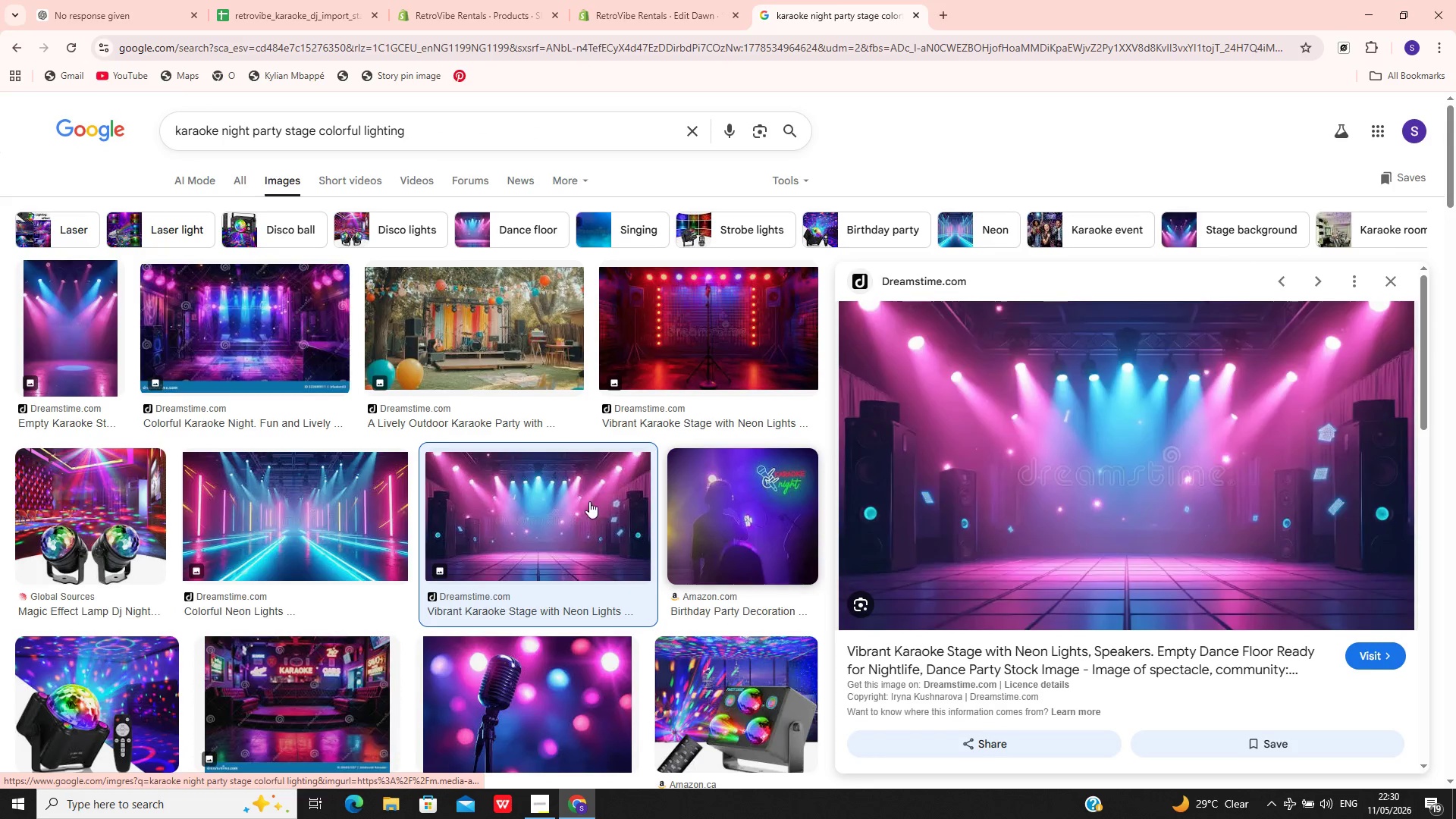 
left_click([95, 549])
 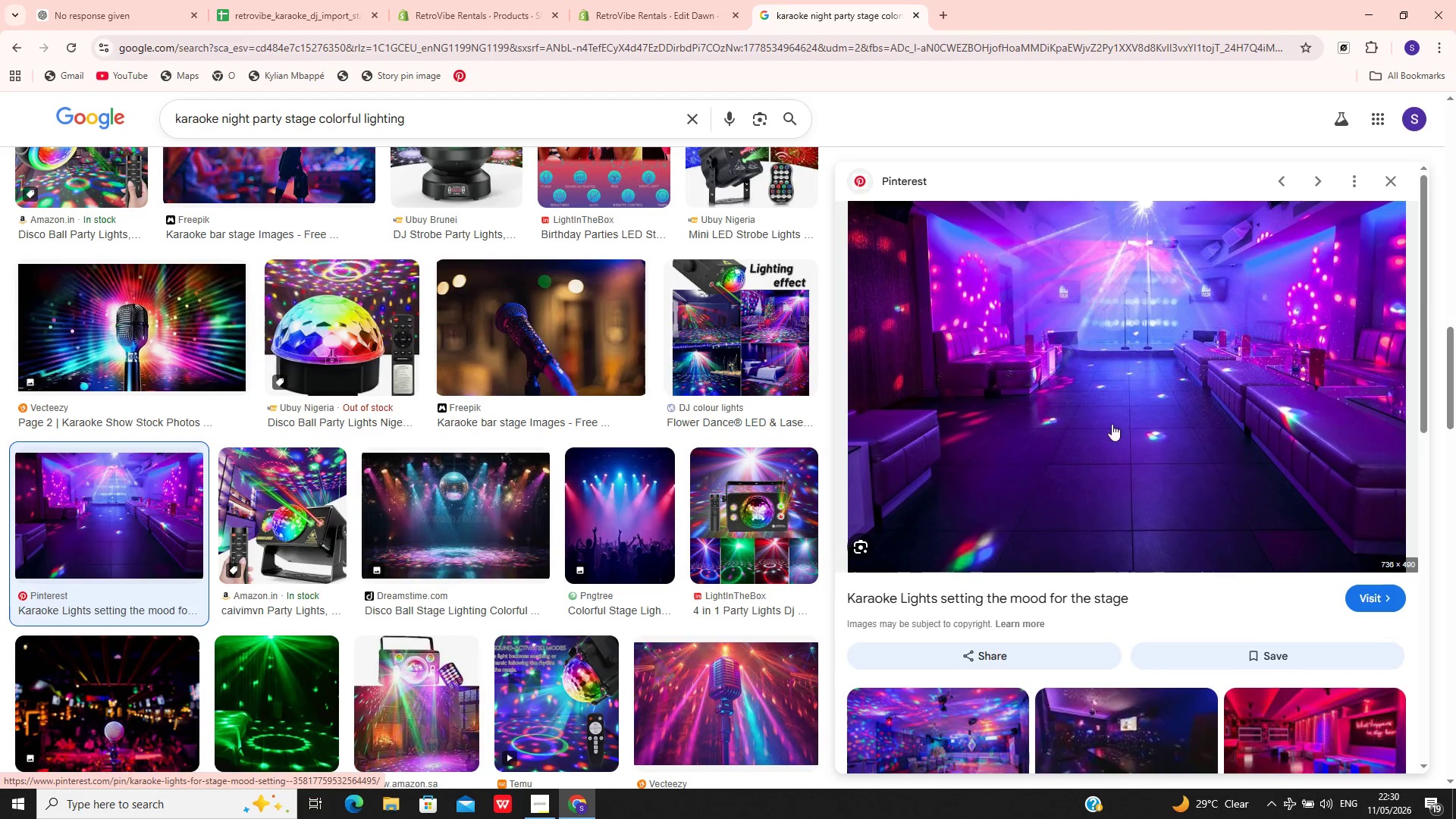 
right_click([1121, 409])
 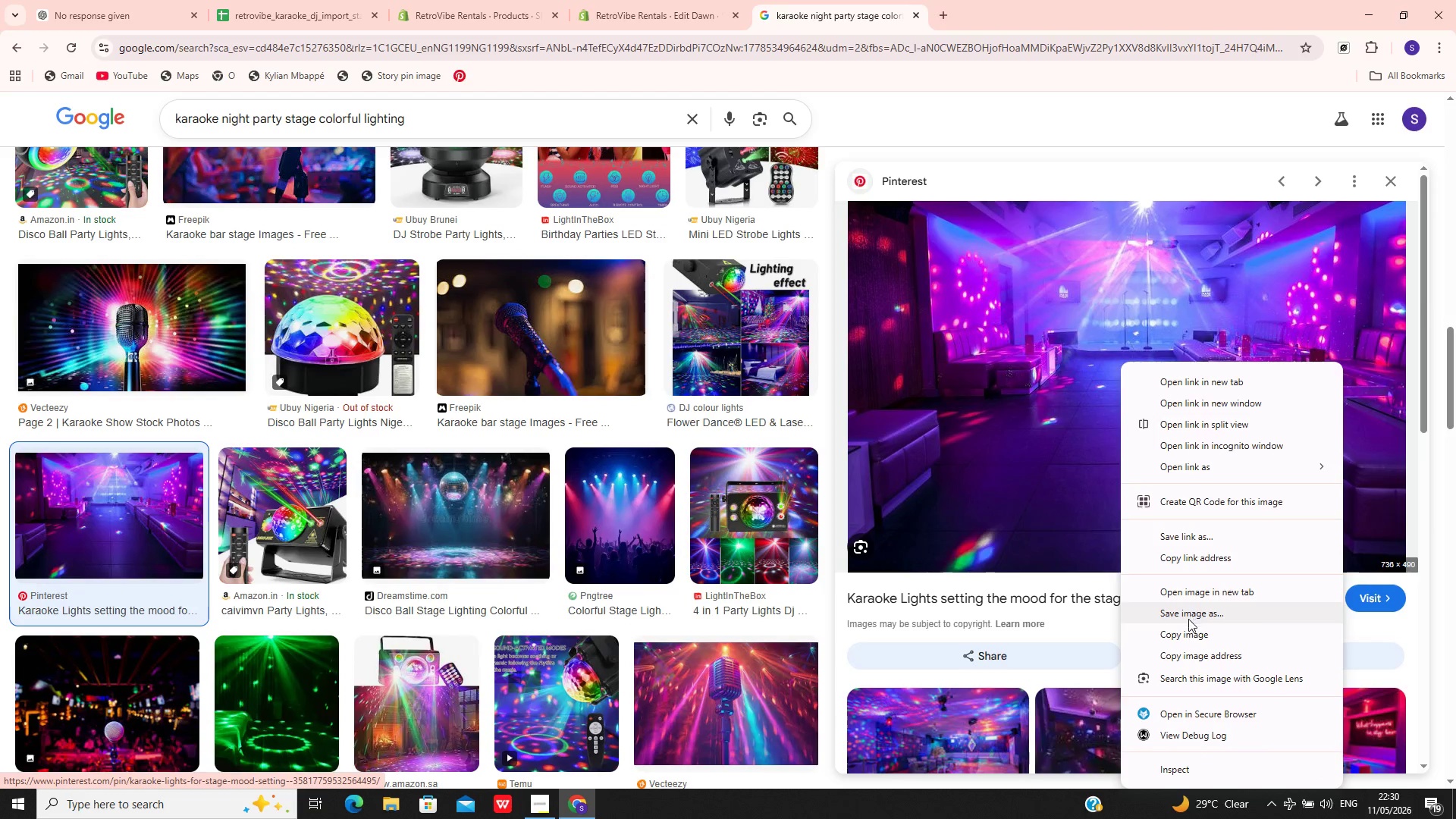 
left_click([1186, 635])
 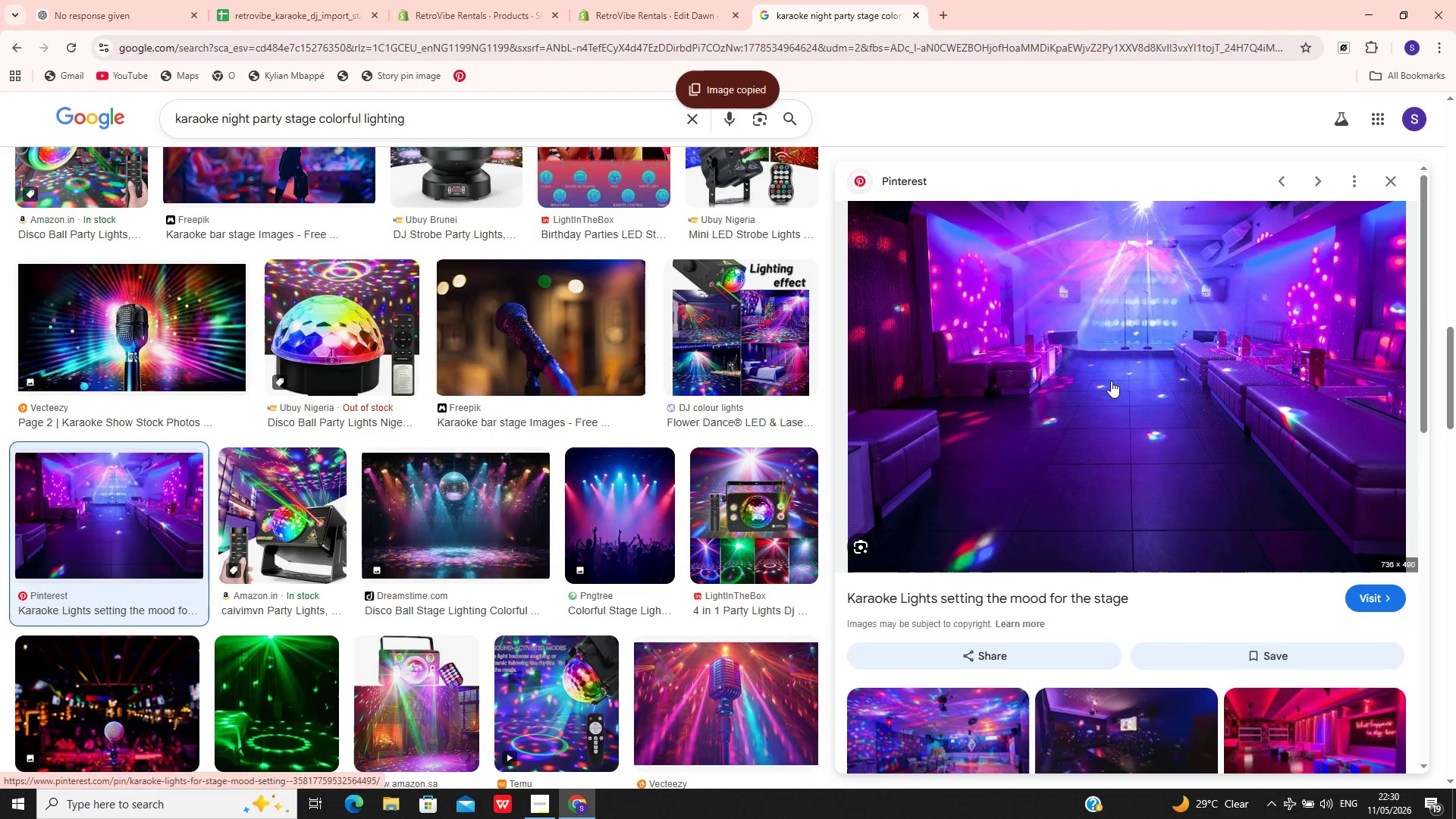 
right_click([1111, 379])
 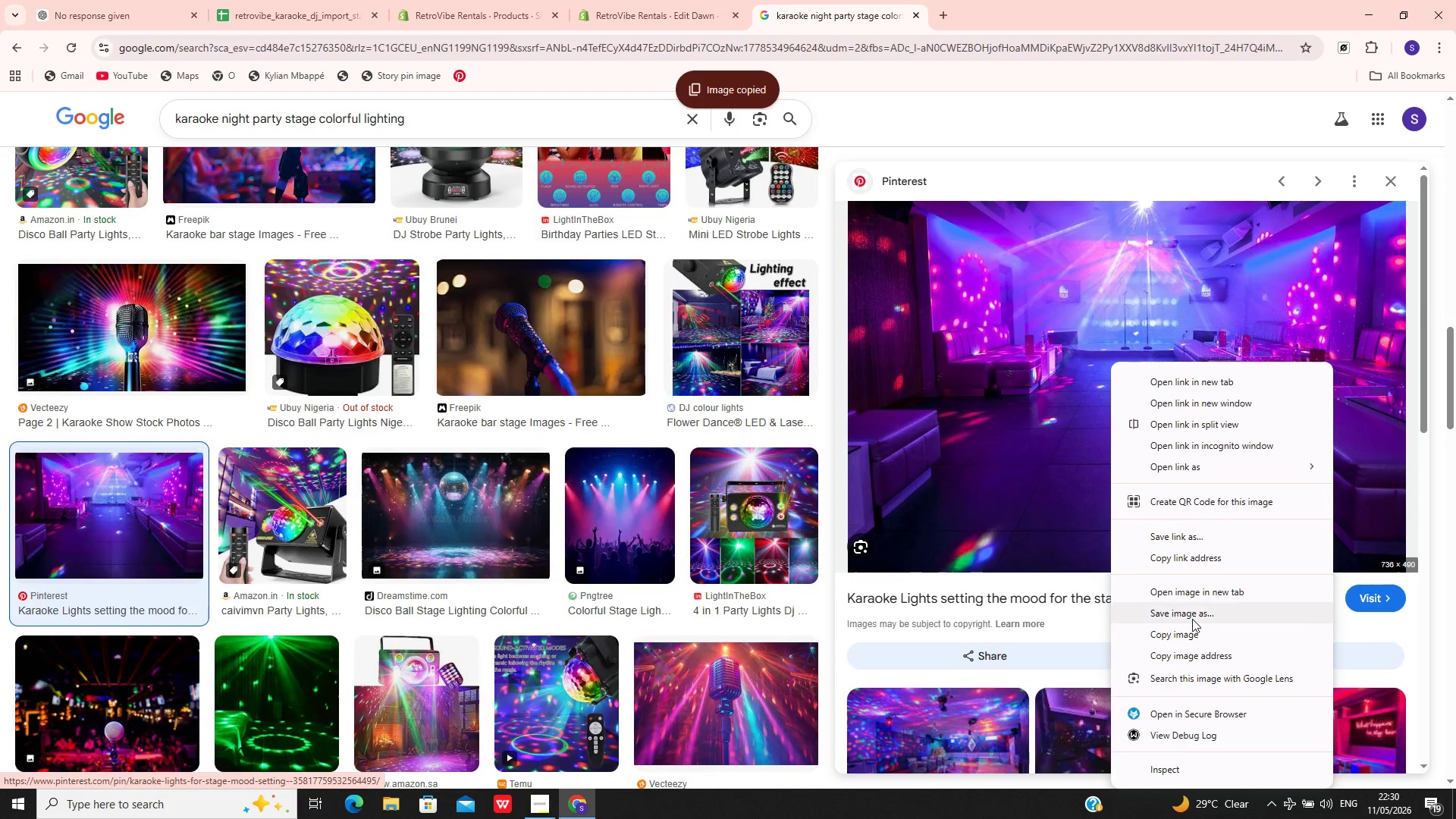 
left_click([1192, 618])
 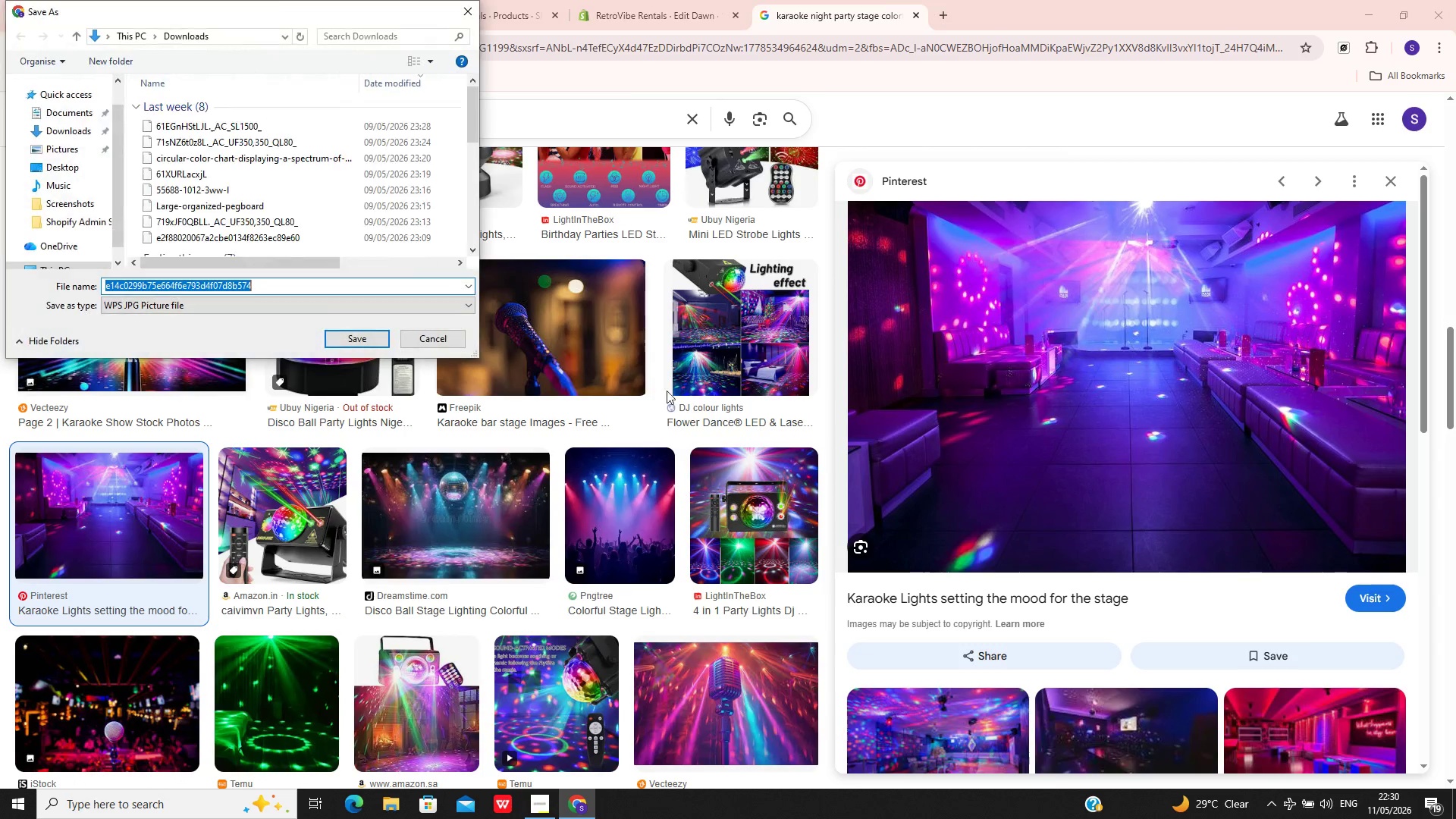 
left_click([342, 333])
 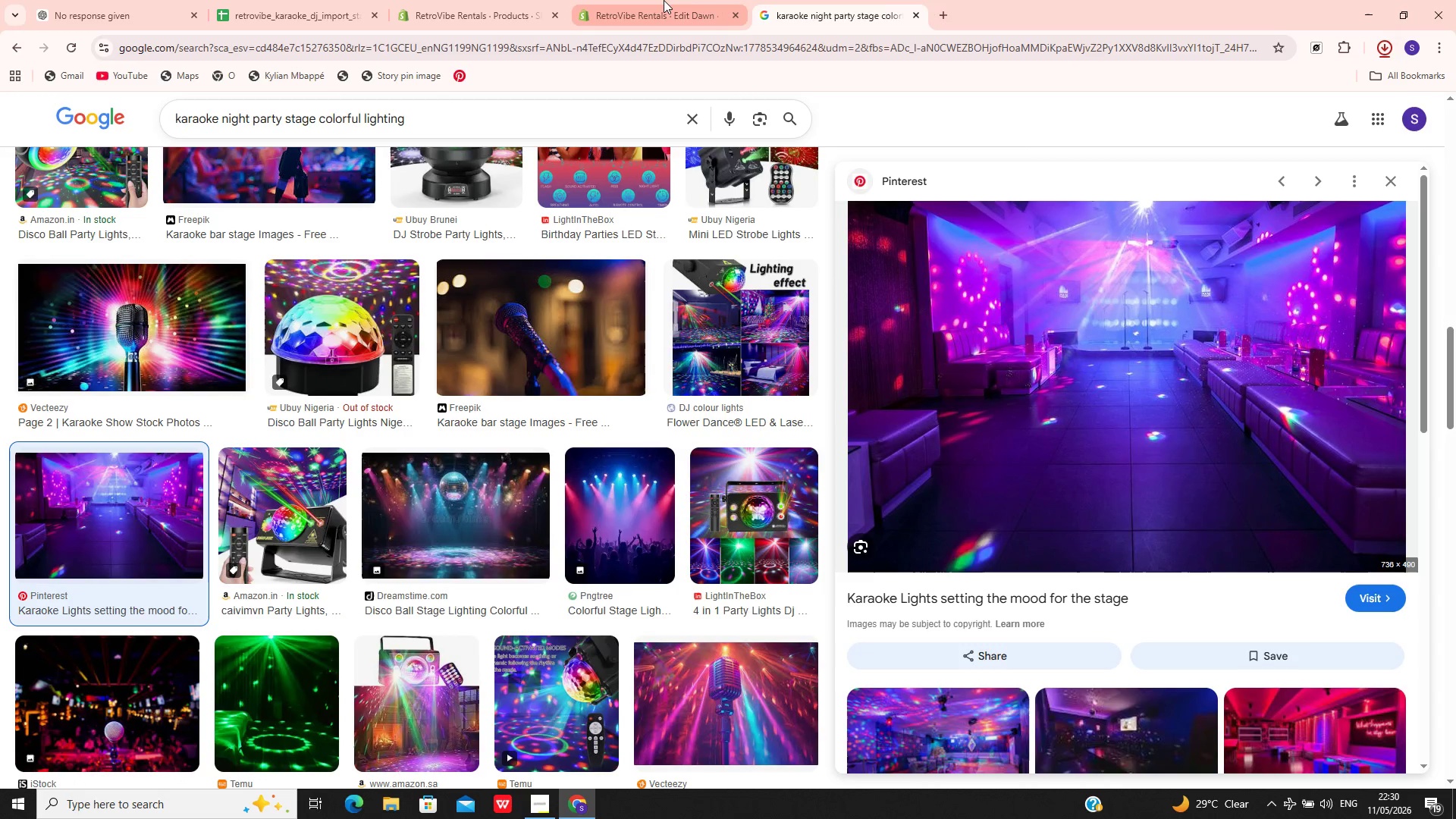 
left_click([664, 0])
 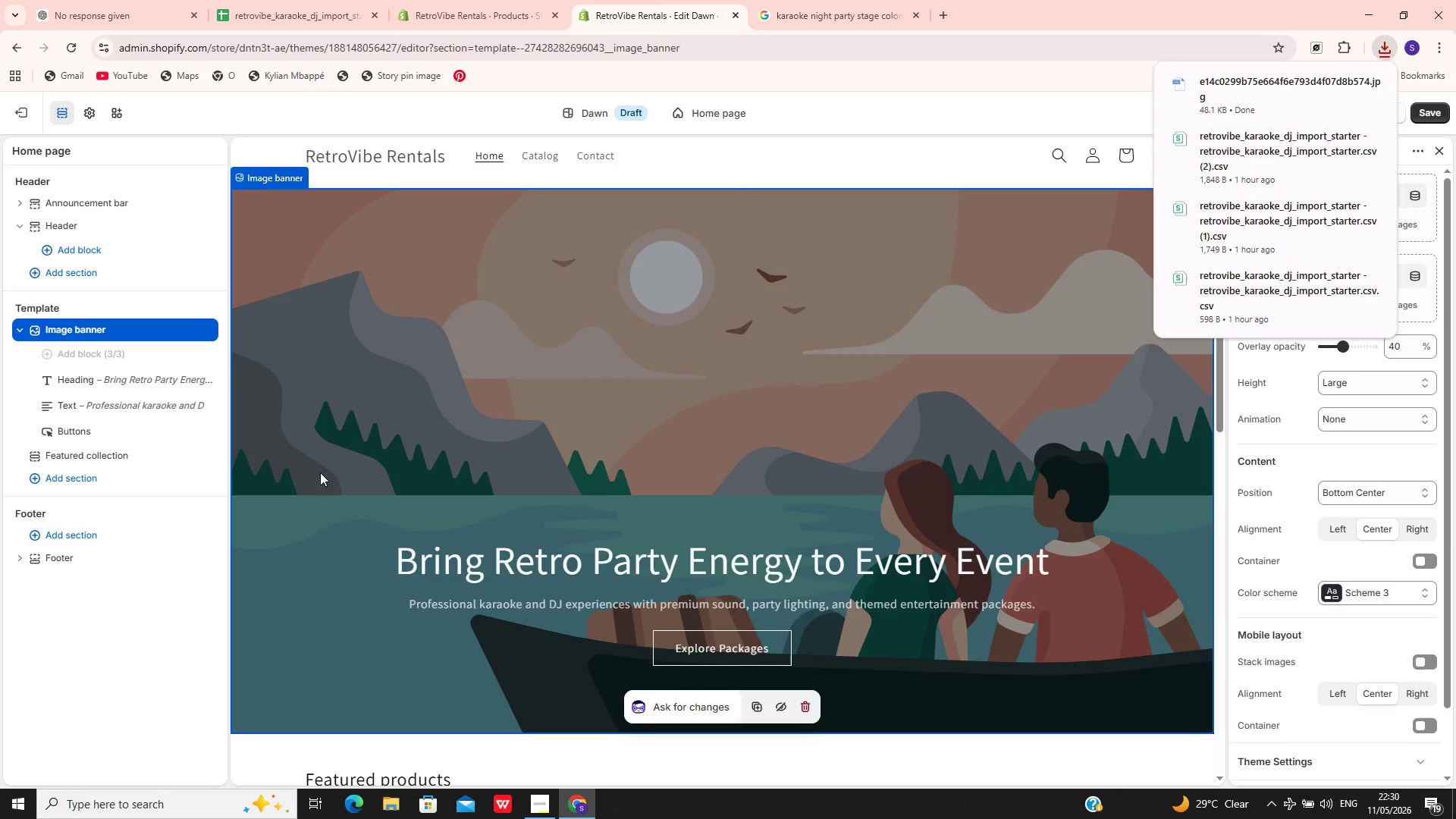 
left_click([469, 352])
 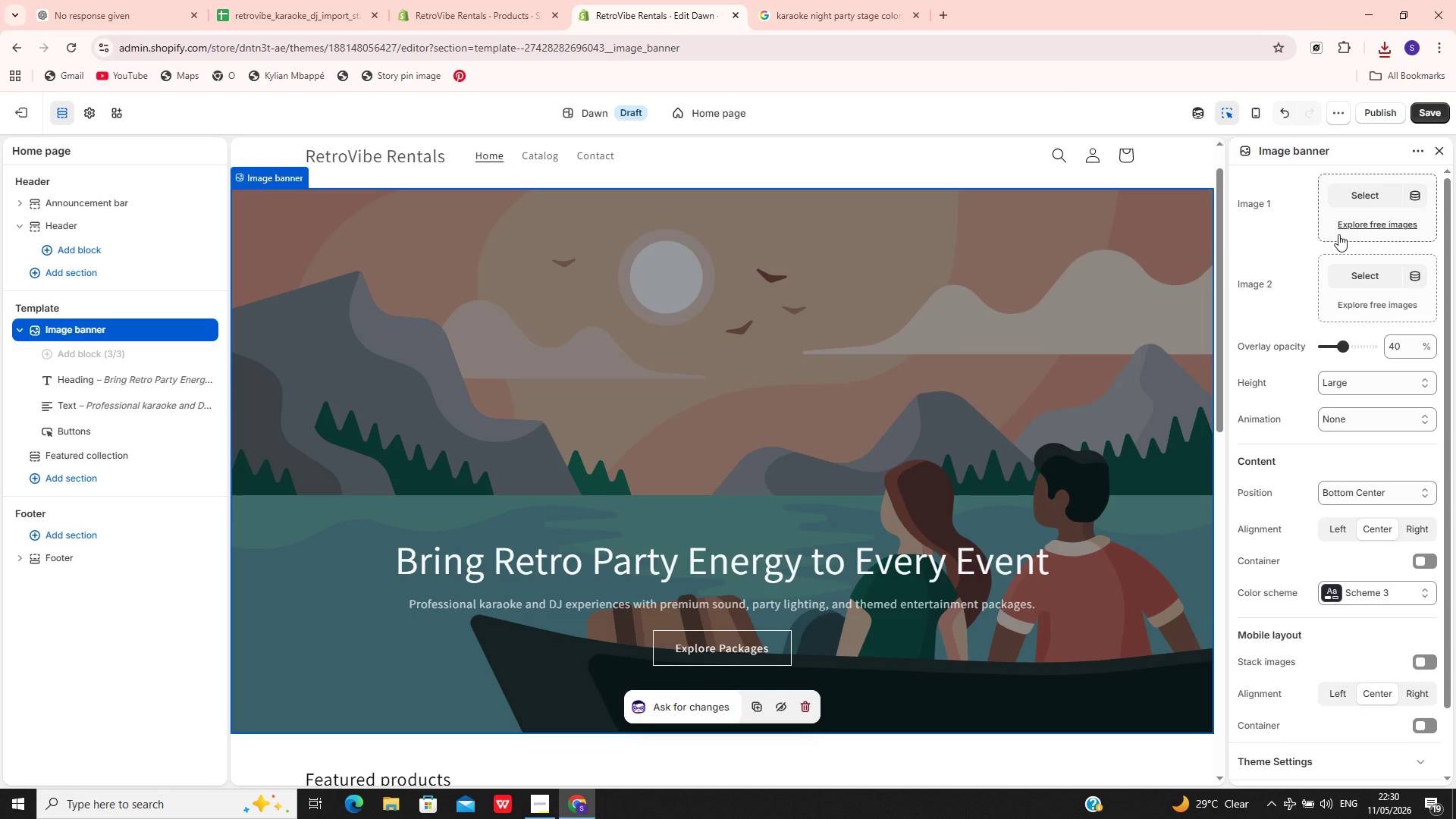 
left_click([1367, 200])
 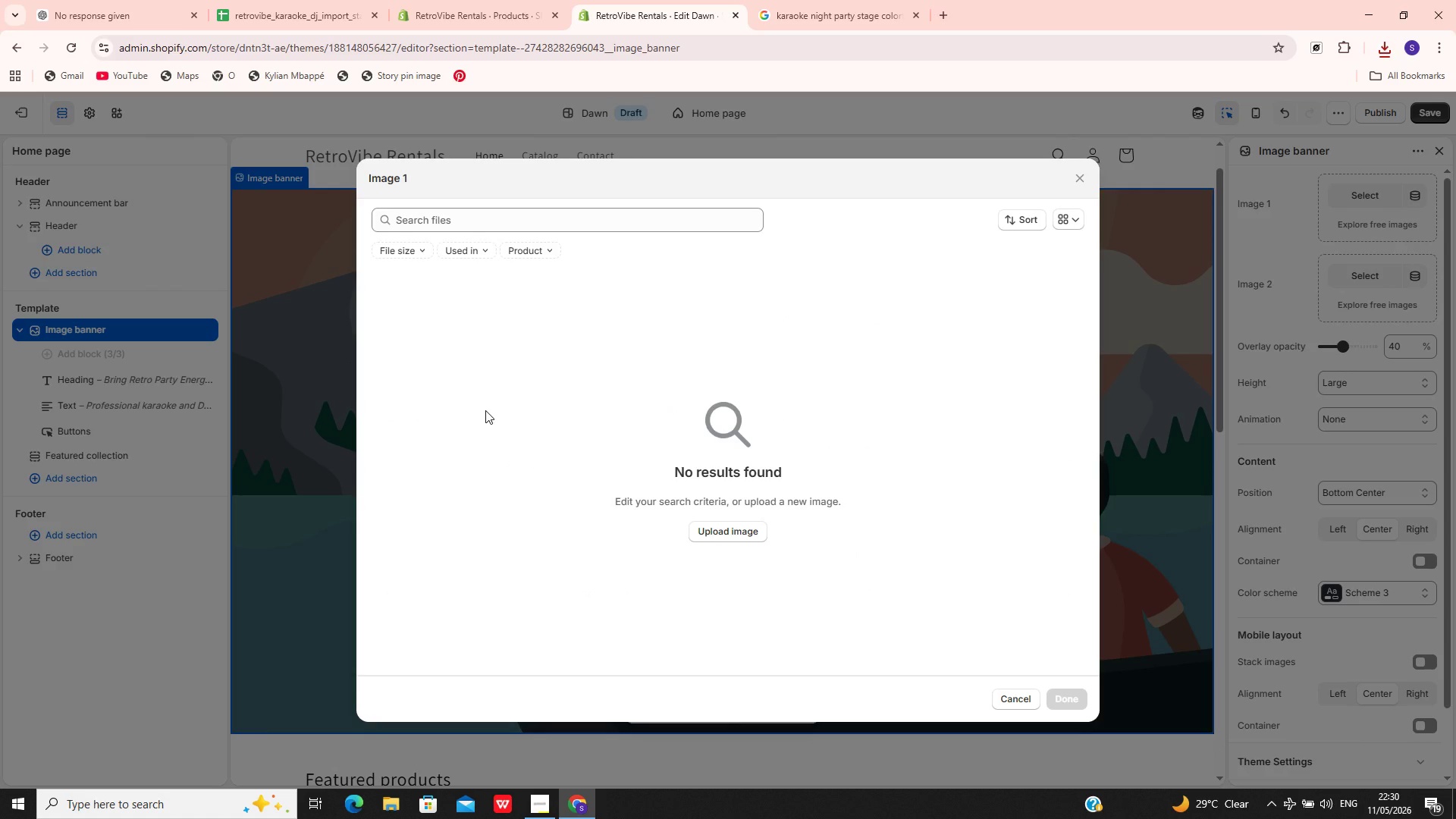 
wait(5.98)
 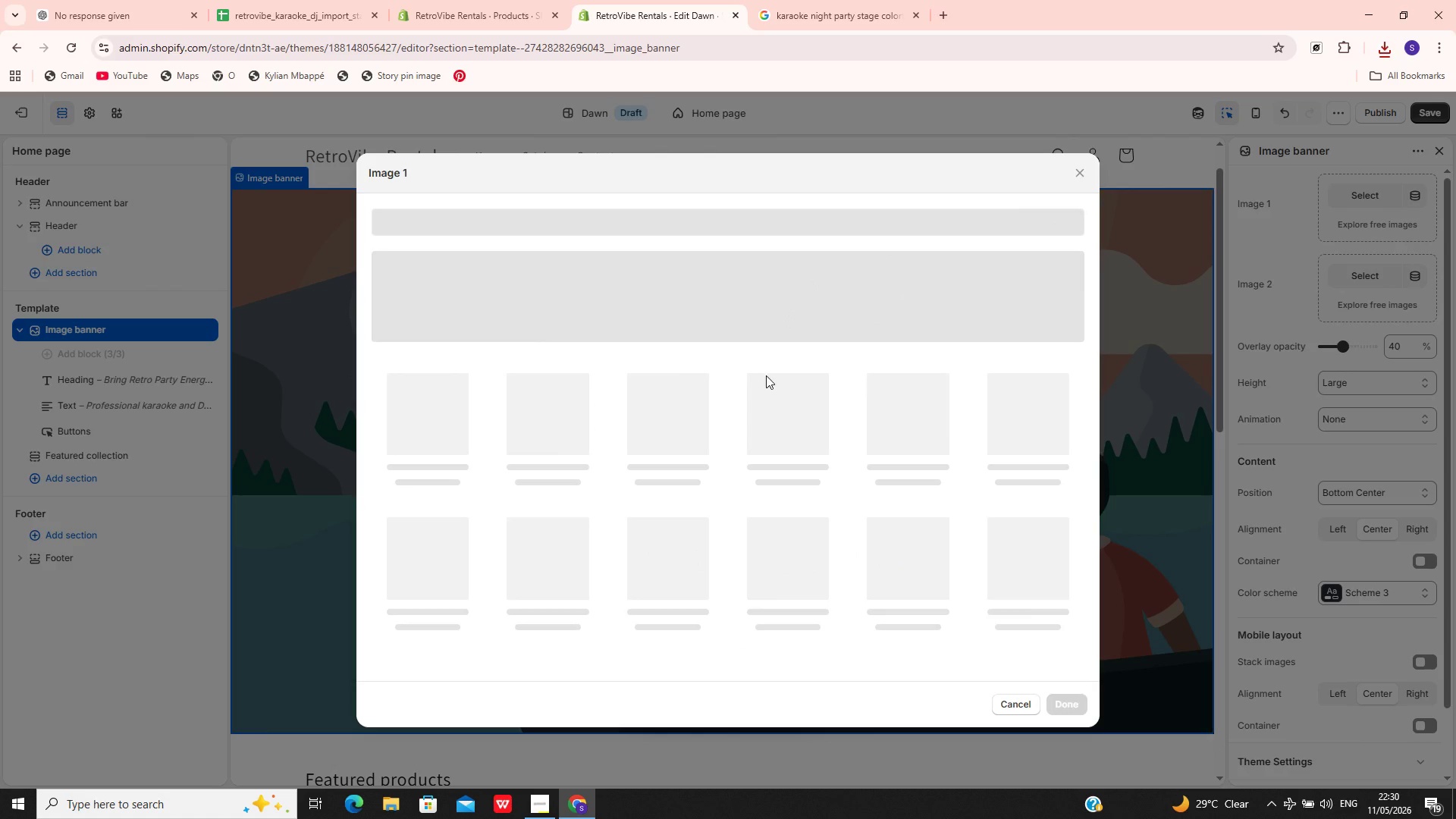 
left_click([715, 529])
 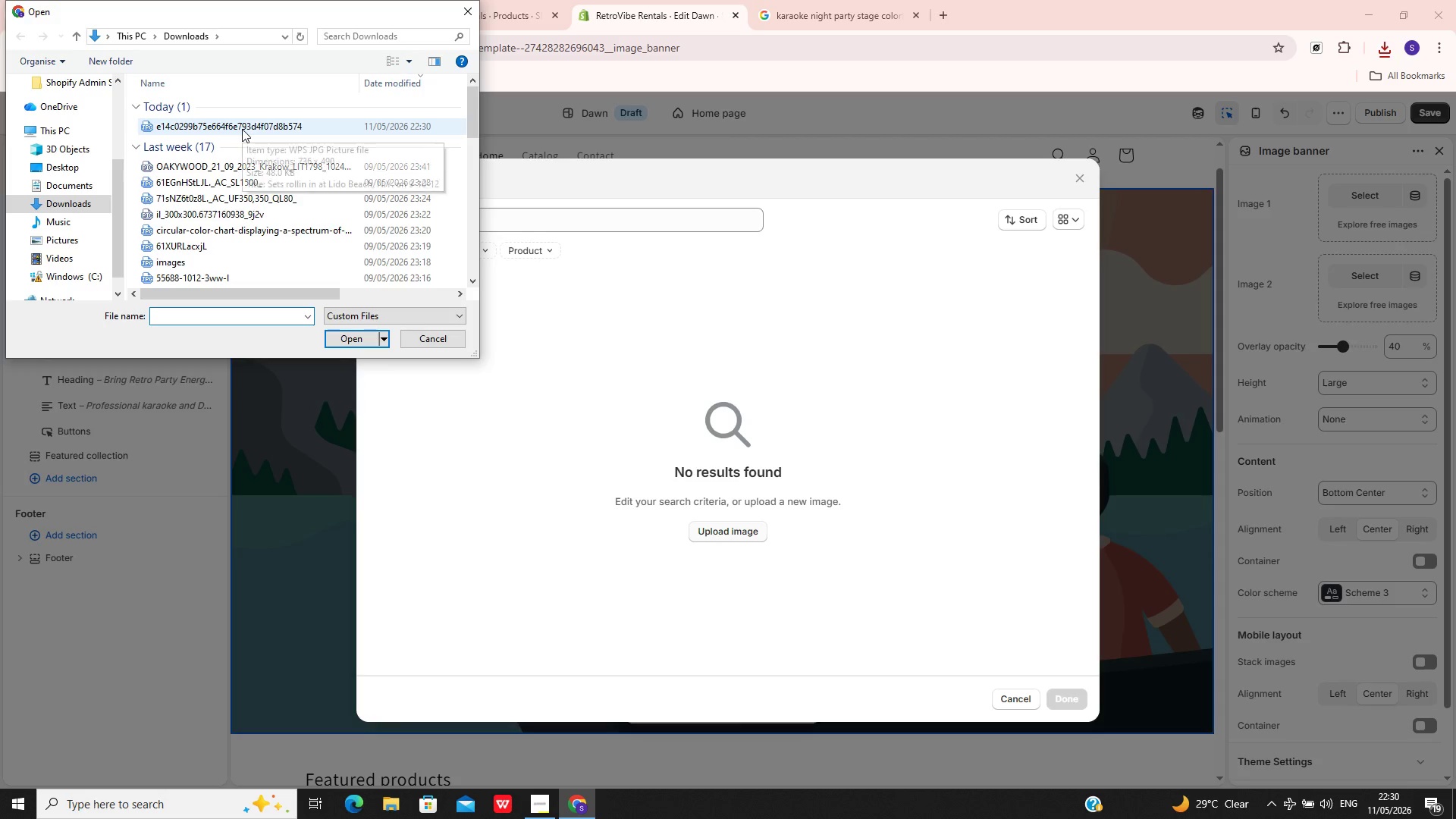 
wait(5.24)
 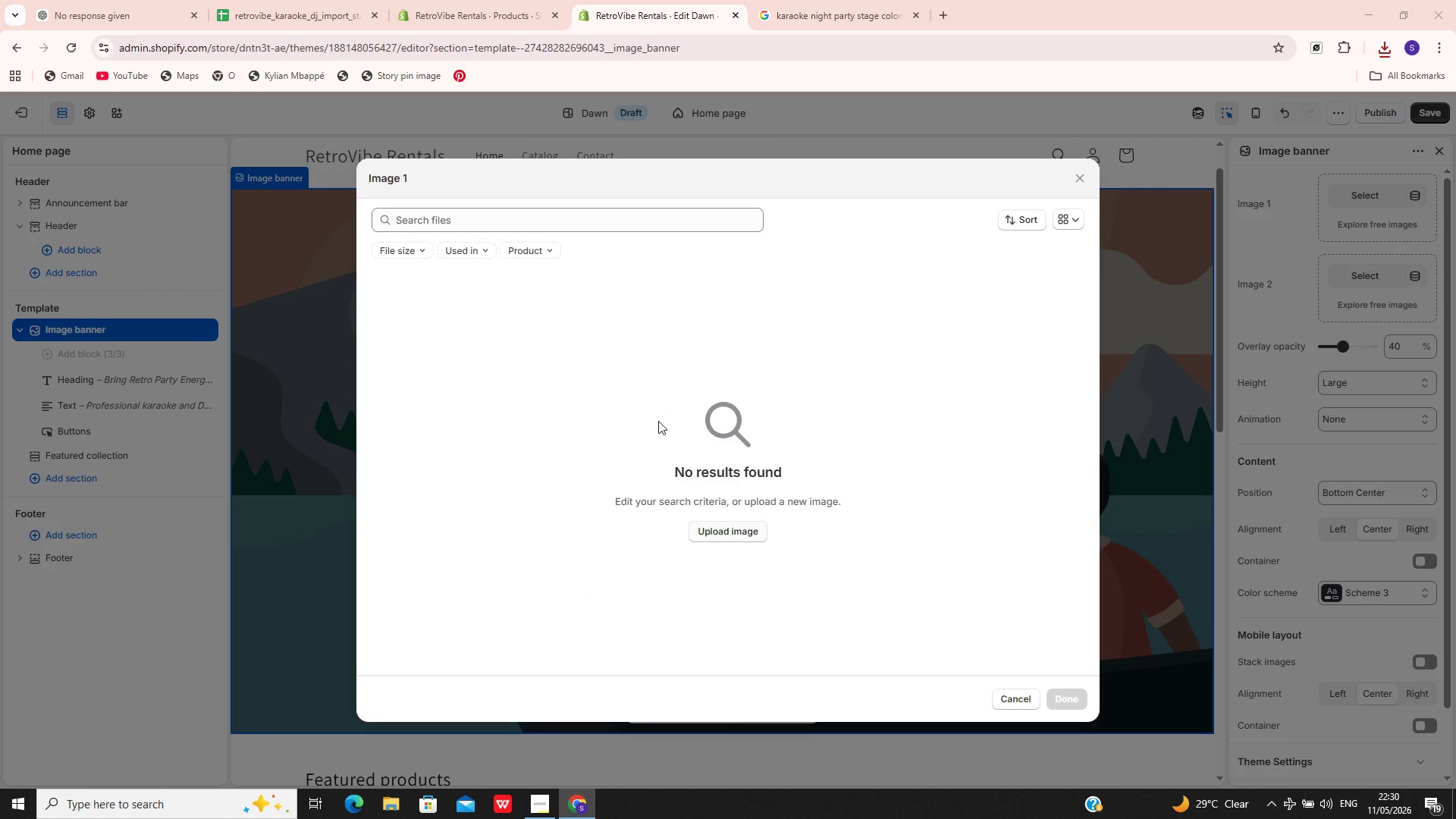 
left_click([242, 129])
 